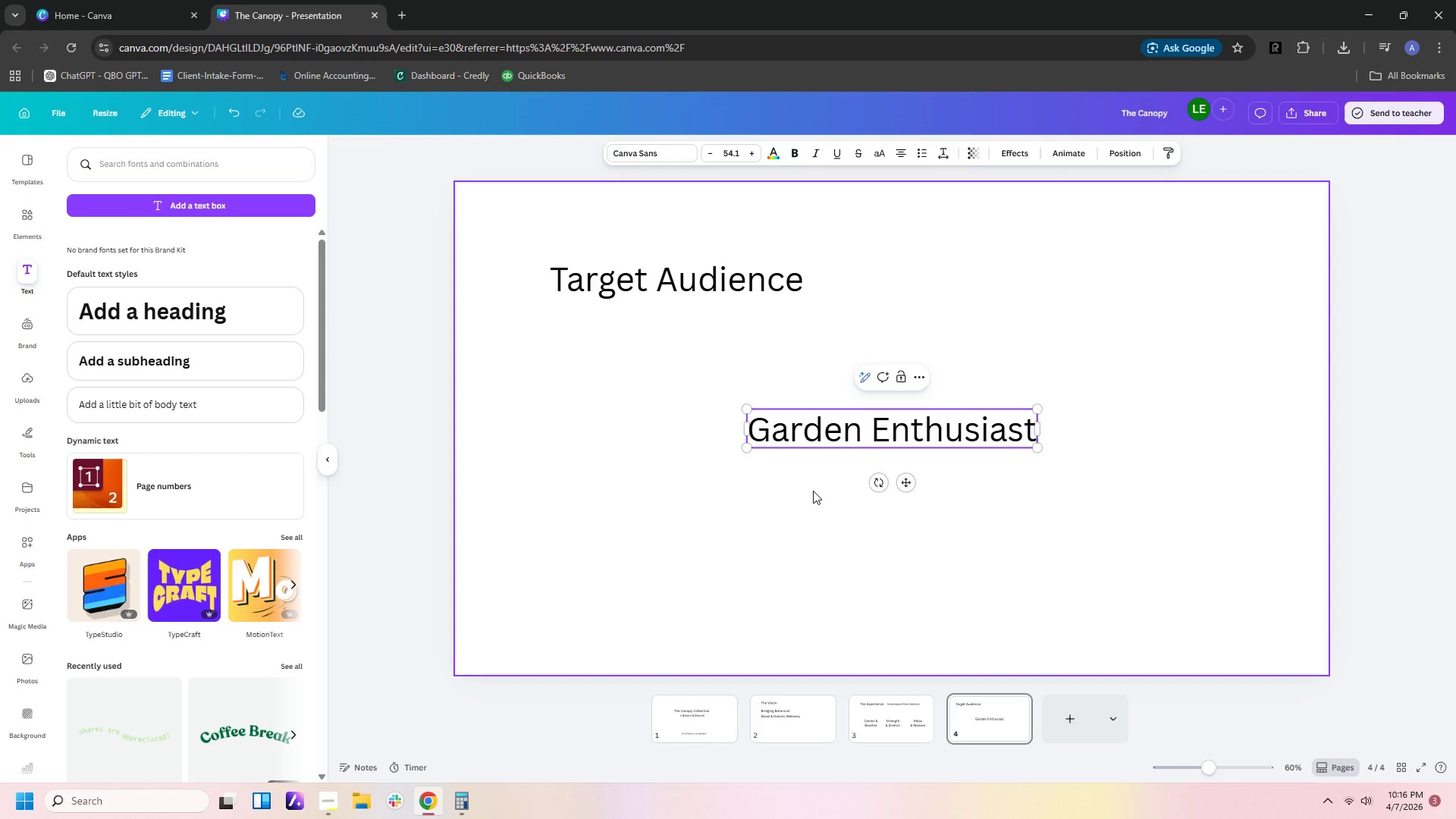 
wait(6.94)
 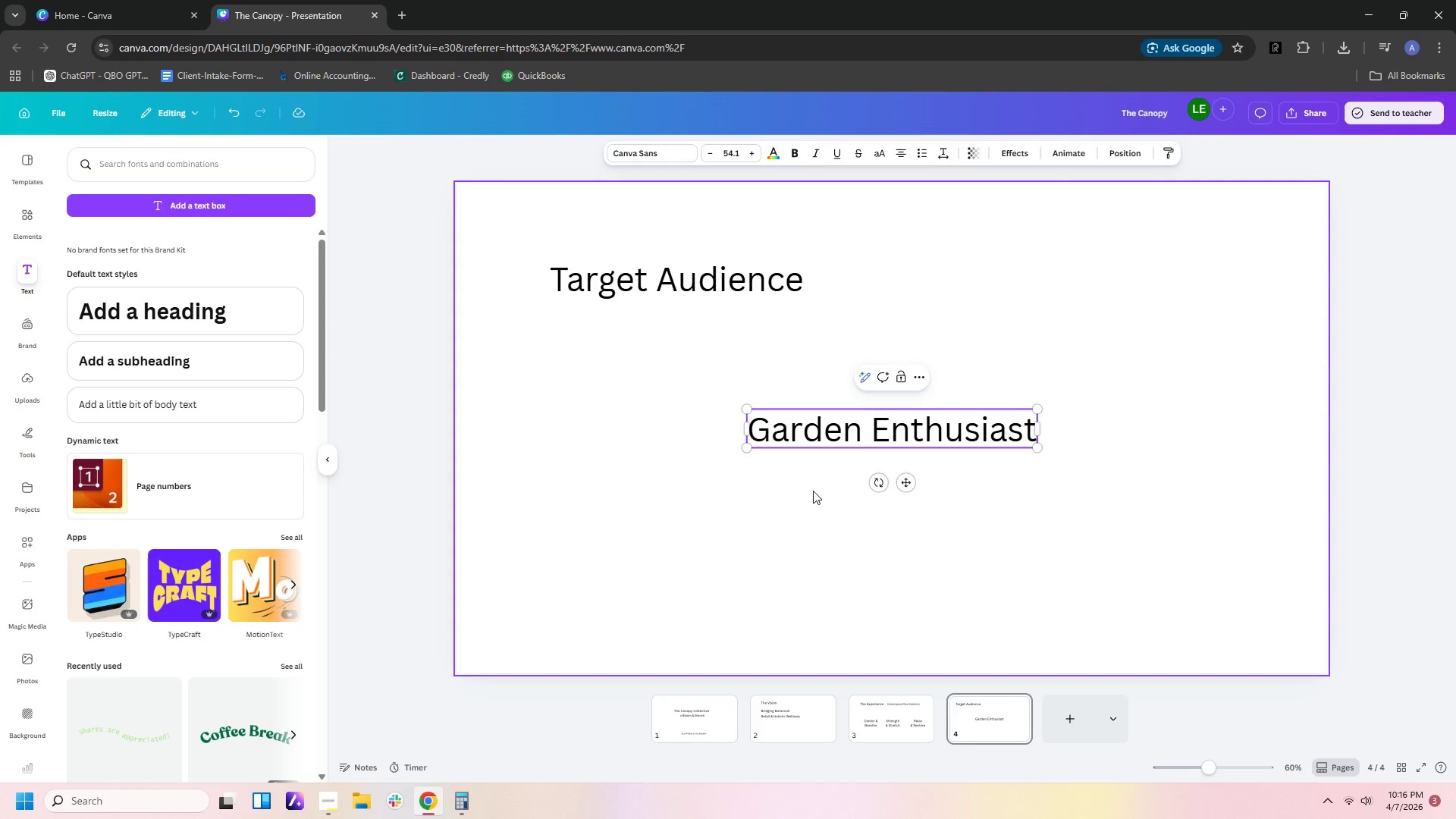 
key(S)
 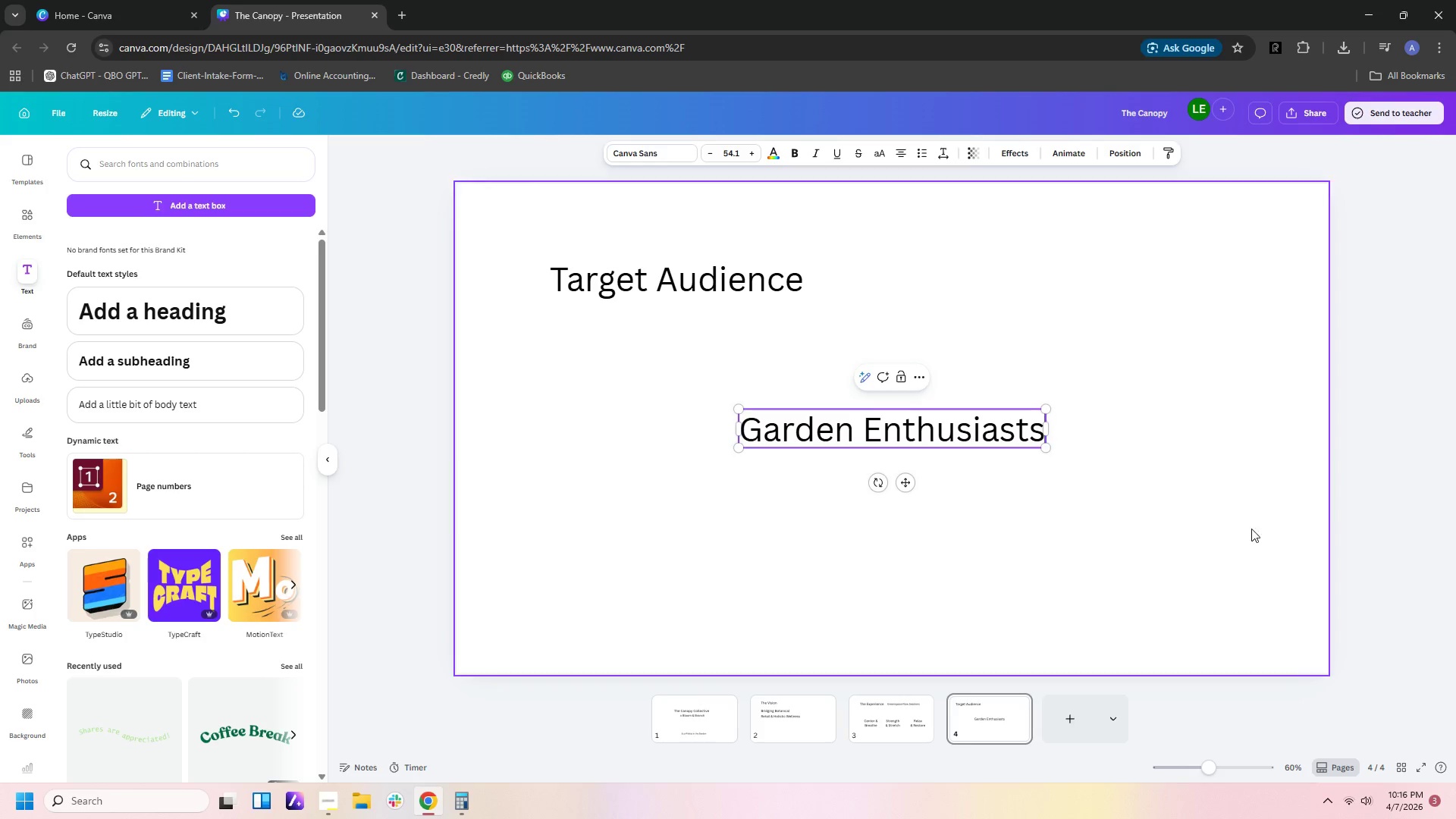 
left_click_drag(start_coordinate=[1046, 573], to_coordinate=[1025, 546])
 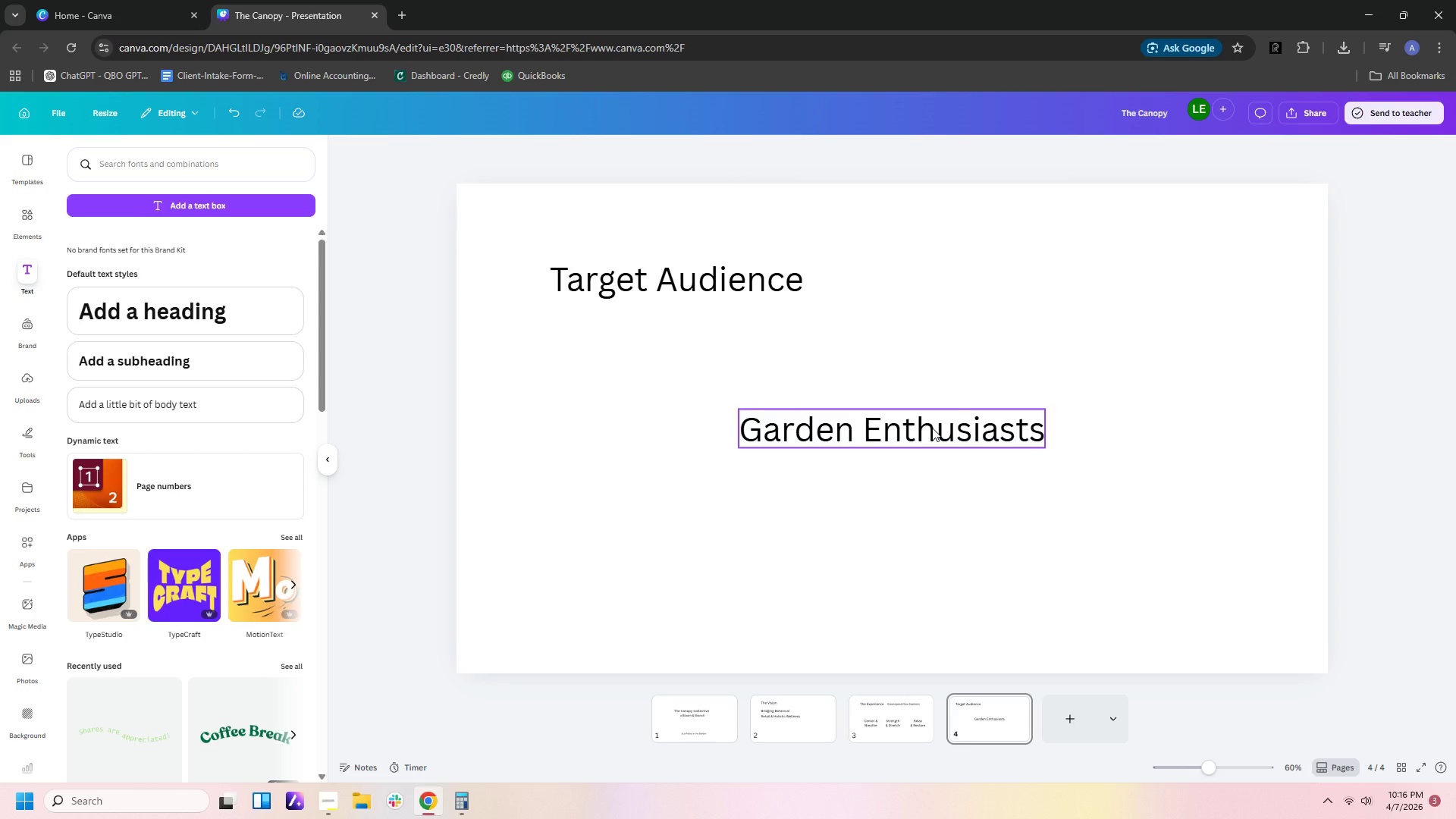 
left_click_drag(start_coordinate=[932, 431], to_coordinate=[753, 399])
 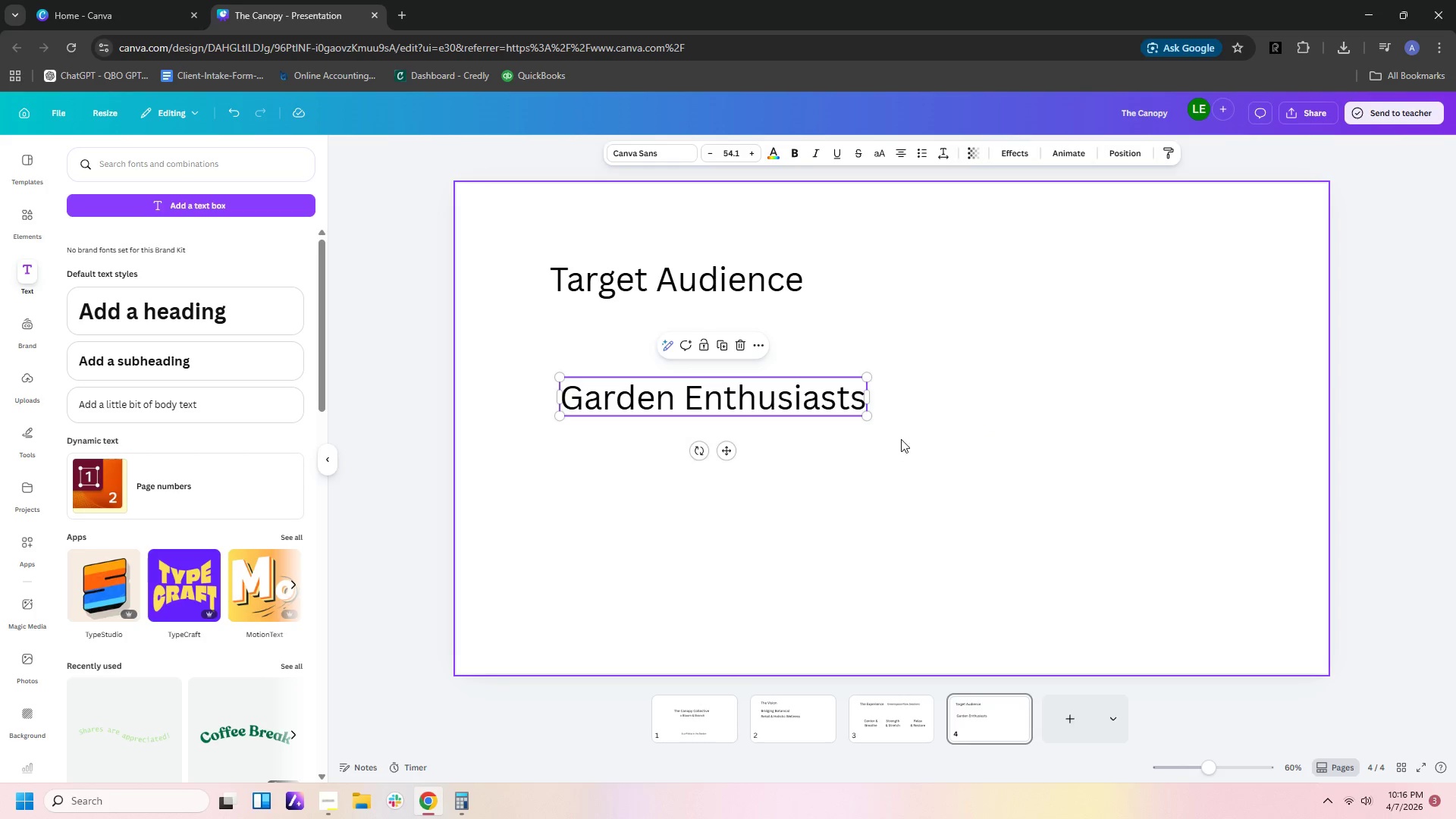 
left_click([901, 439])
 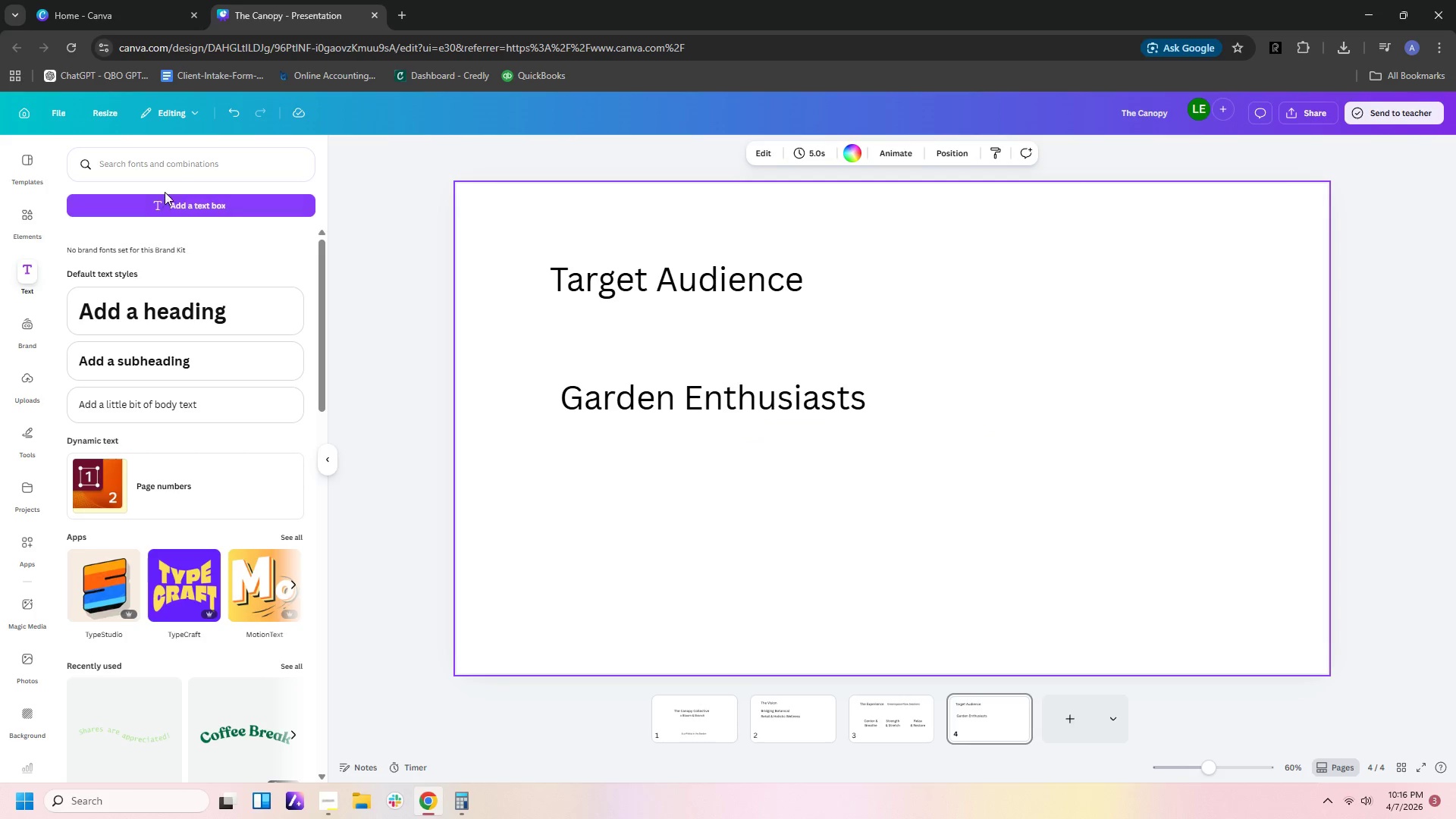 
left_click([166, 207])
 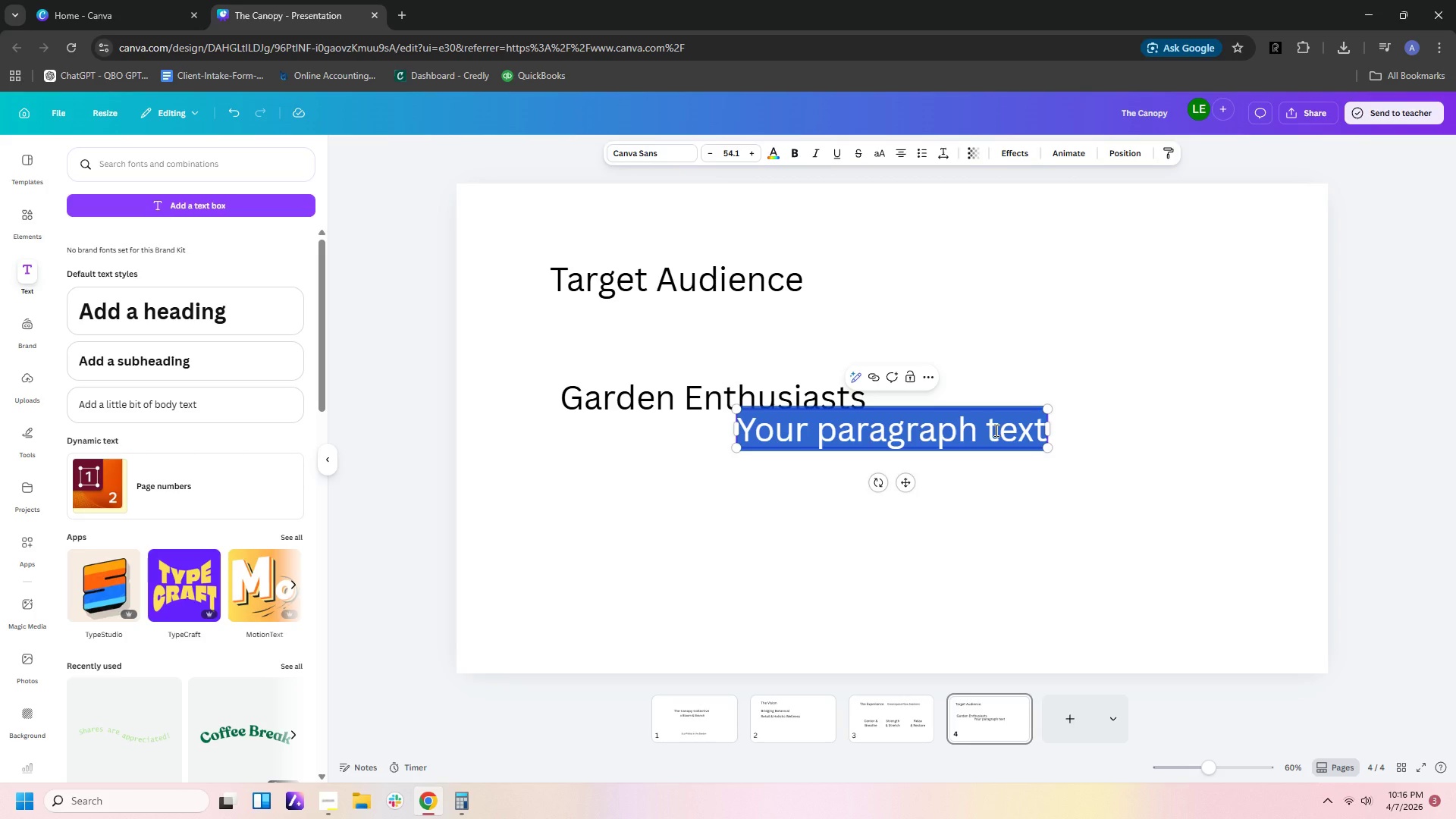 
type(Pilate )
key(Backspace)
type(s Clients)
 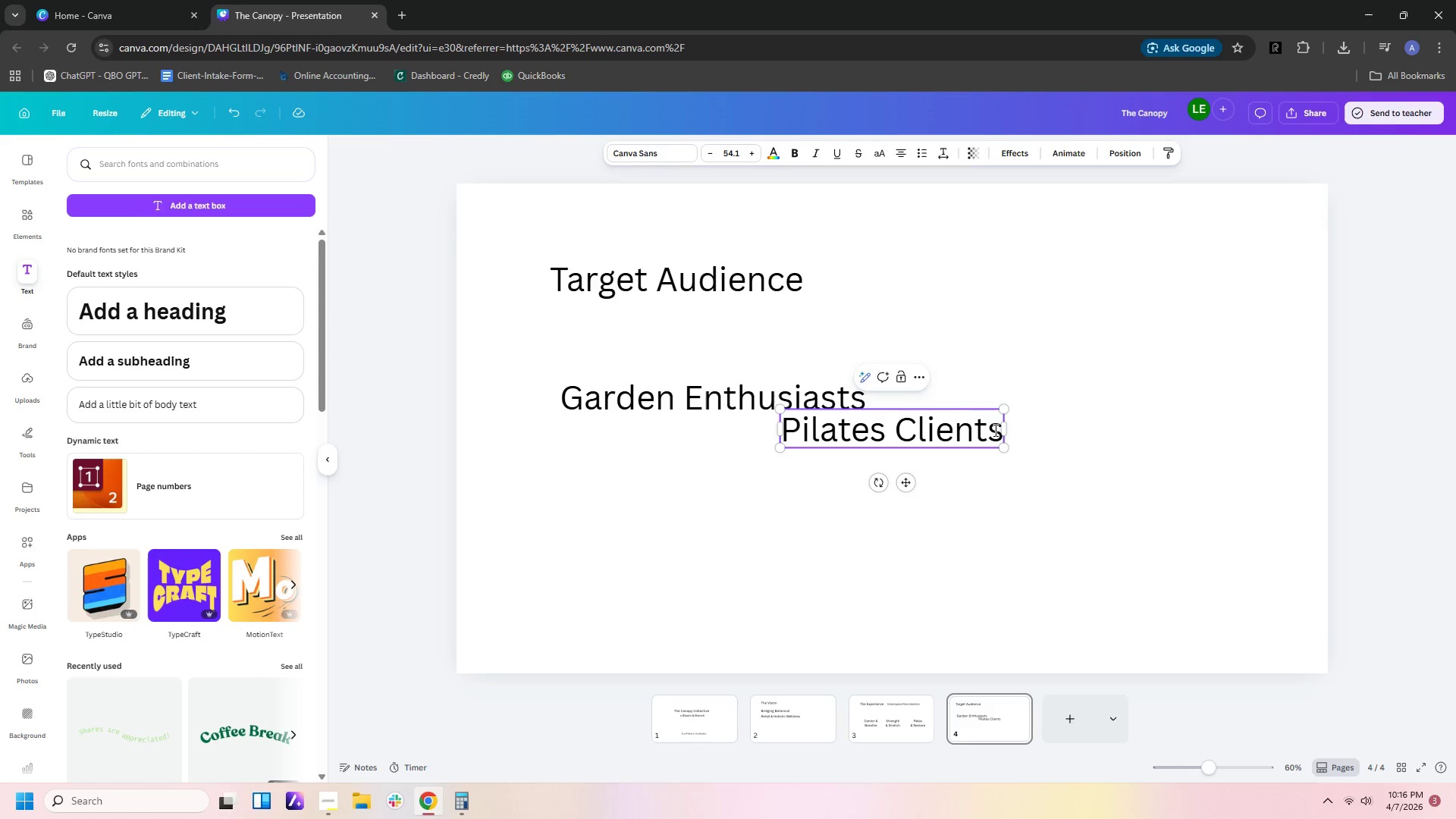 
left_click([1038, 497])
 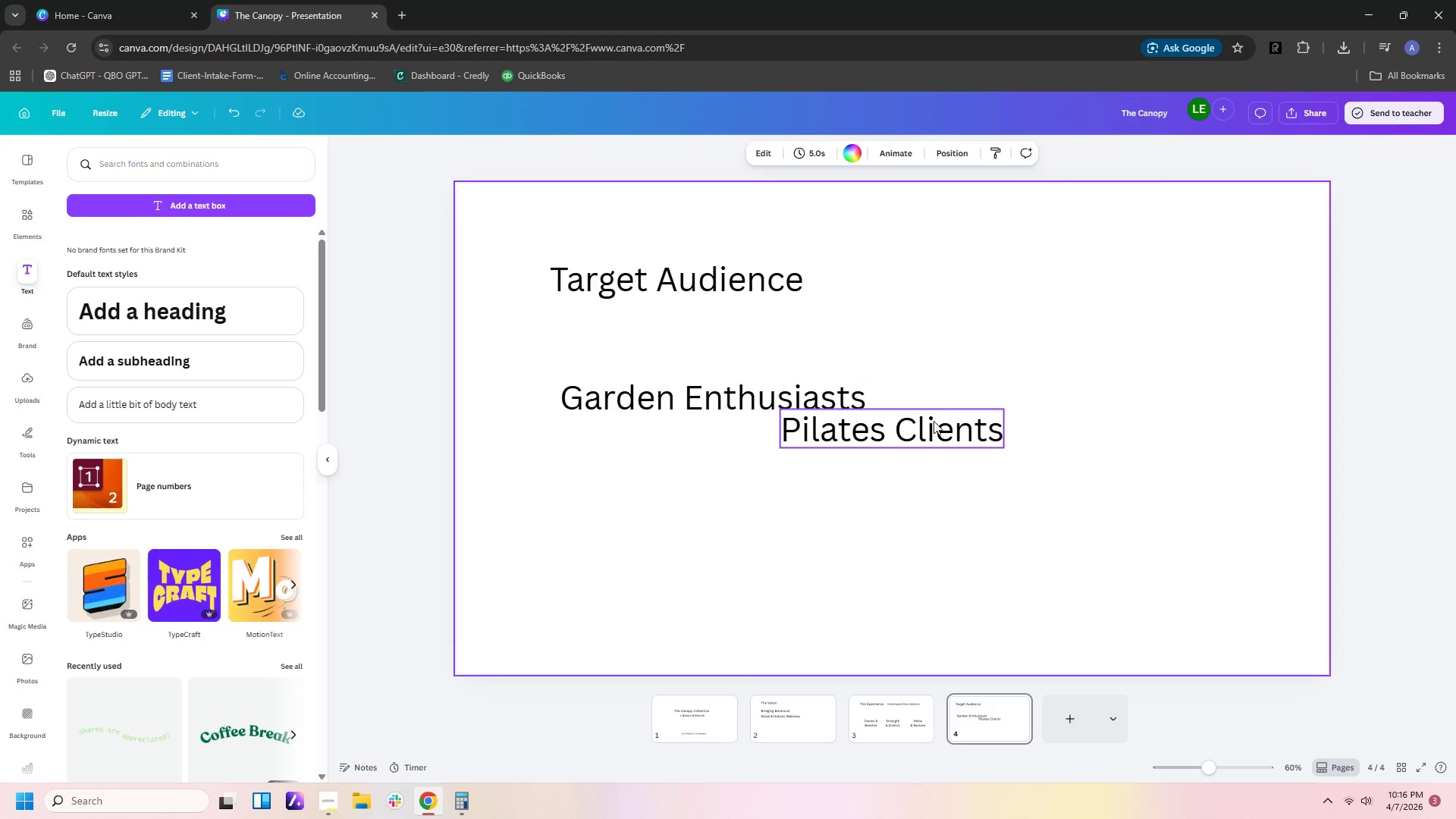 
left_click_drag(start_coordinate=[934, 421], to_coordinate=[1129, 390])
 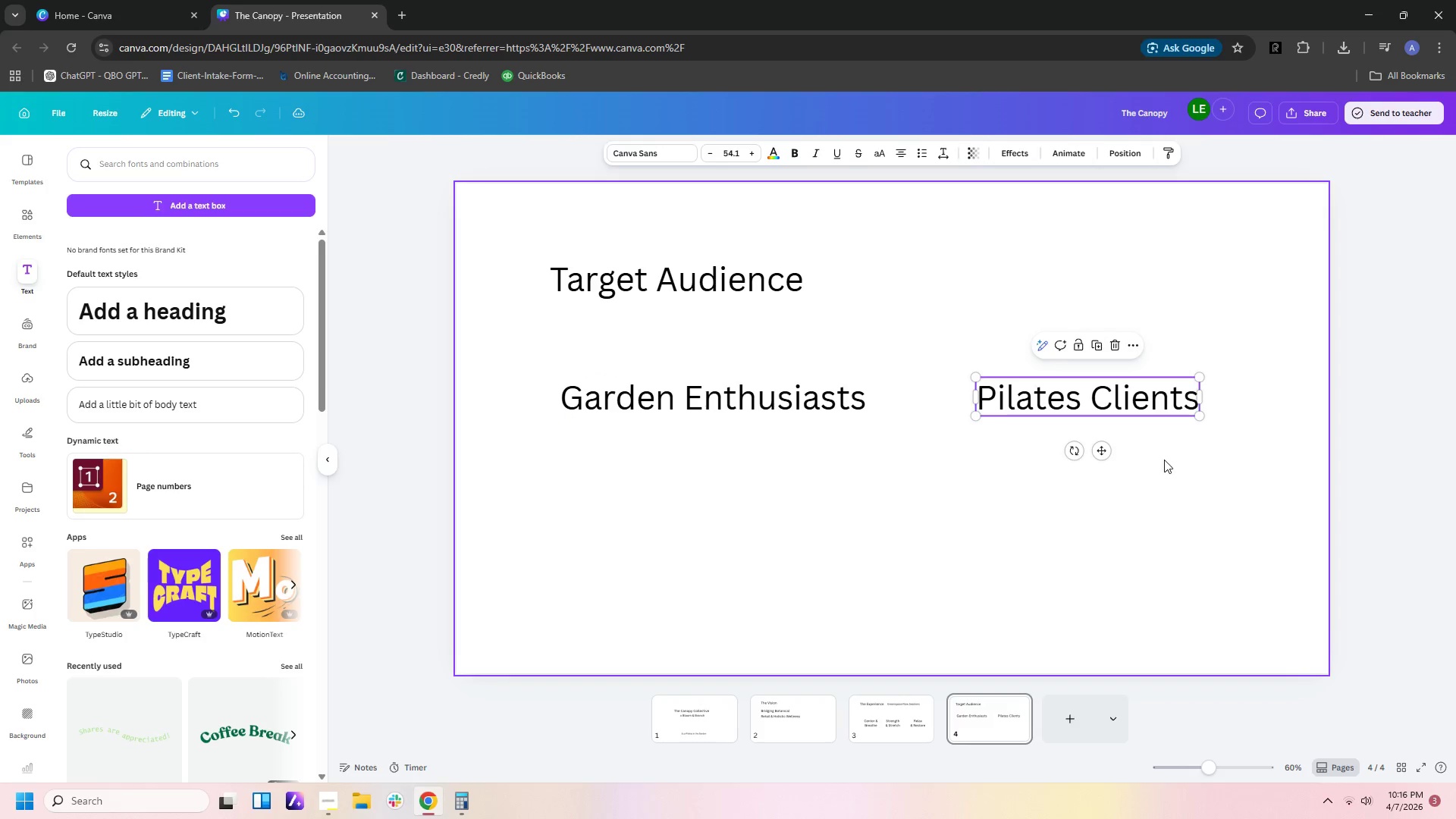 
left_click([1164, 460])
 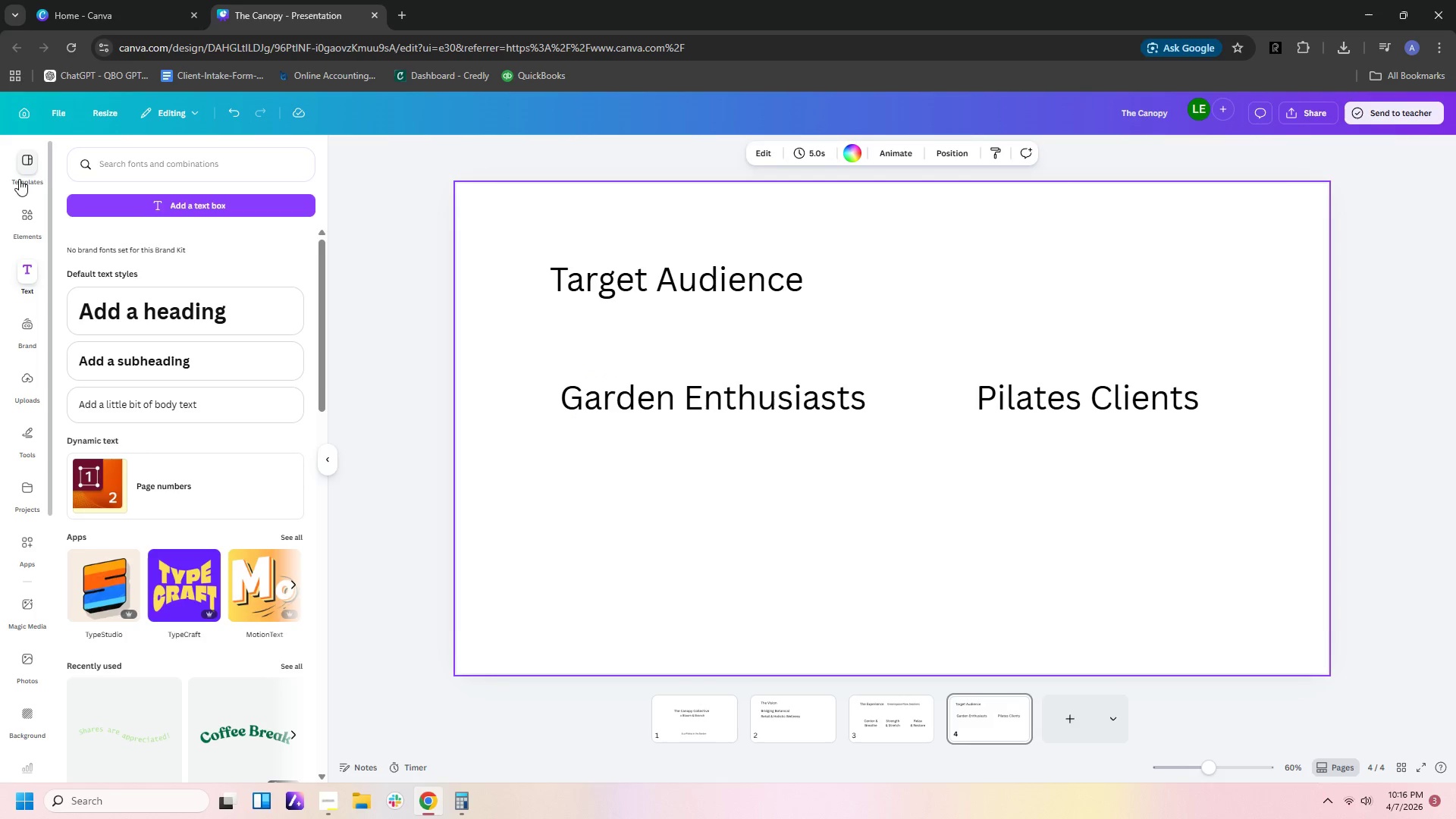 
left_click([199, 211])
 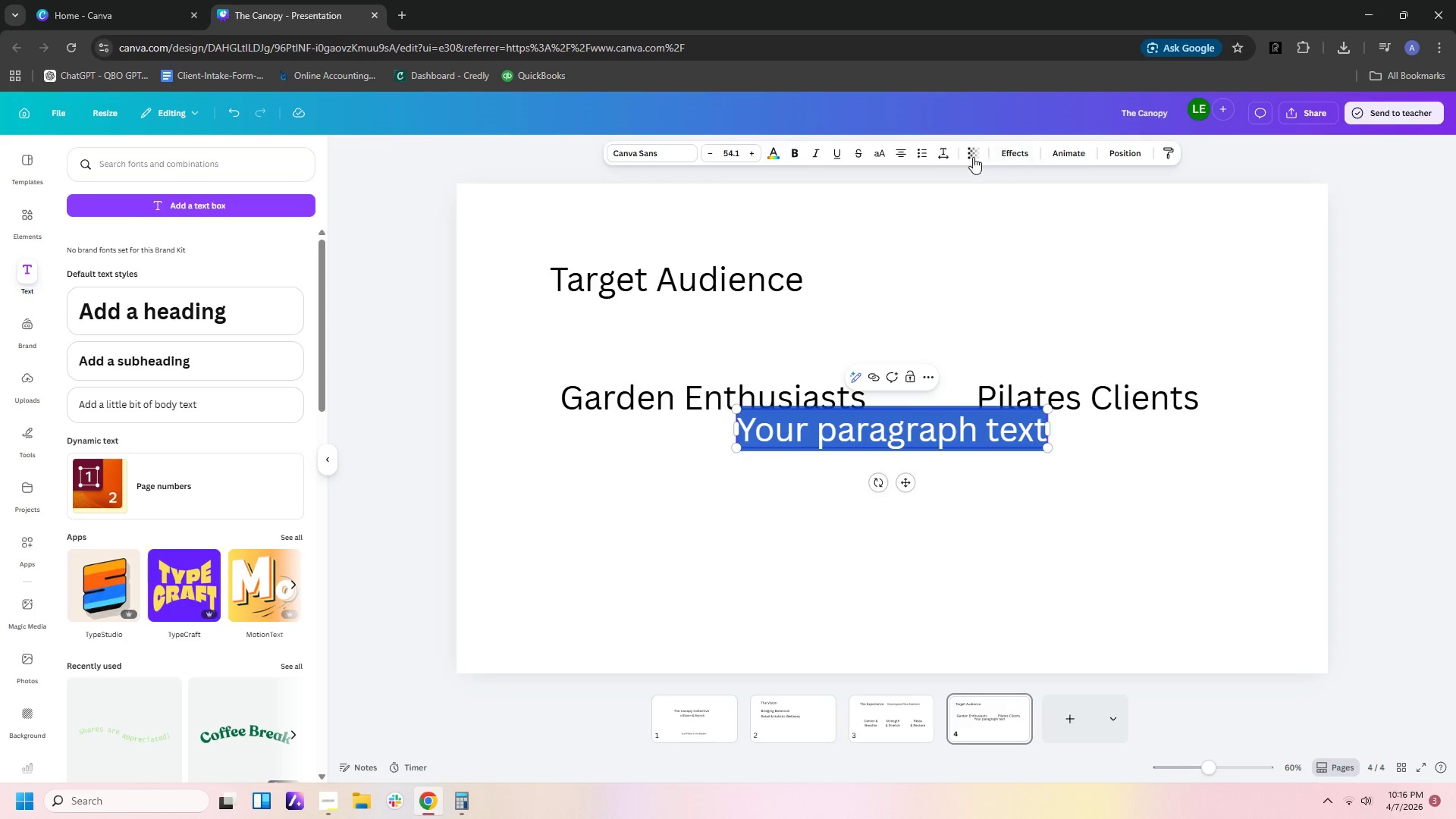 
left_click([918, 151])
 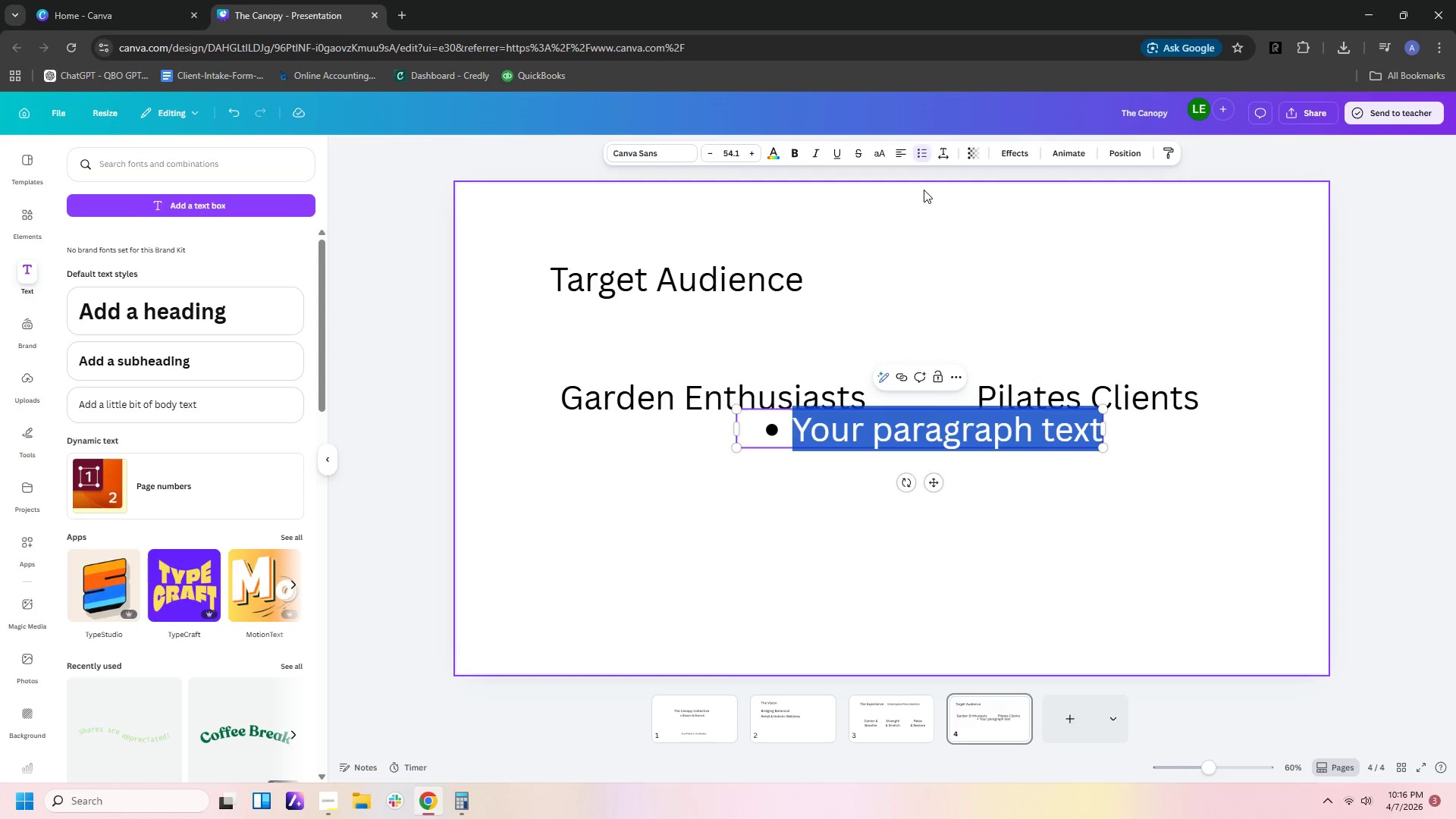 
type(Plant Lovers)
 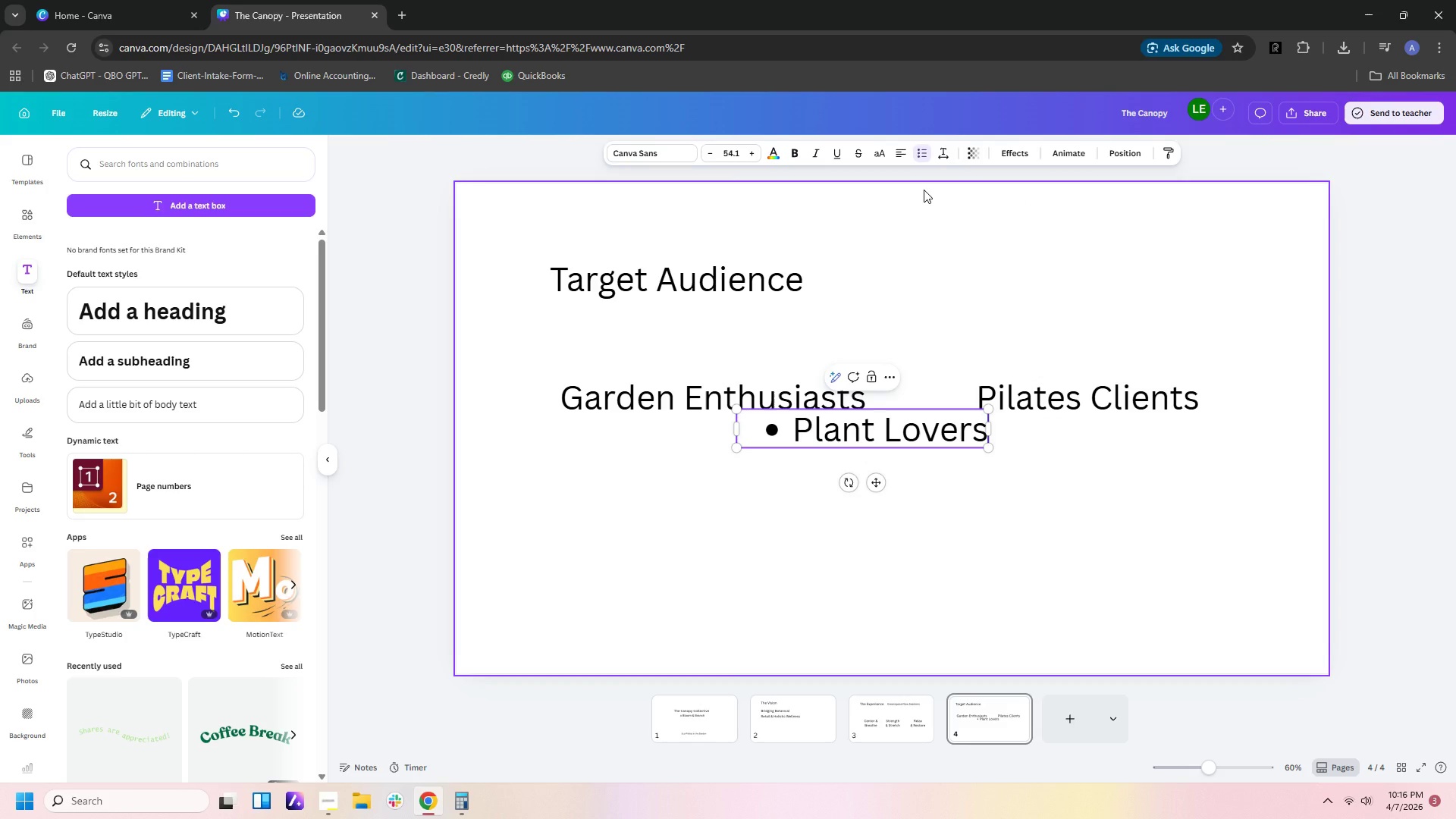 
wait(7.06)
 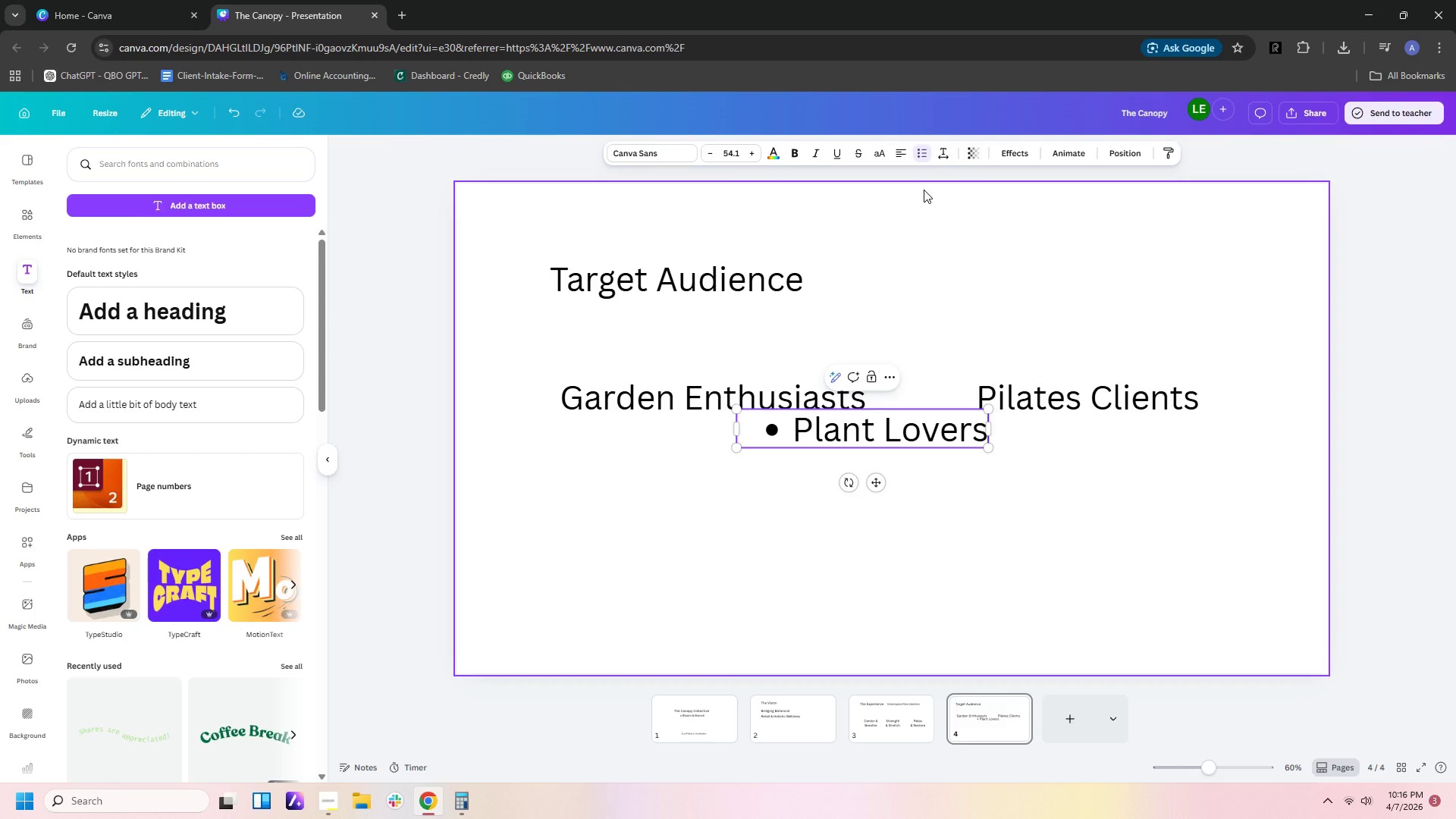 
key(Enter)
 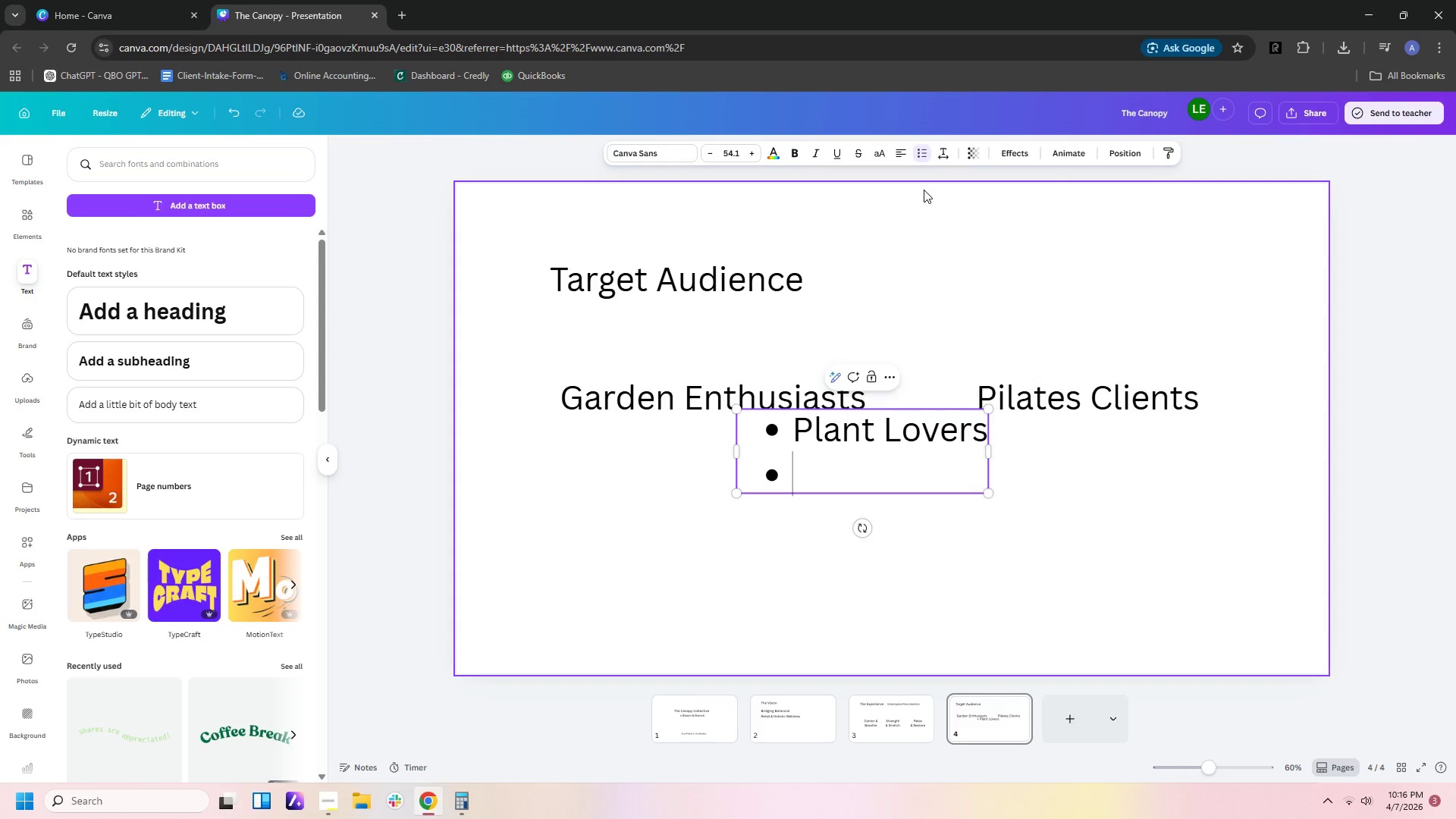 
key(Enter)
 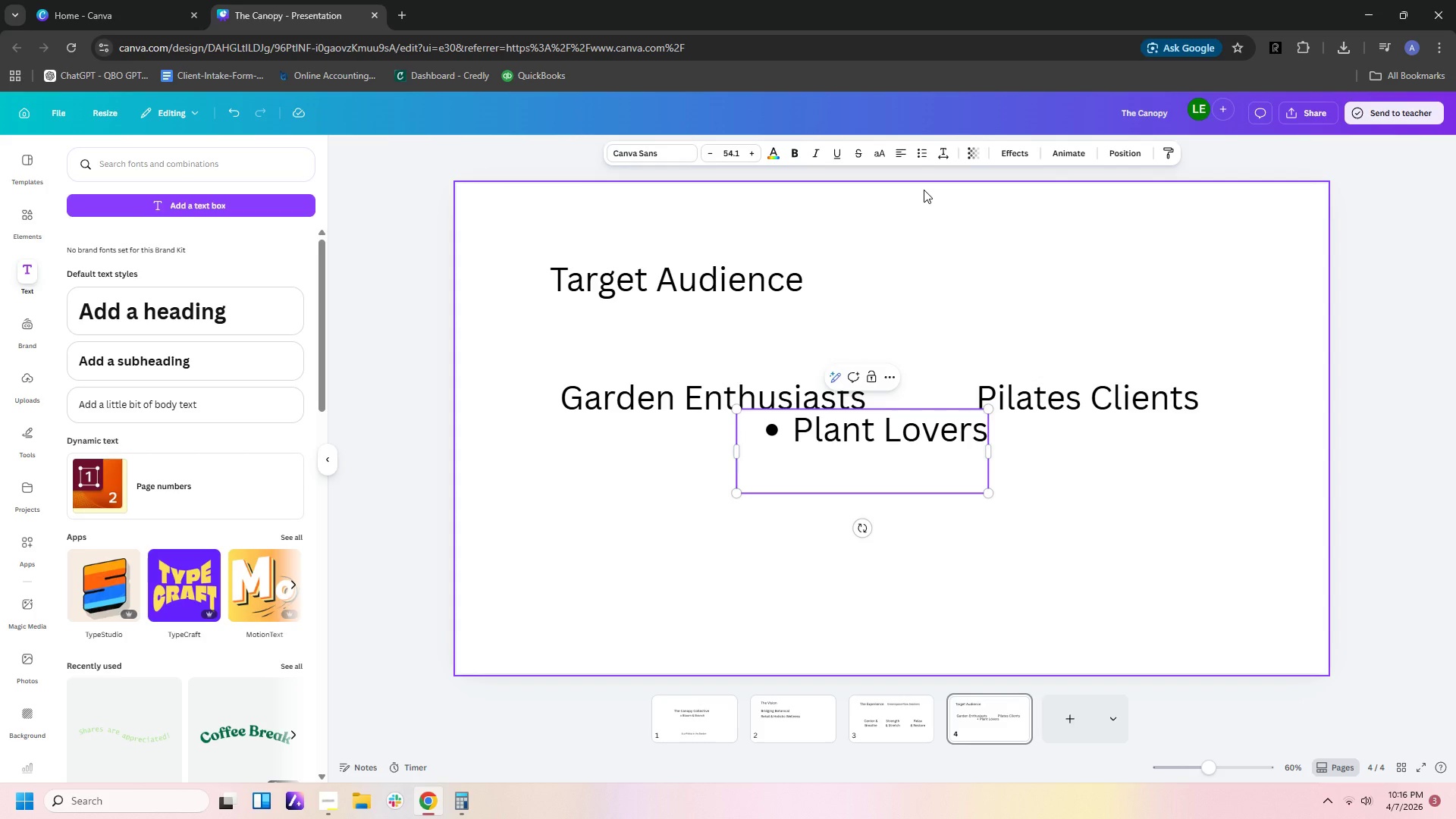 
key(Enter)
 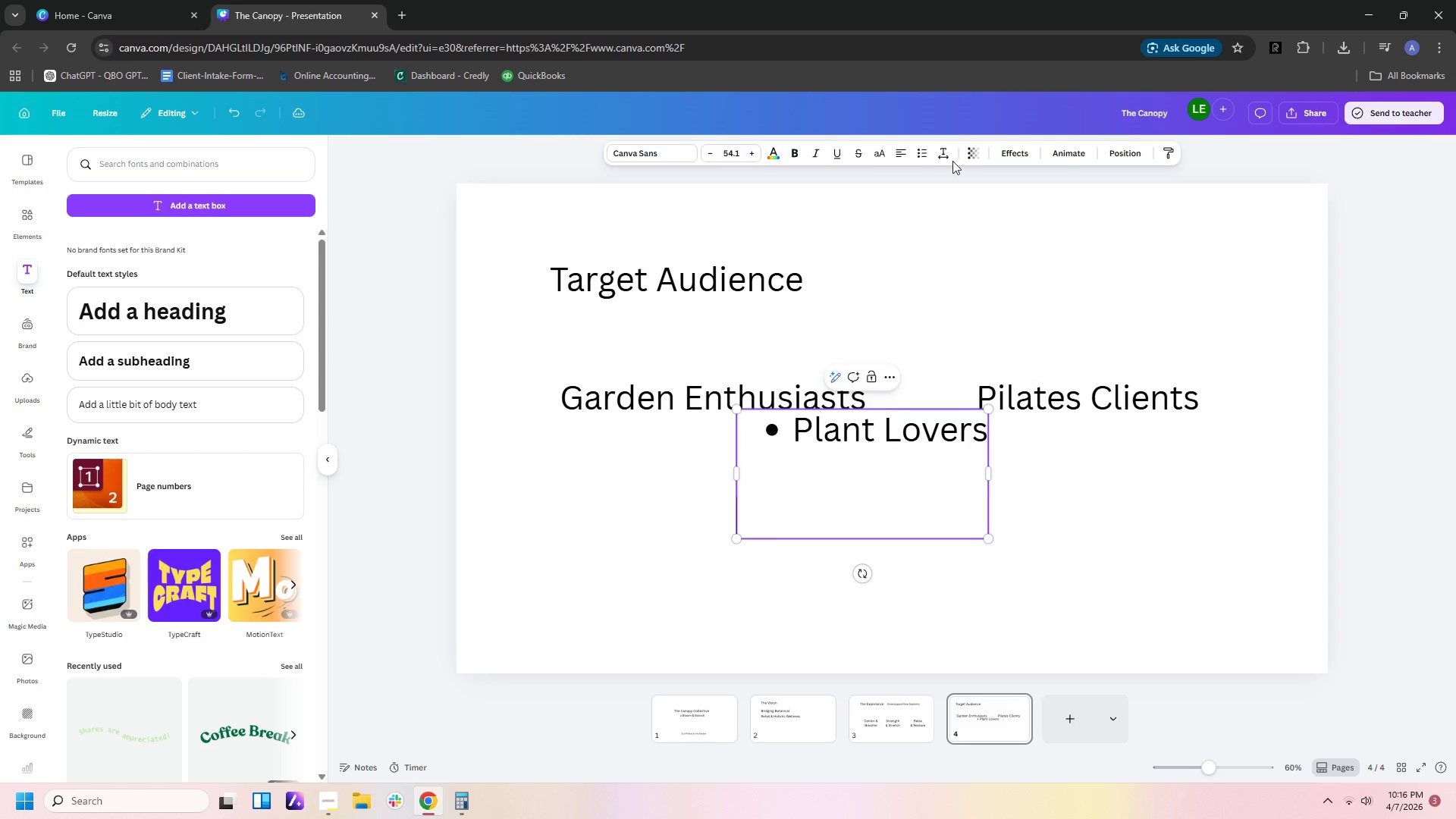 
left_click([921, 146])
 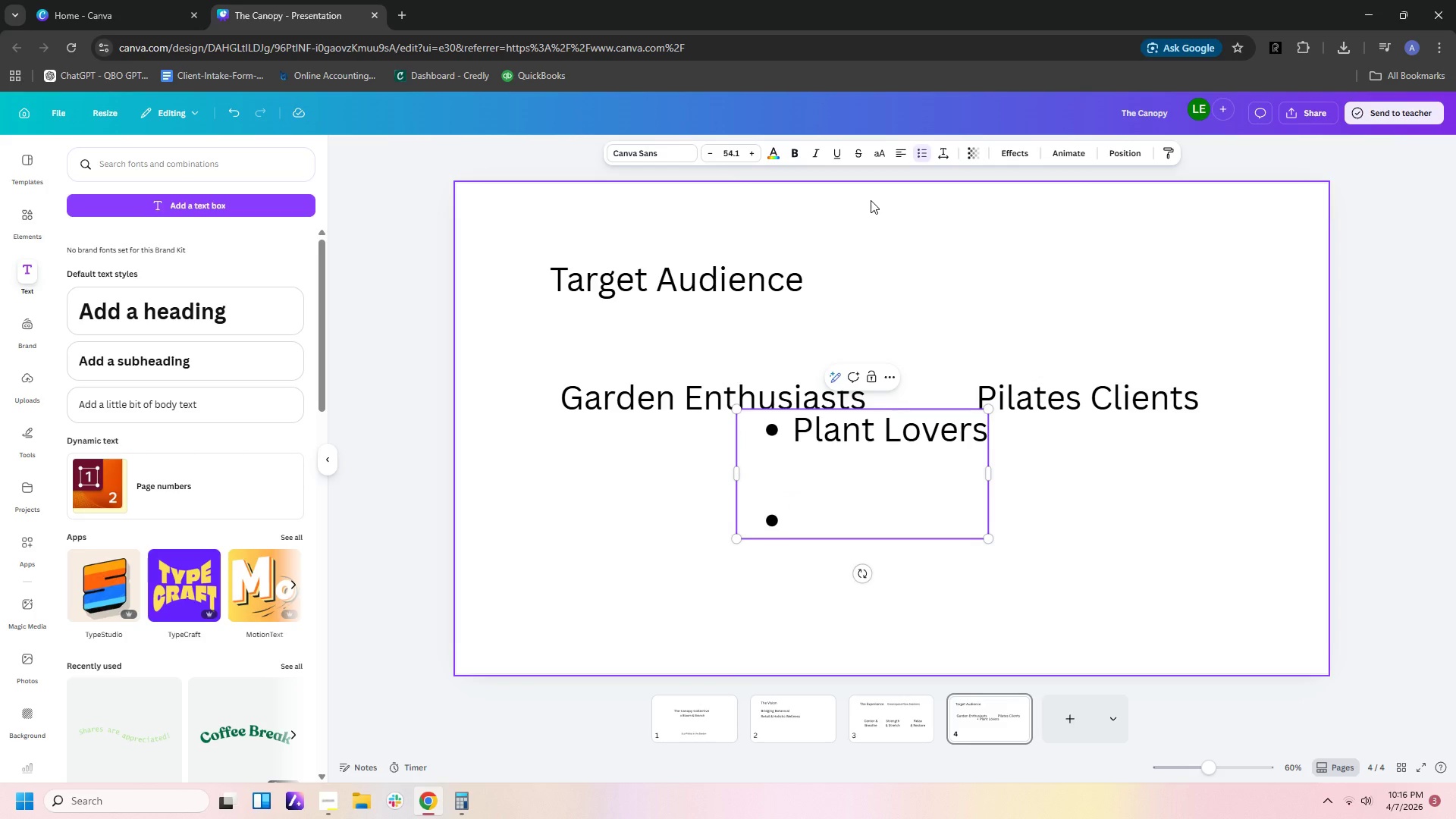 
type(Nature Seekers)
 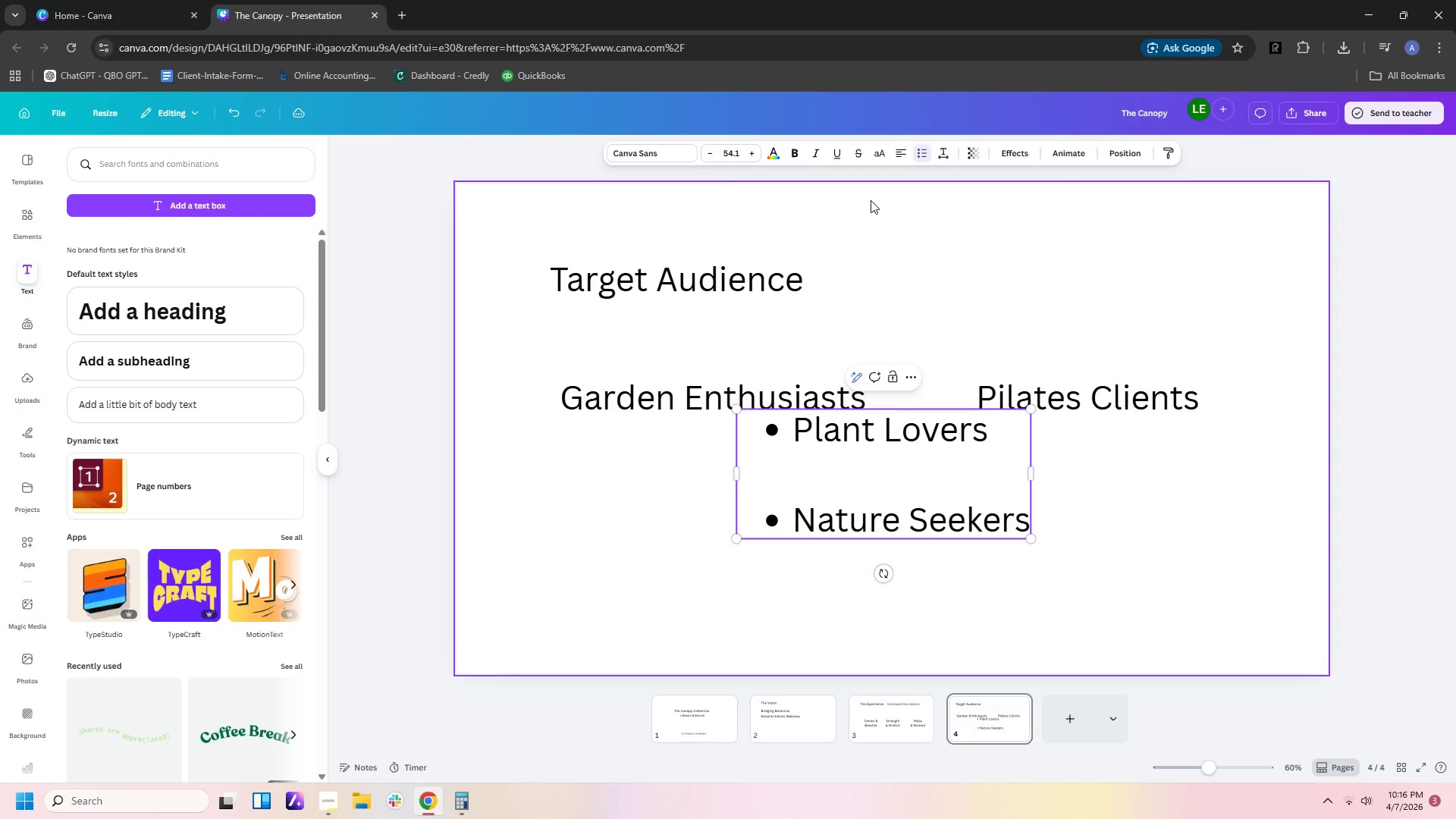 
left_click([1090, 504])
 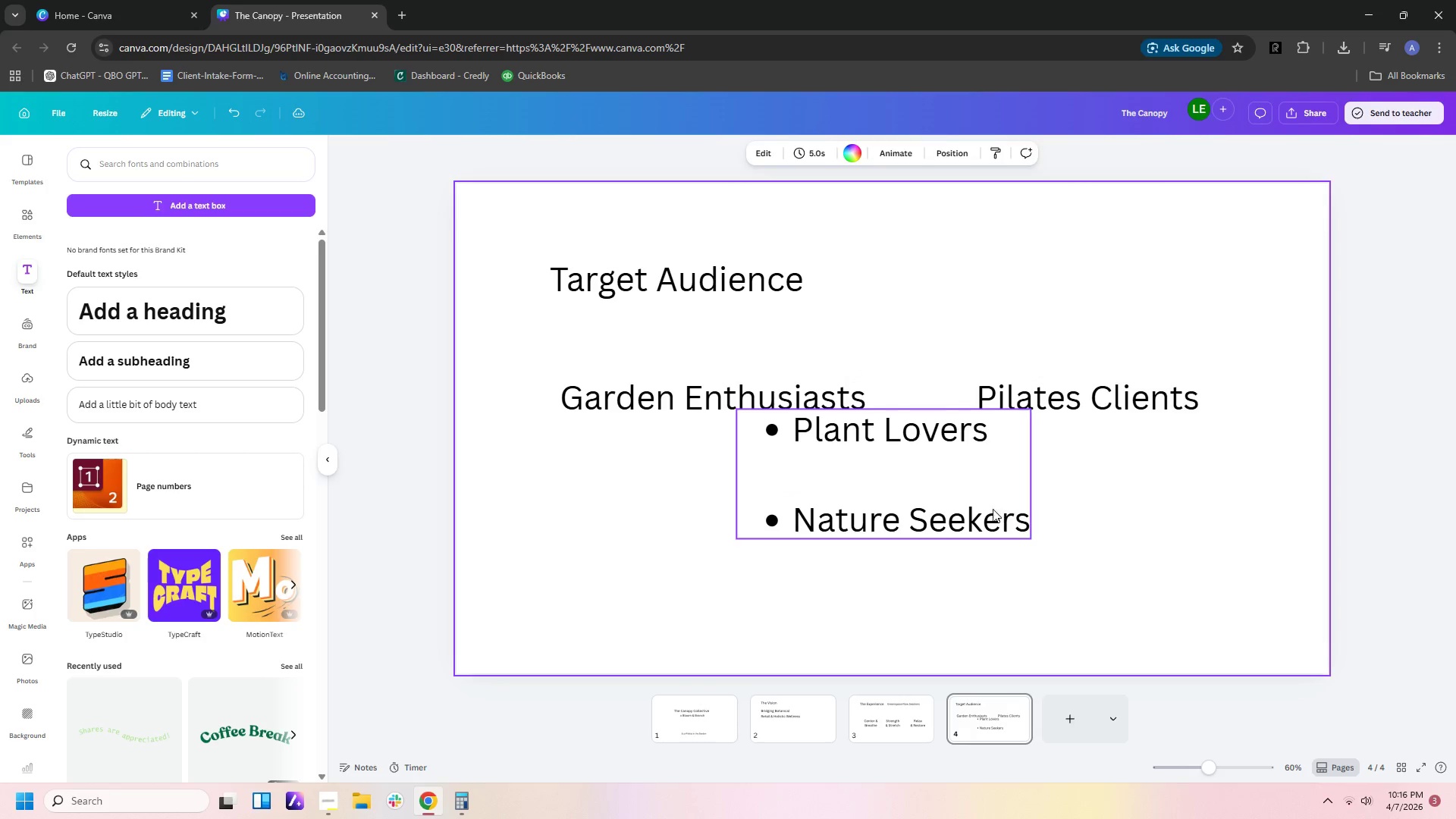 
left_click_drag(start_coordinate=[993, 509], to_coordinate=[825, 544])
 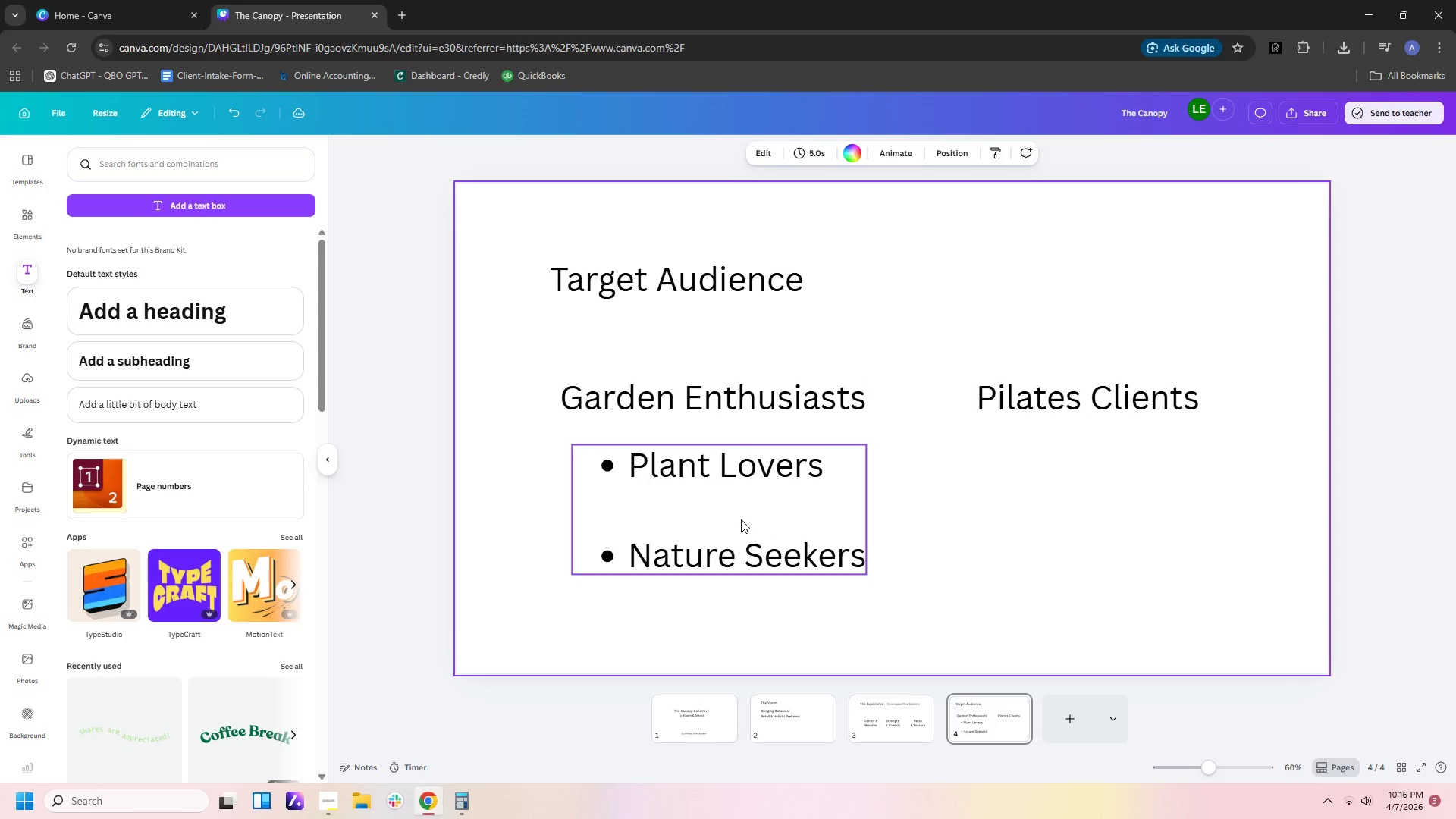 
double_click([741, 519])
 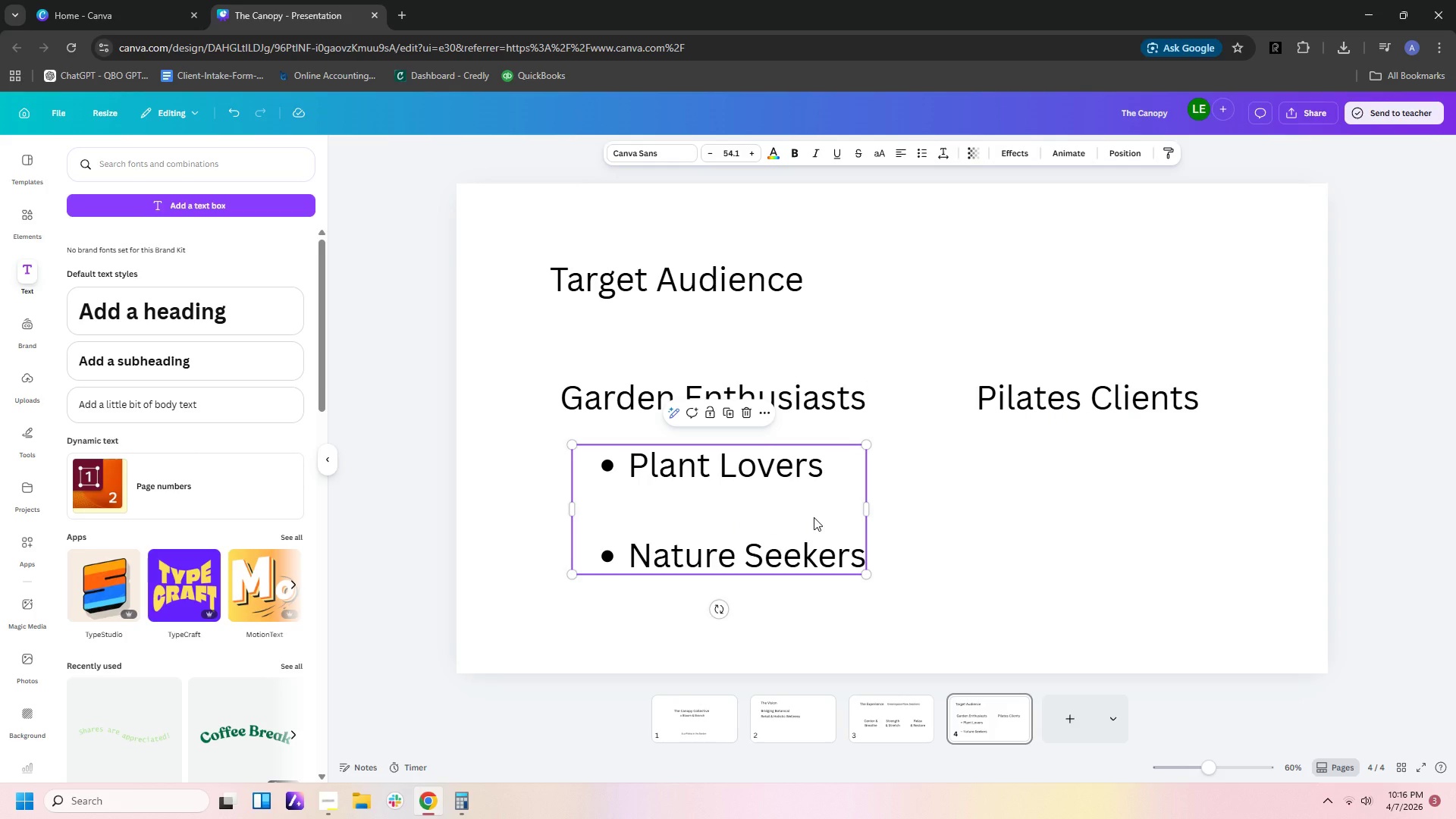 
left_click([814, 517])
 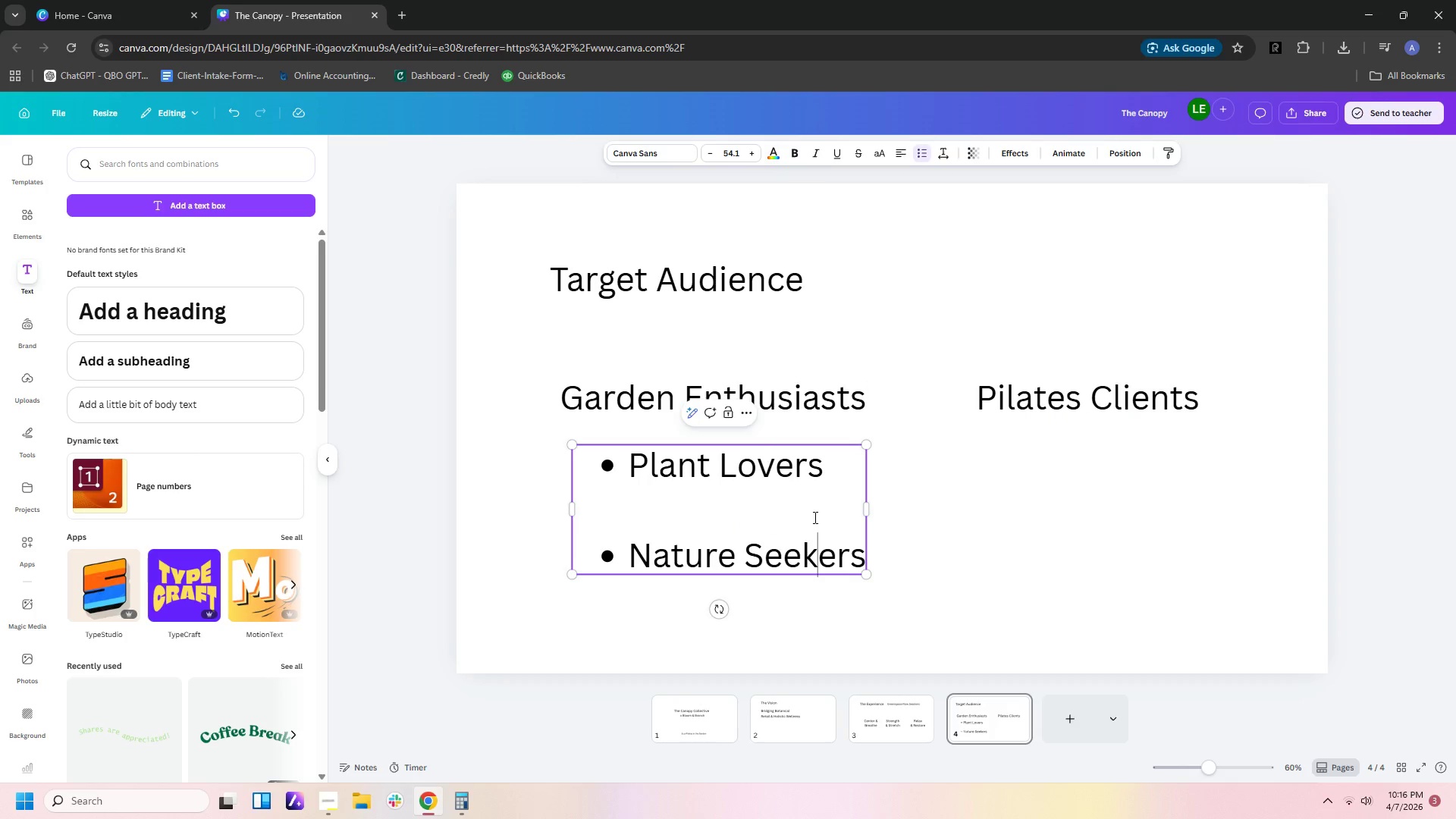 
key(Control+C)
 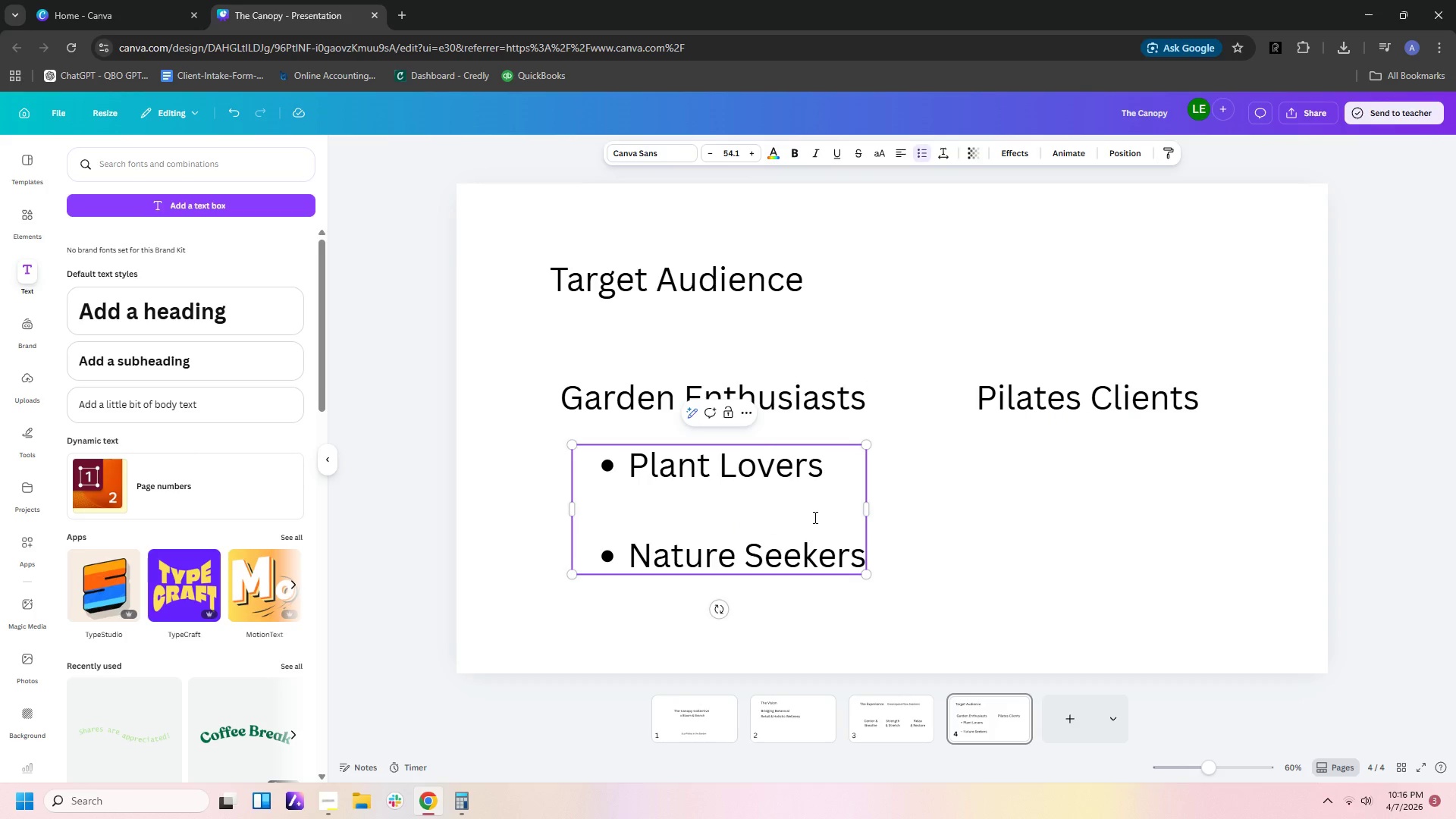 
key(Control+V)
 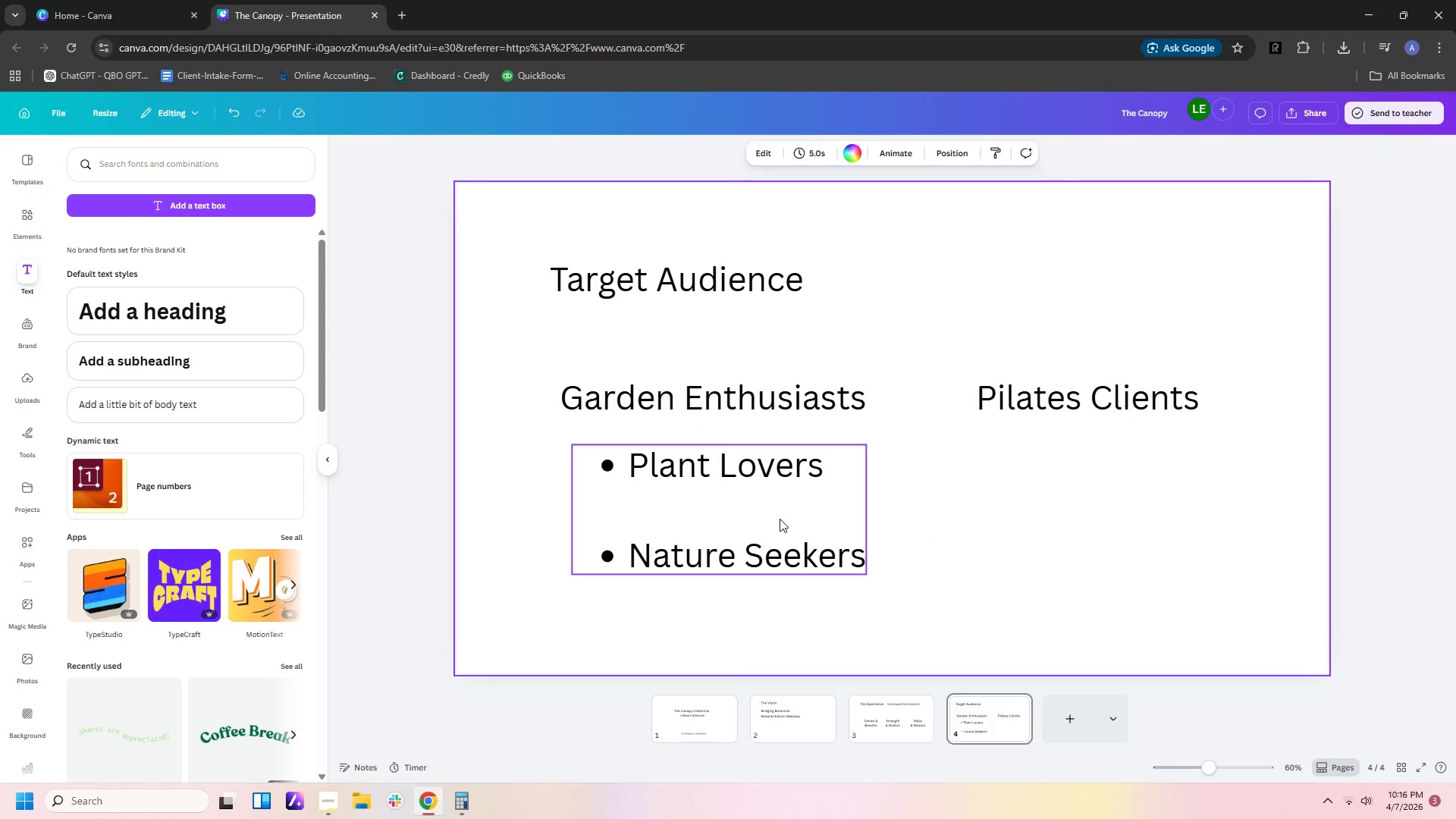 
double_click([790, 519])
 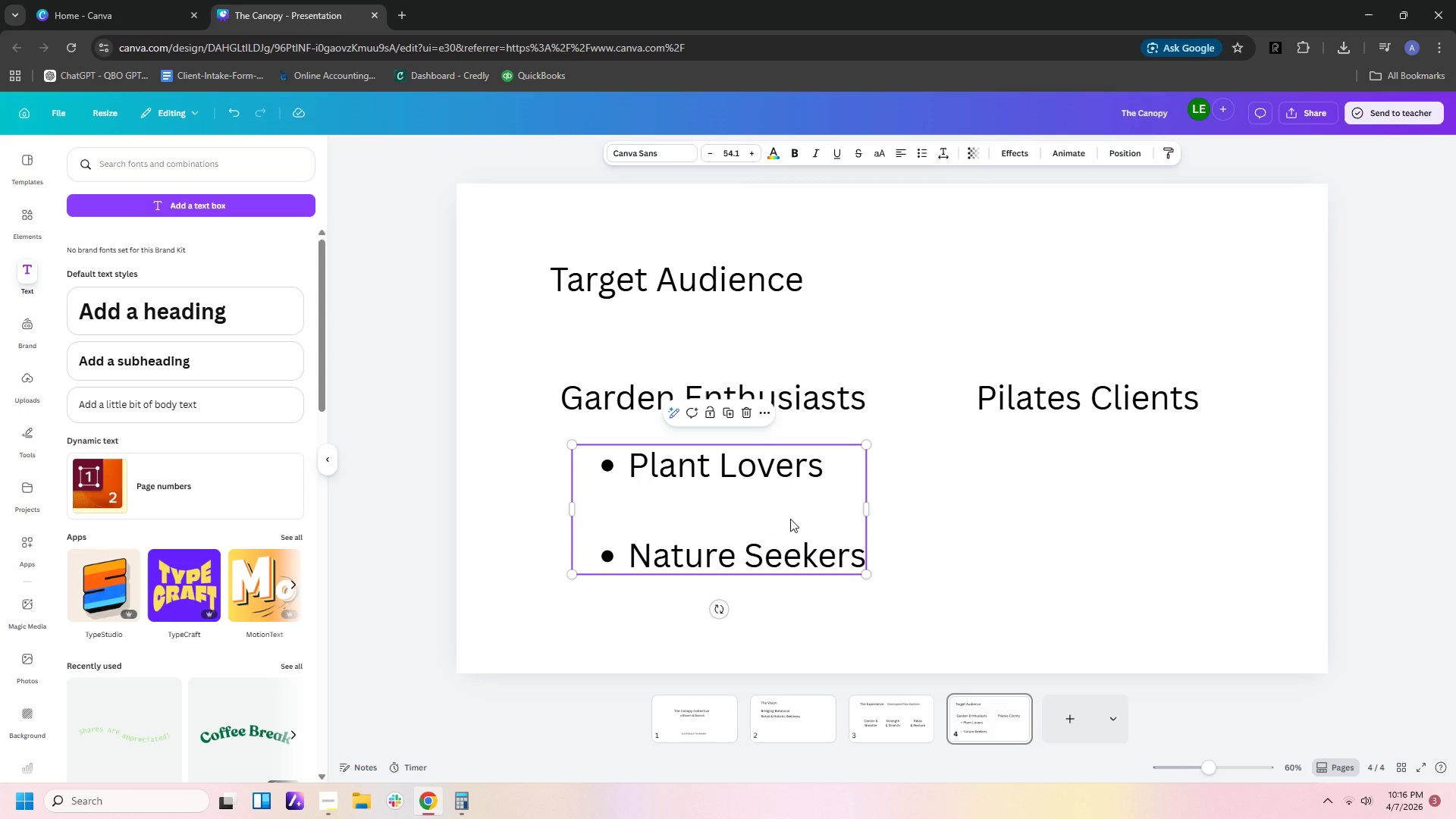 
key(Control+C)
 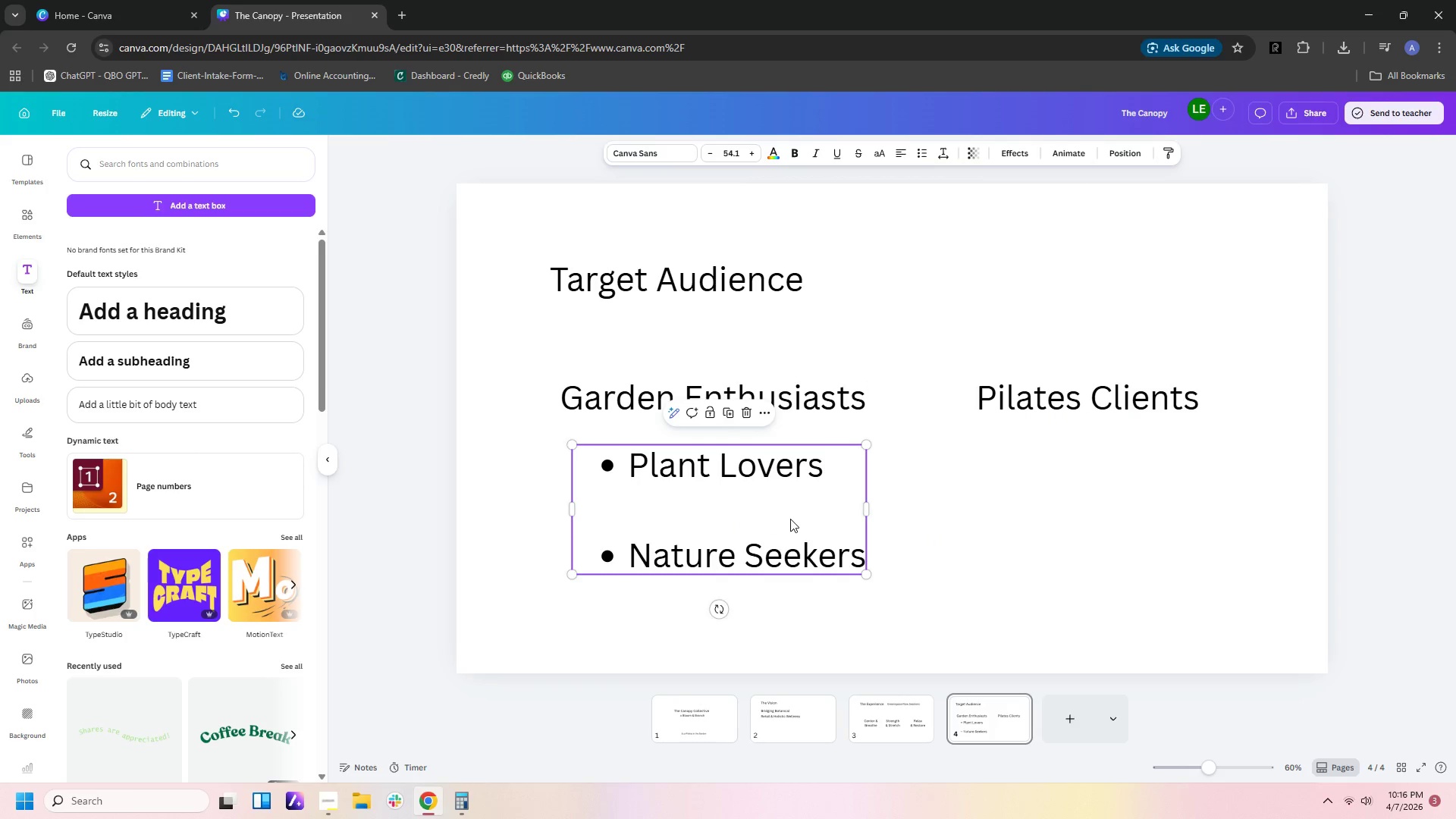 
key(Control+V)
 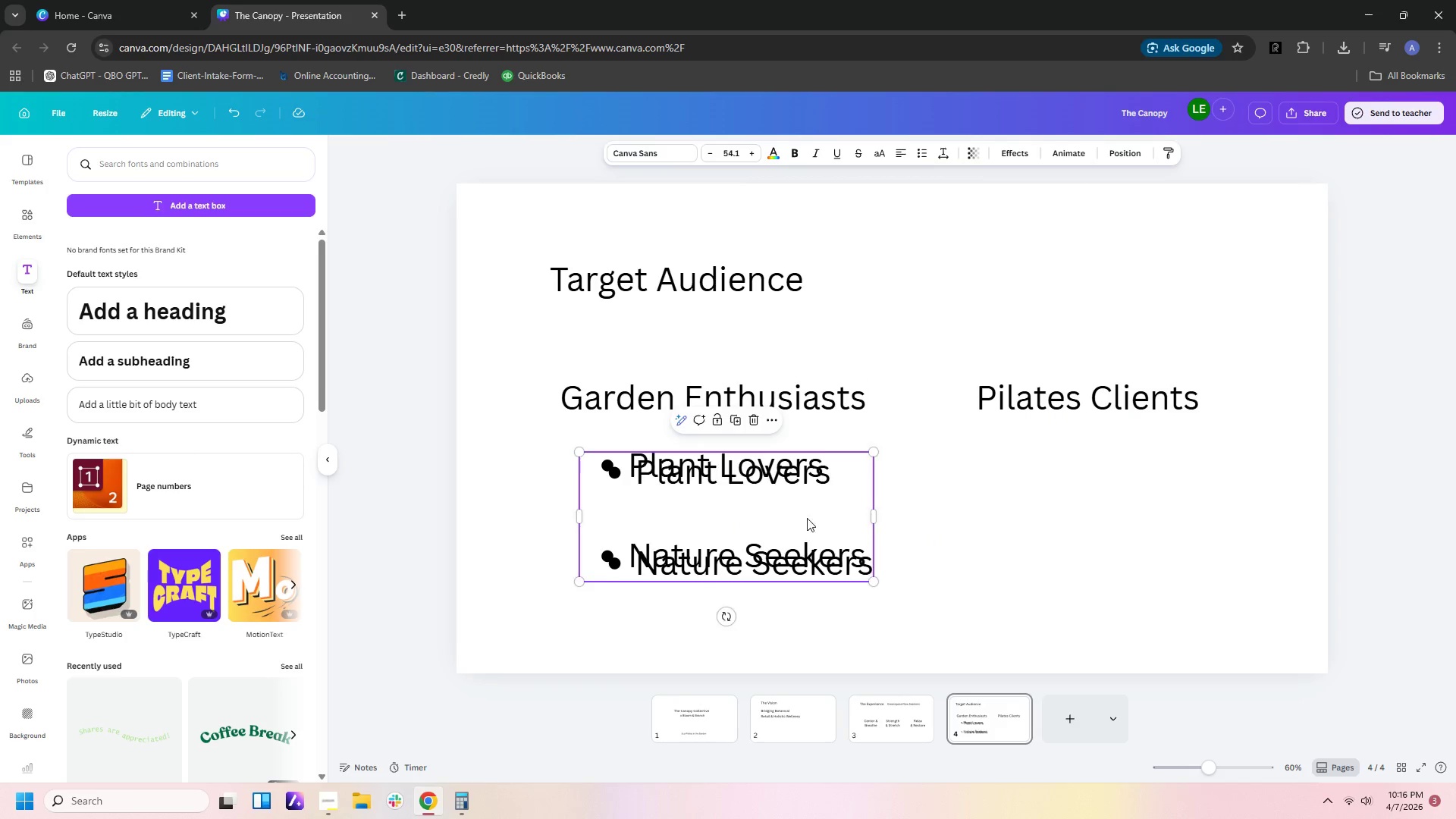 
left_click_drag(start_coordinate=[791, 520], to_coordinate=[1159, 510])
 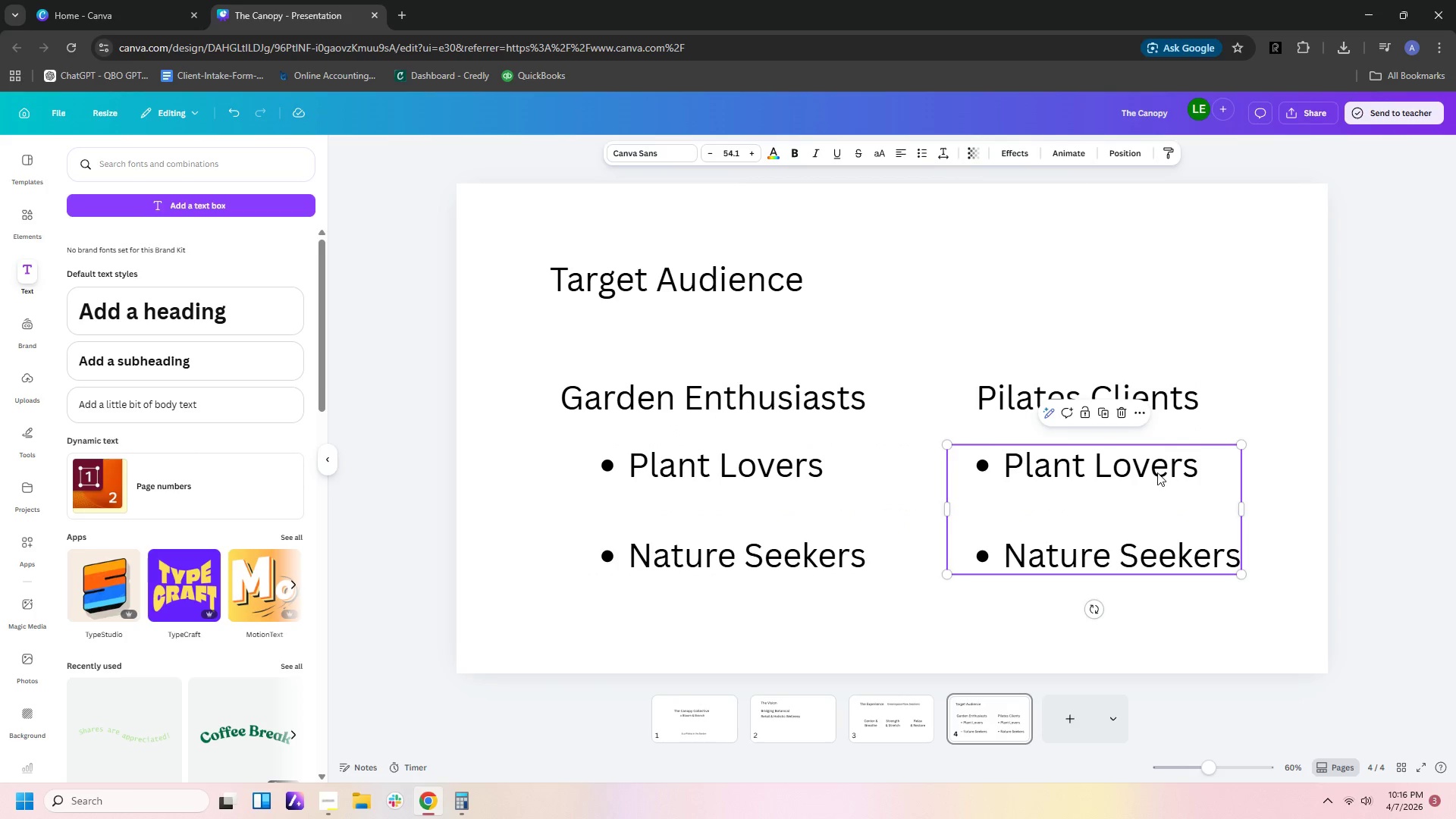 
left_click([1157, 472])
 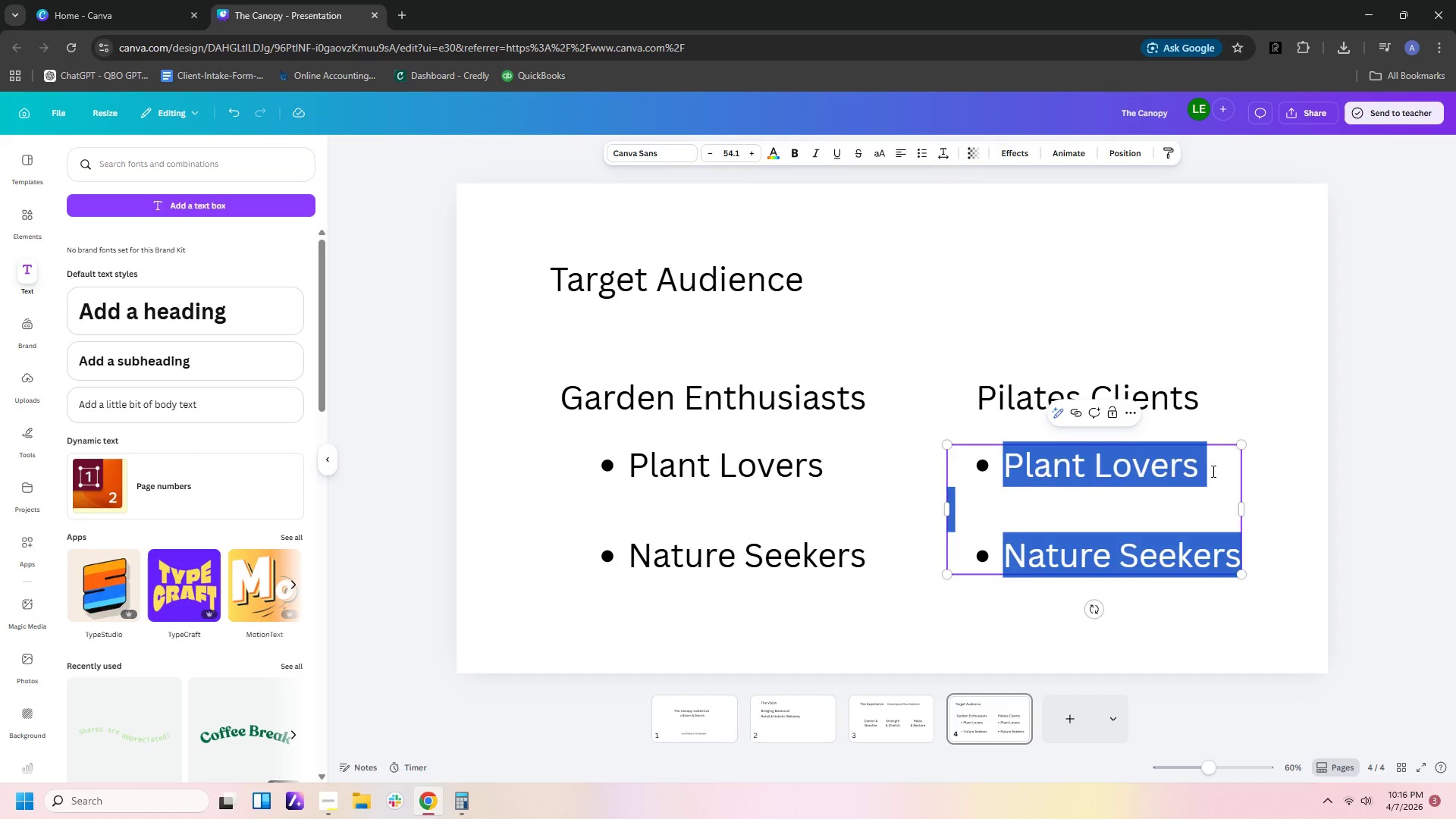 
left_click([1212, 471])
 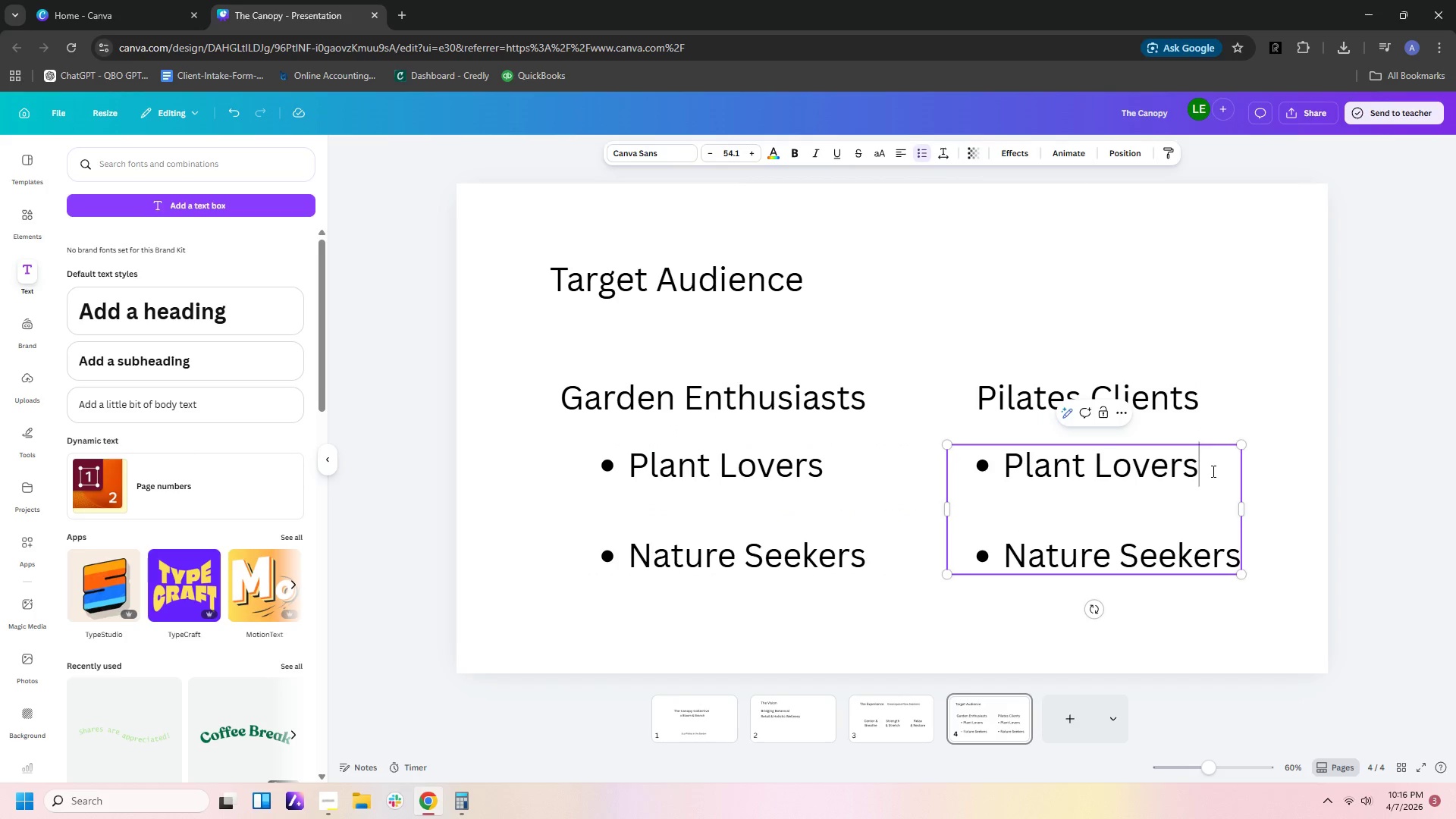 
left_click_drag(start_coordinate=[1212, 471], to_coordinate=[1023, 474])
 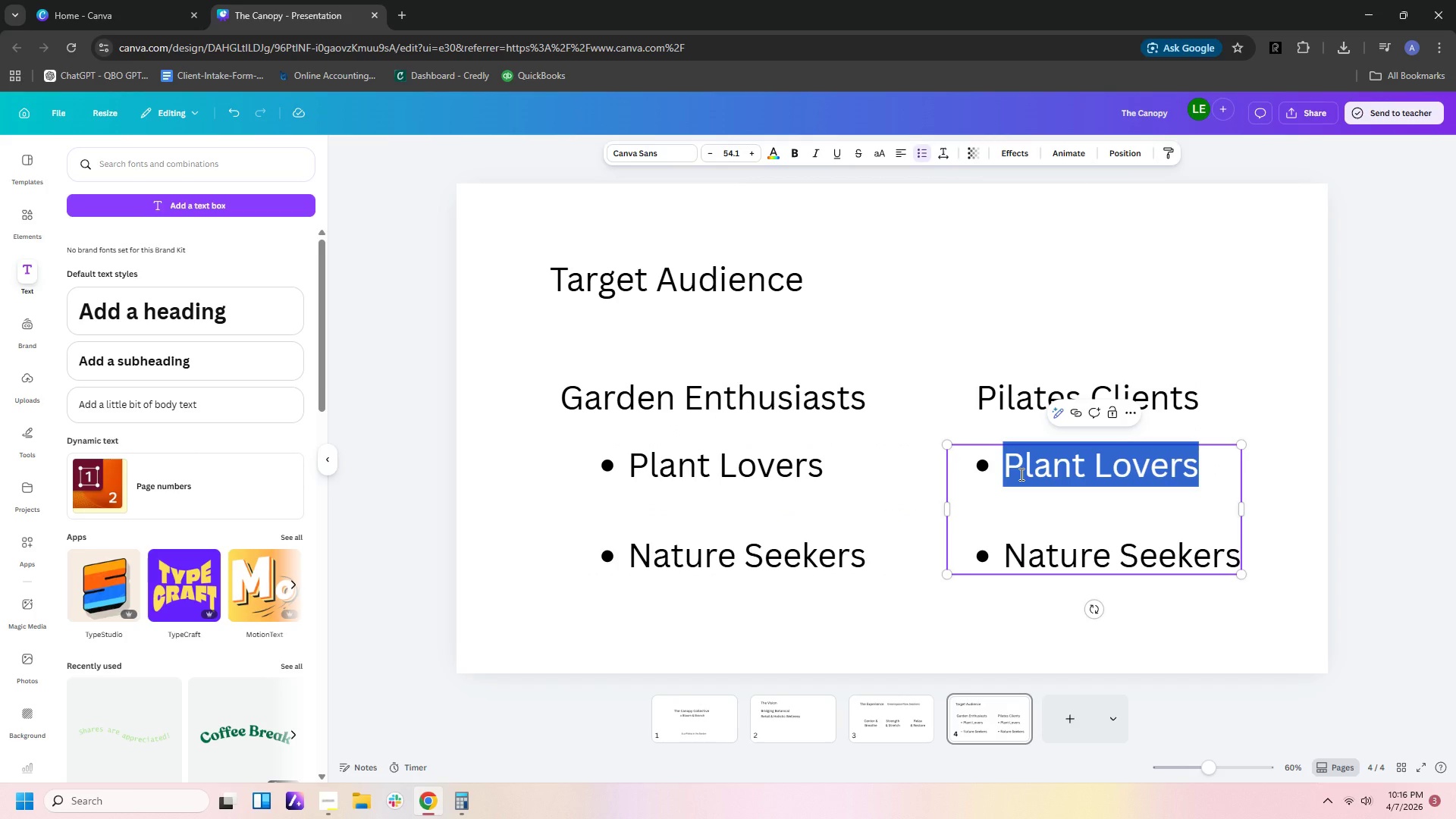 
type(Health Conc)
key(Backspace)
type(scious)
 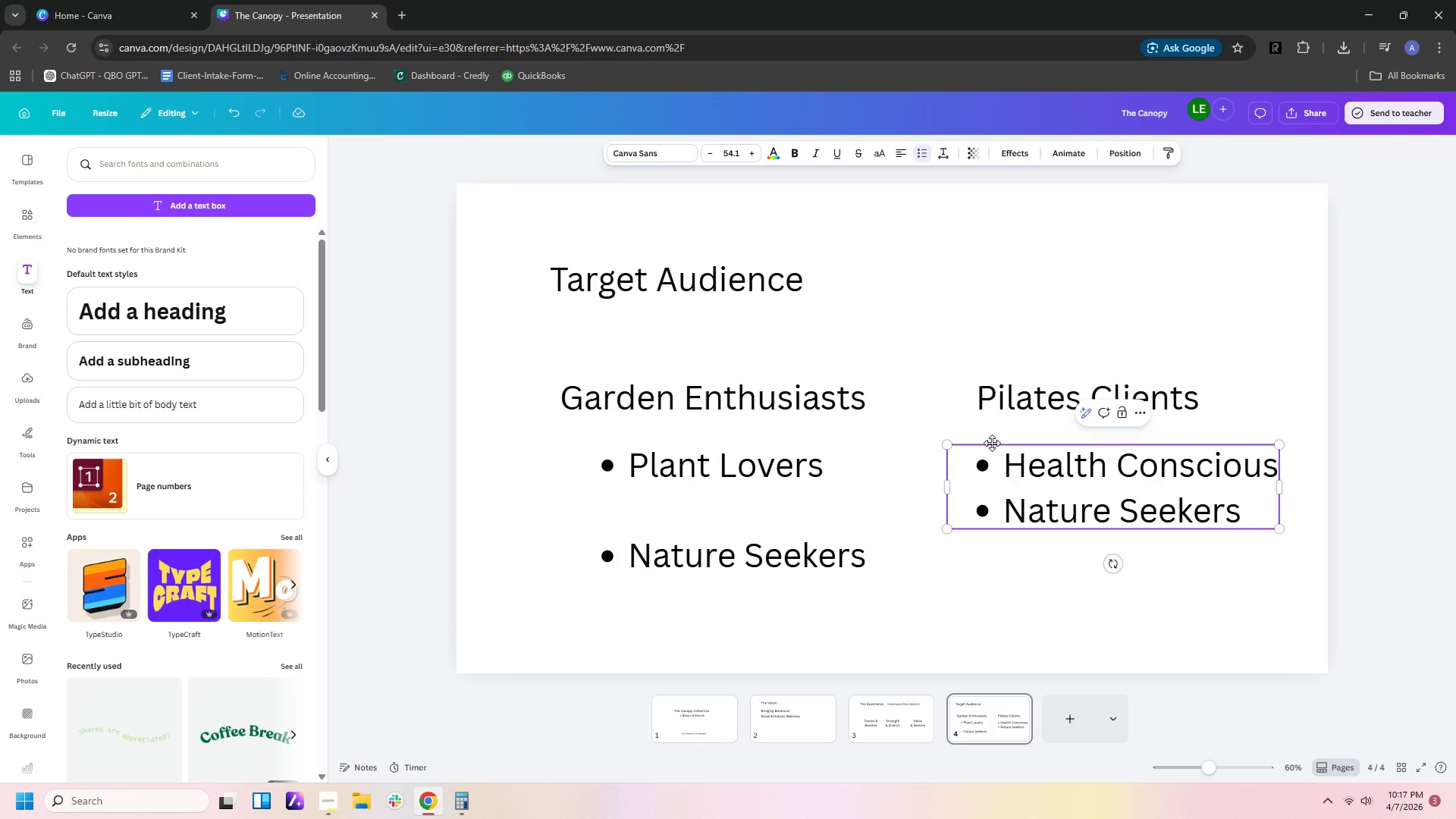 
left_click_drag(start_coordinate=[1009, 513], to_coordinate=[1249, 510])
 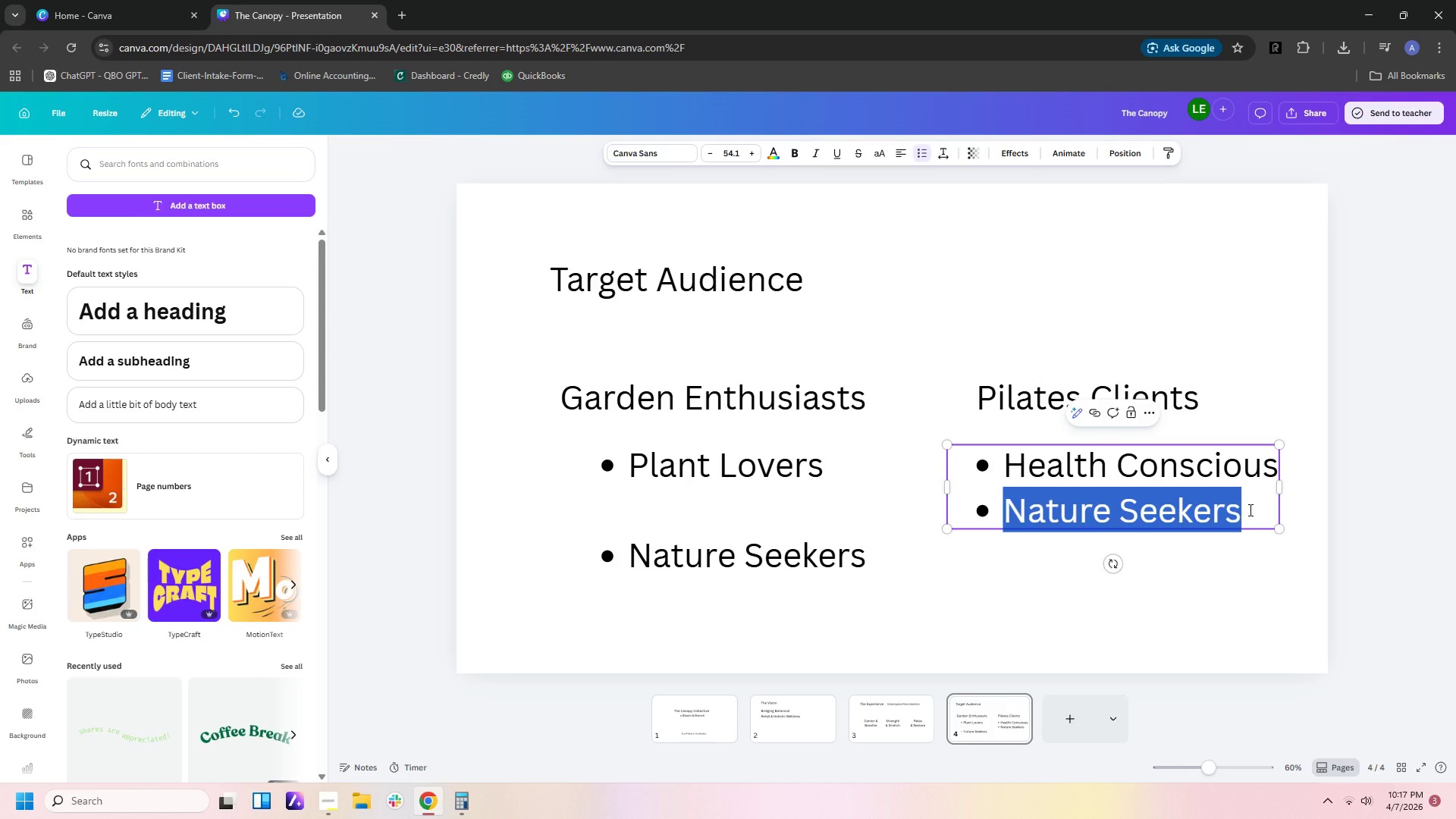 
type(Wellme)
key(Backspace)
key(Backspace)
type(nee)
key(Backspace)
type(ss Focused)
 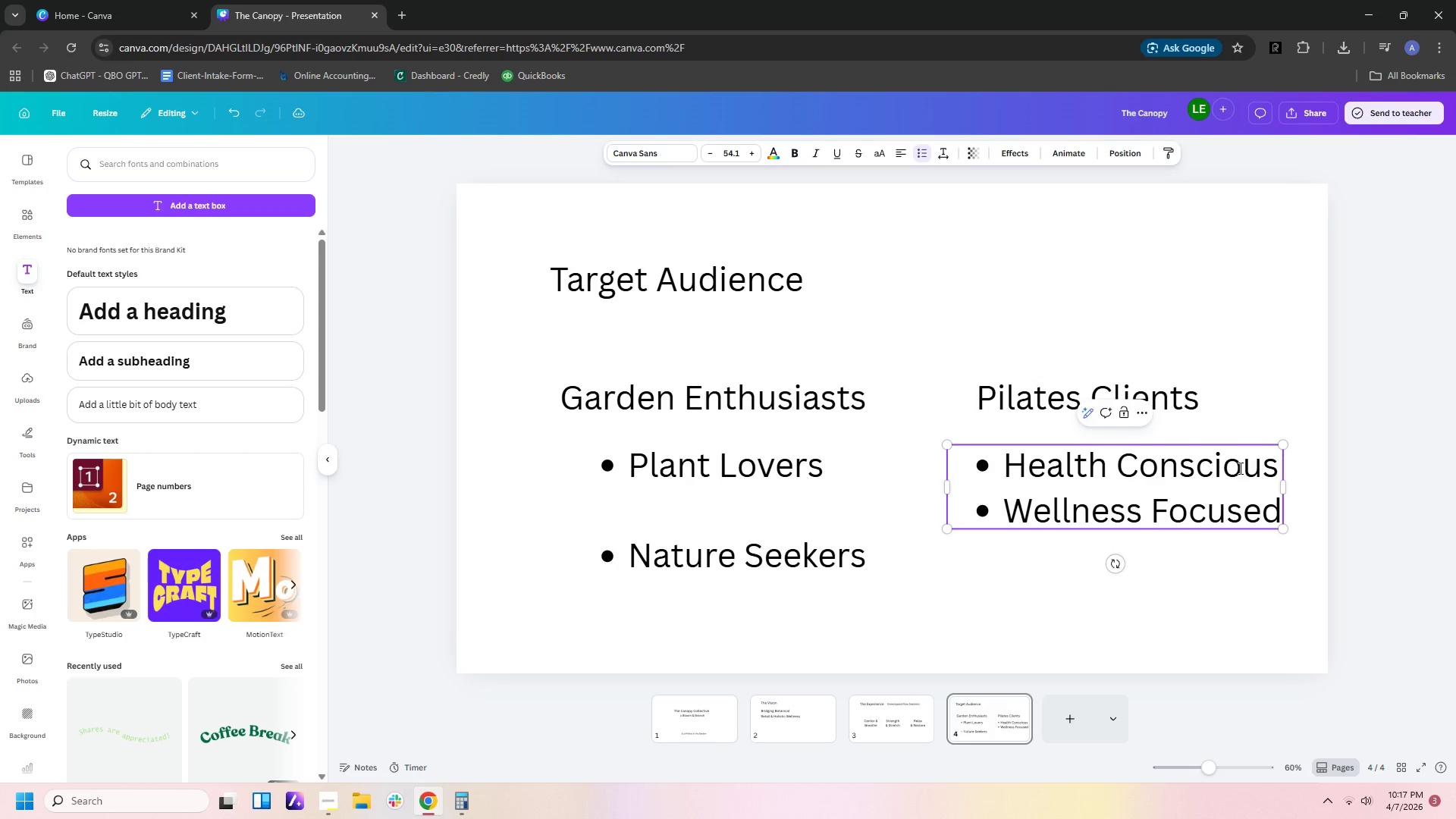 
left_click([1280, 461])
 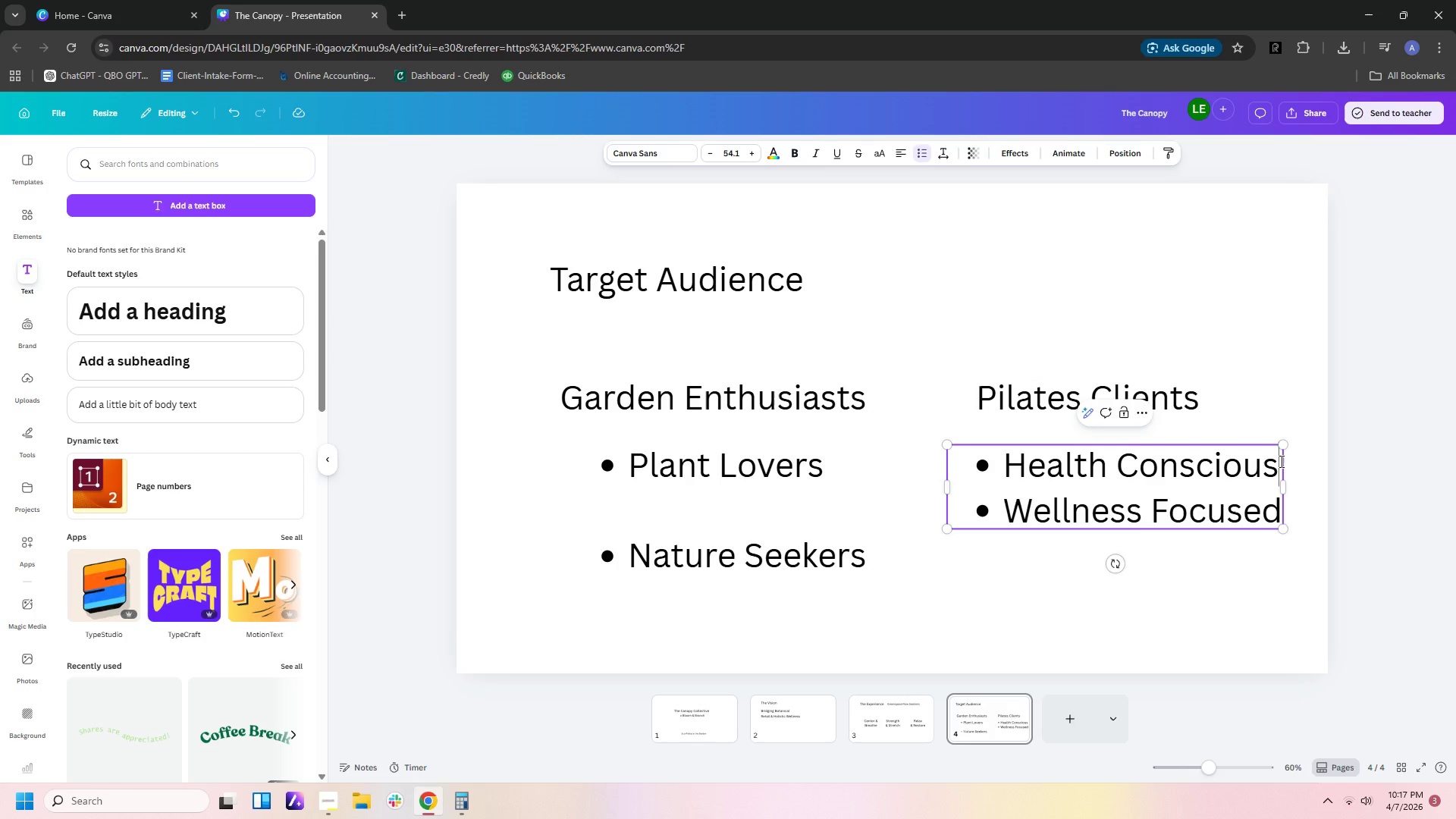 
key(Enter)
 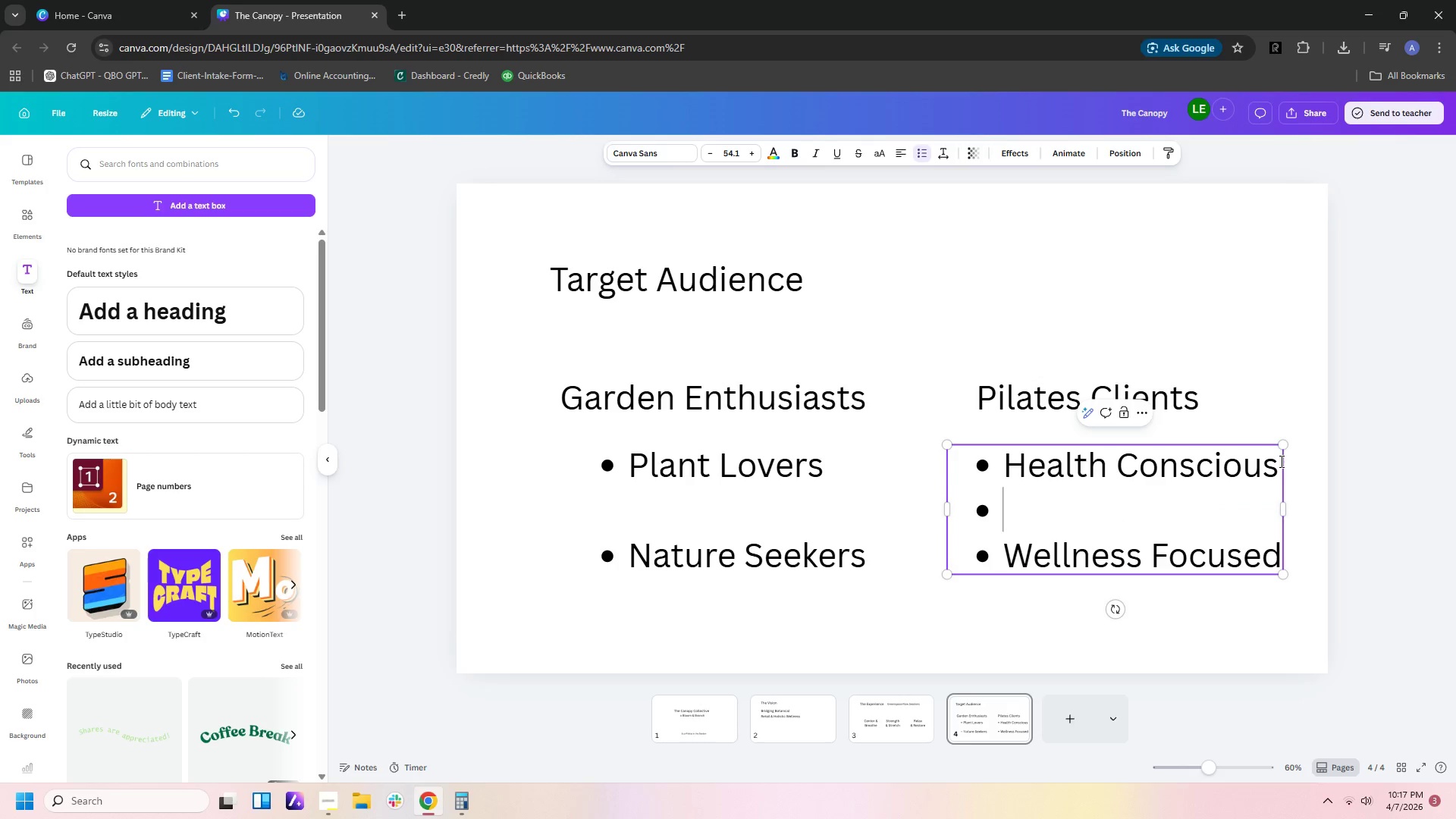 
key(Enter)
 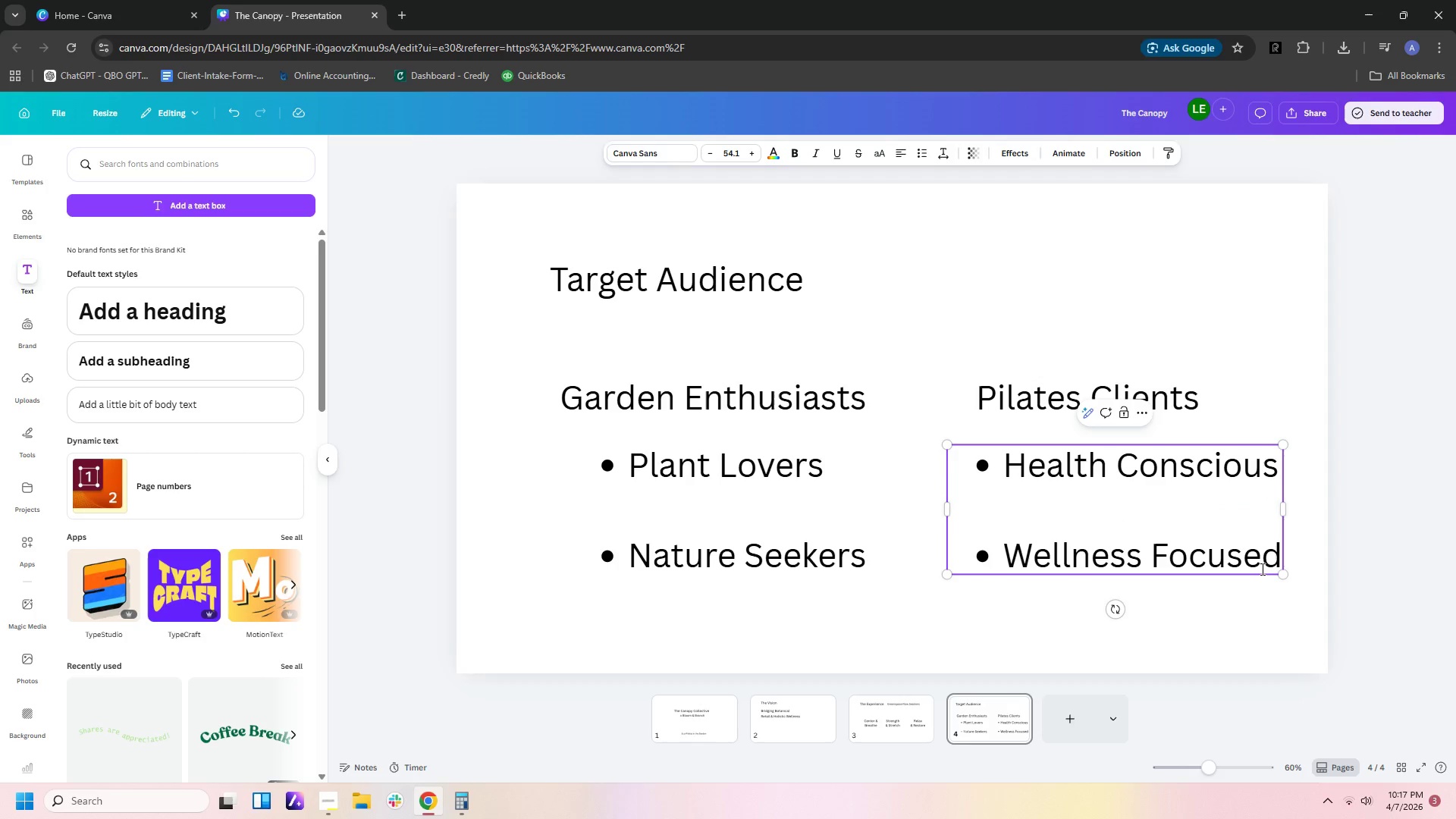 
left_click([1255, 622])
 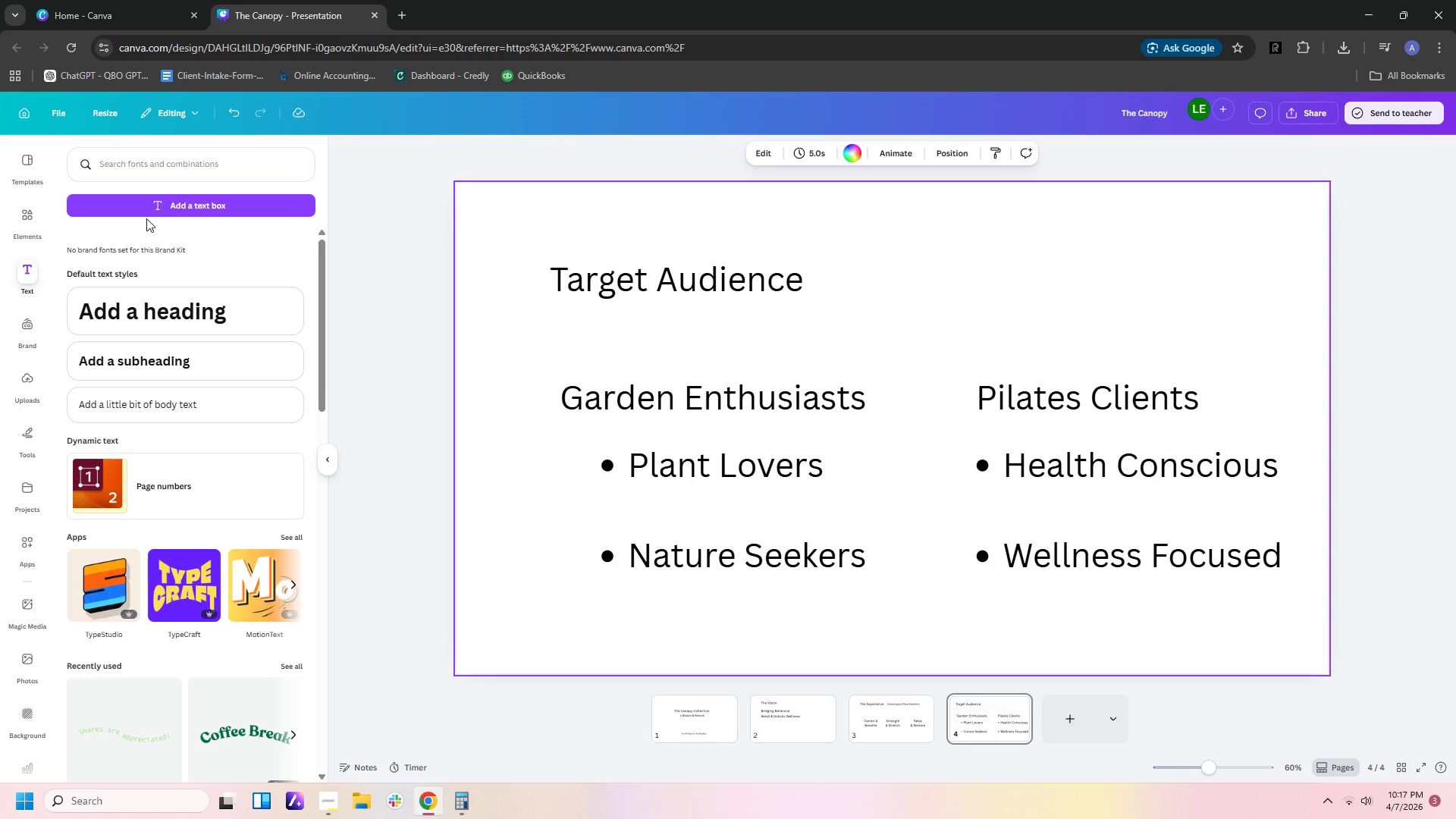 
left_click([146, 209])
 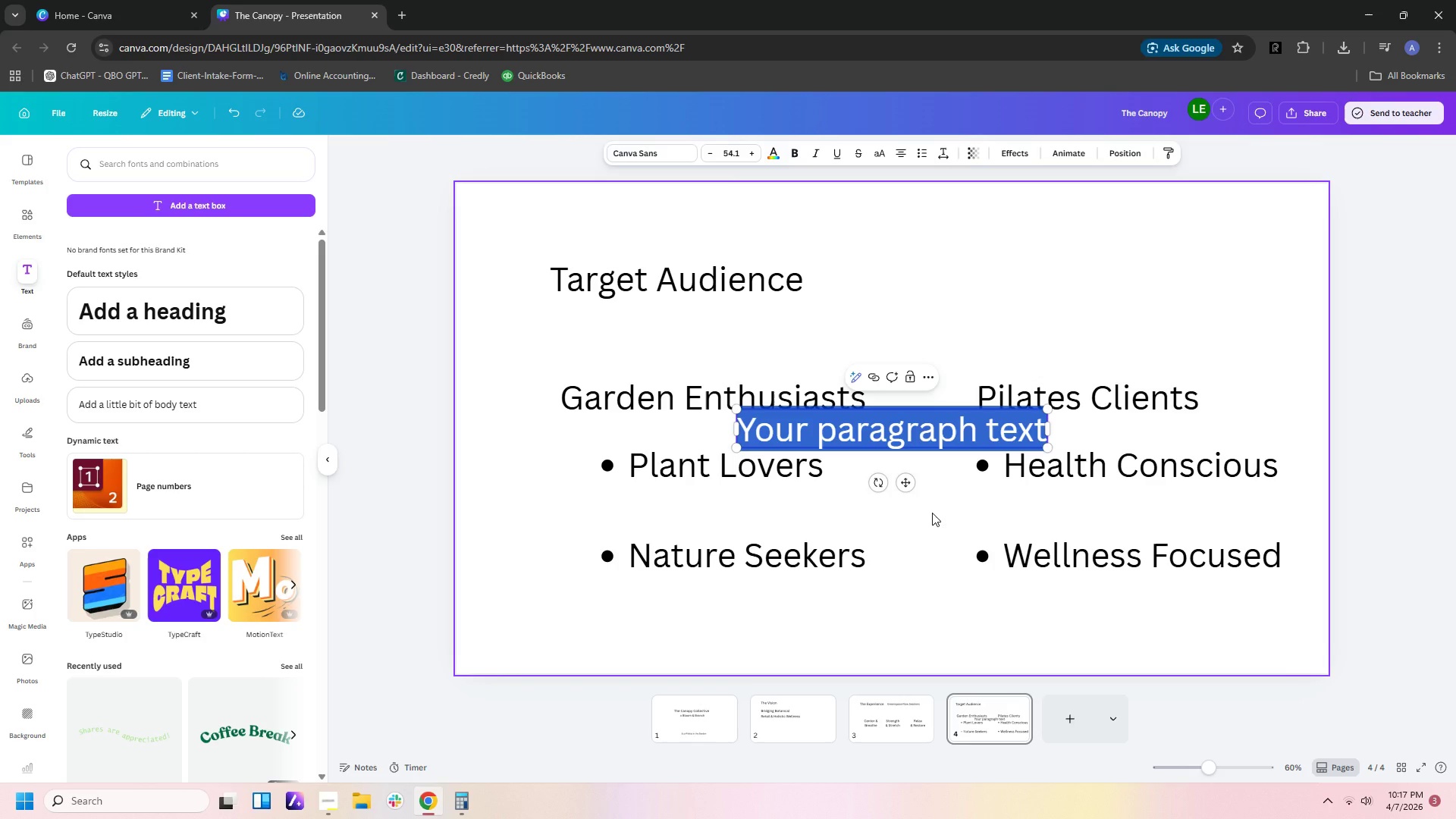 
type(Eco-Lifestye)
key(Backspace)
type(le )
key(Backspace)
 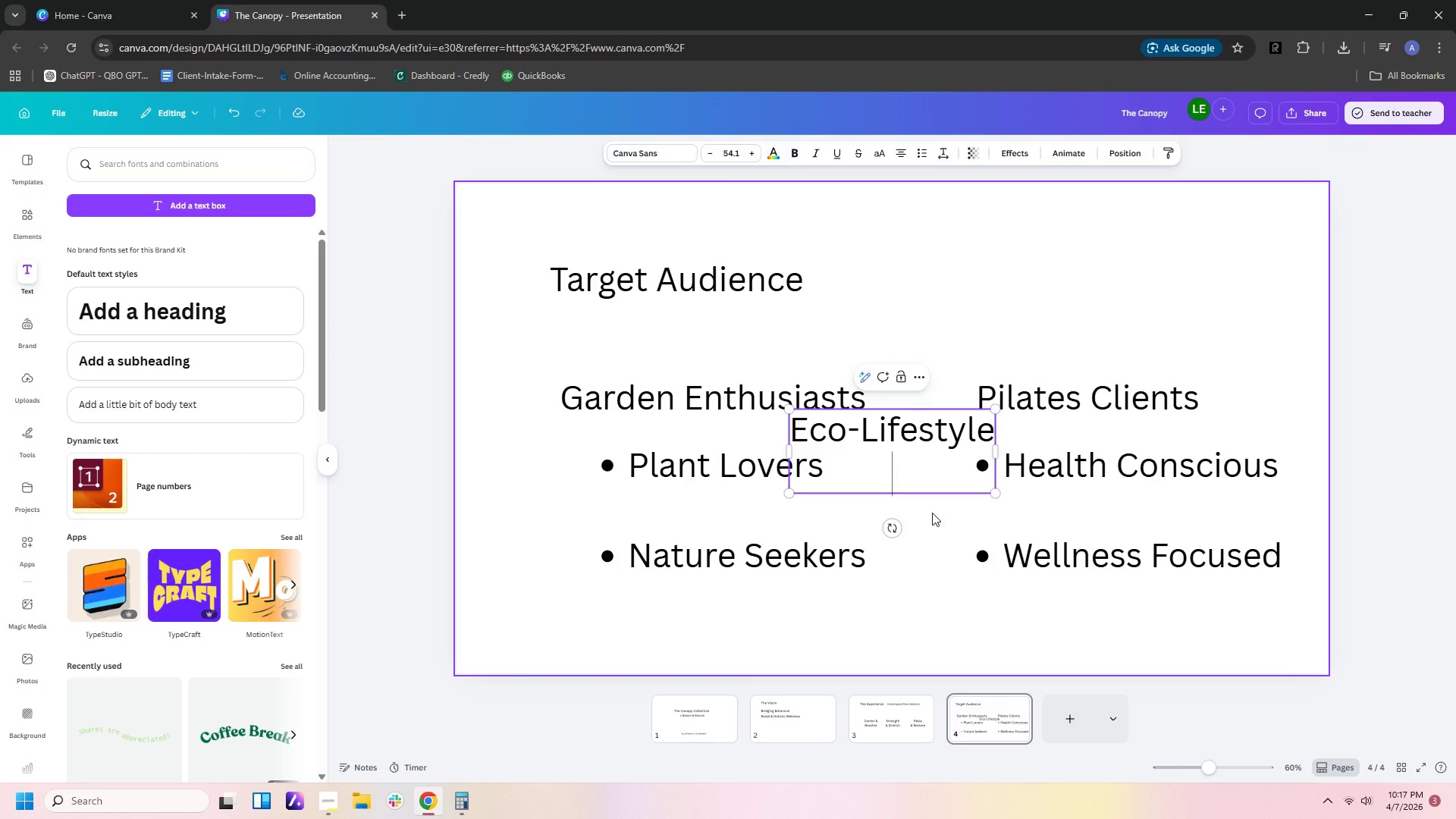 
 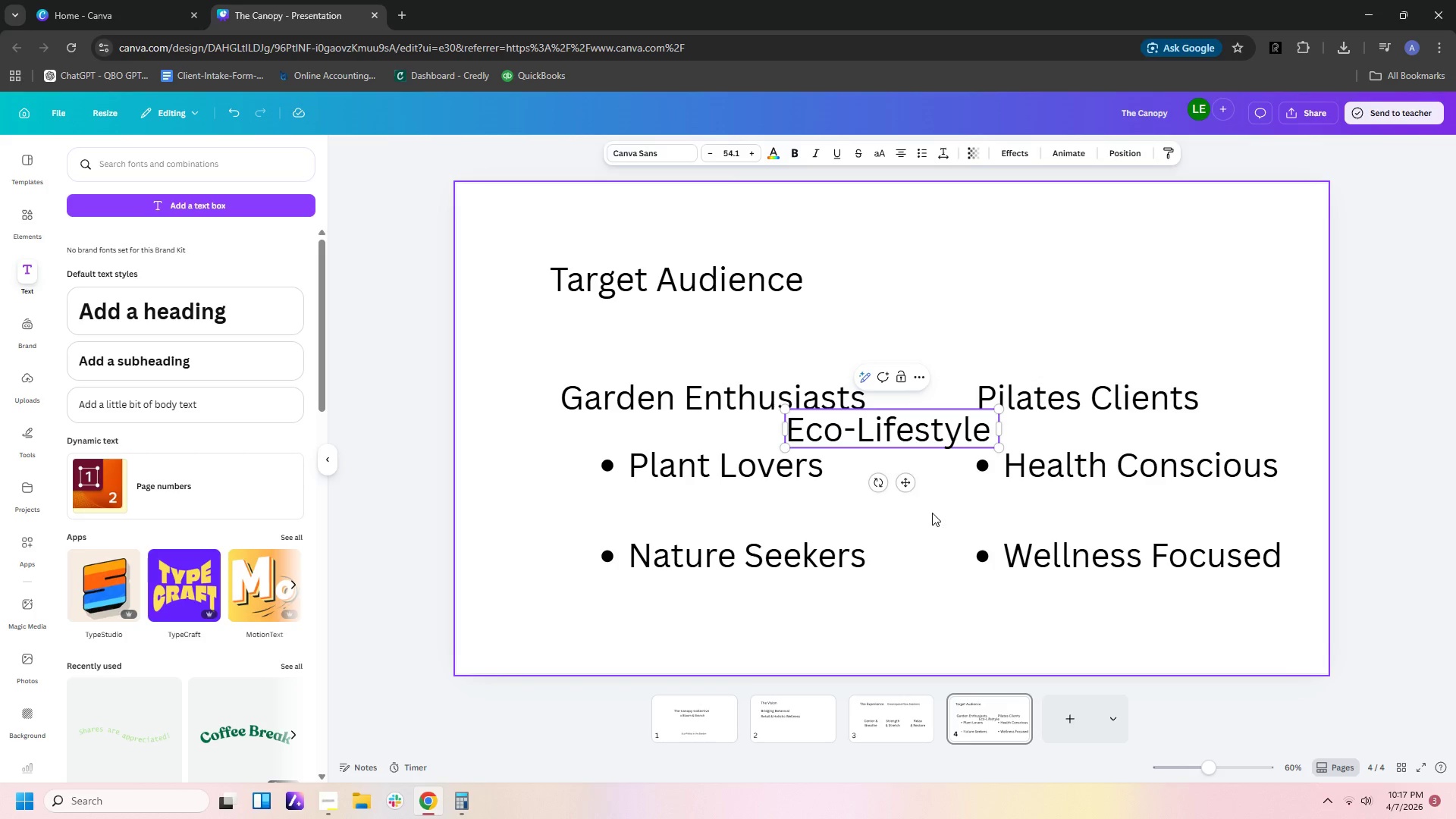 
key(Enter)
 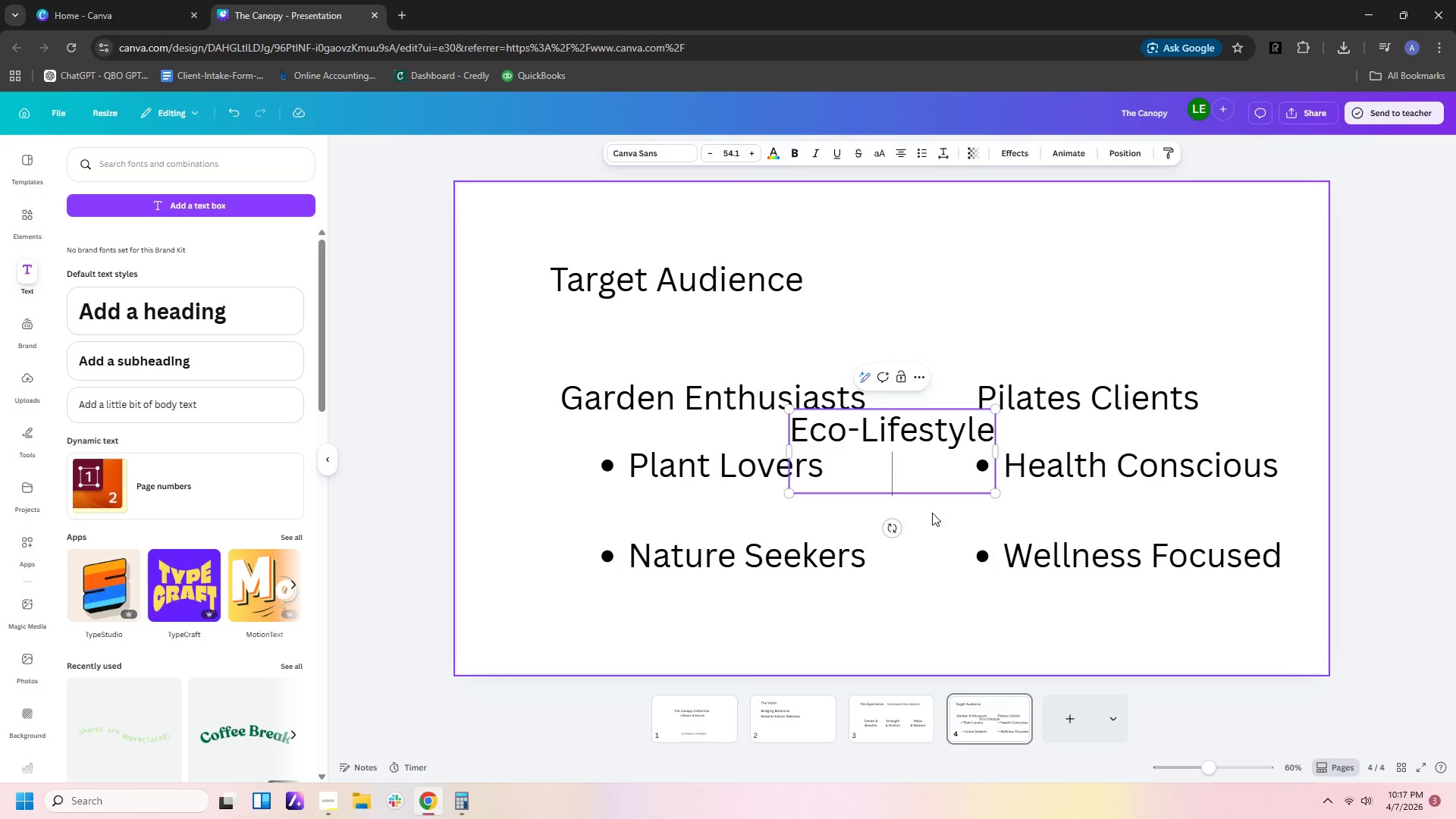 
type(Seekers)
 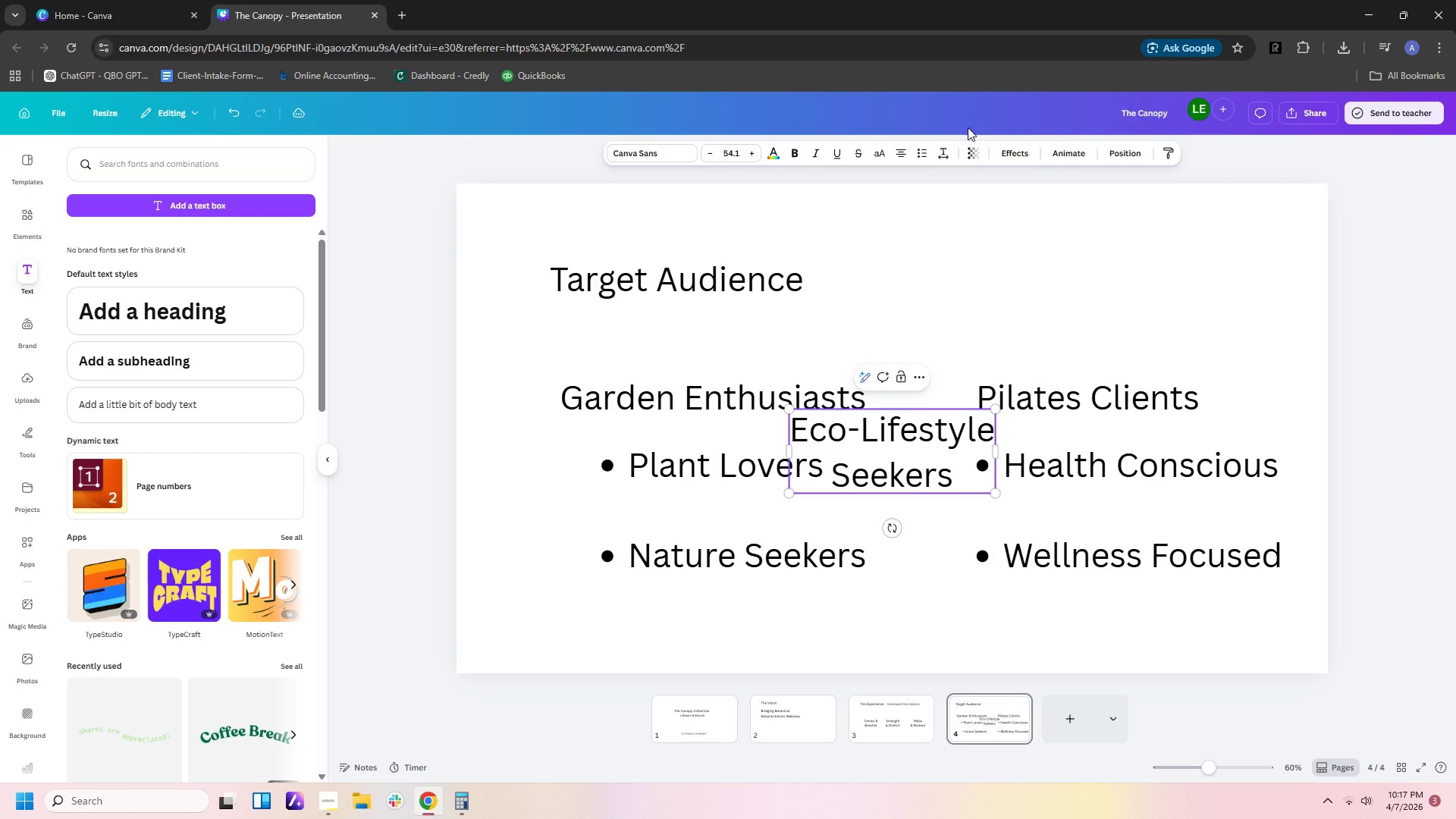 
left_click([996, 238])
 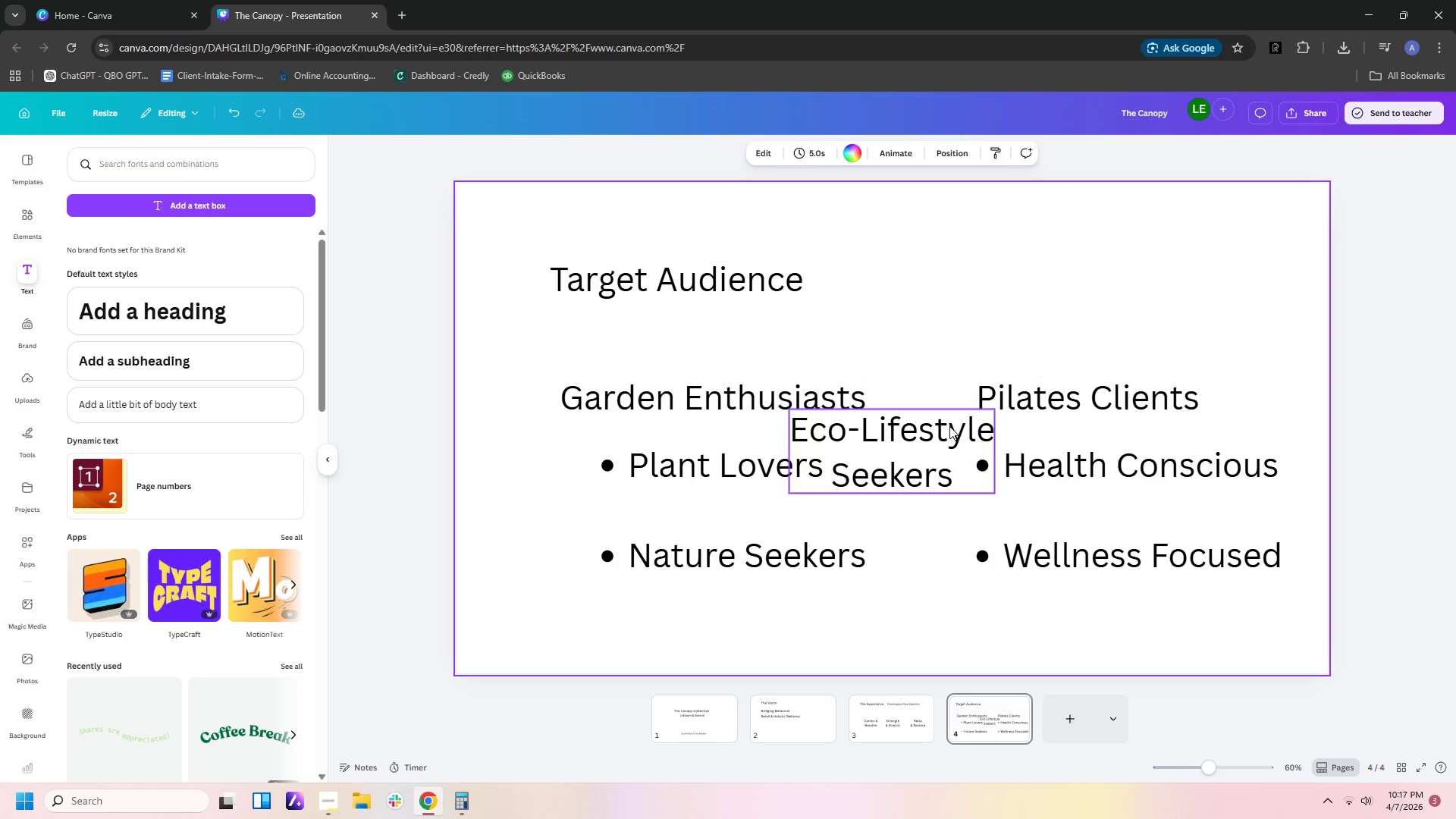 
left_click_drag(start_coordinate=[947, 432], to_coordinate=[999, 281])
 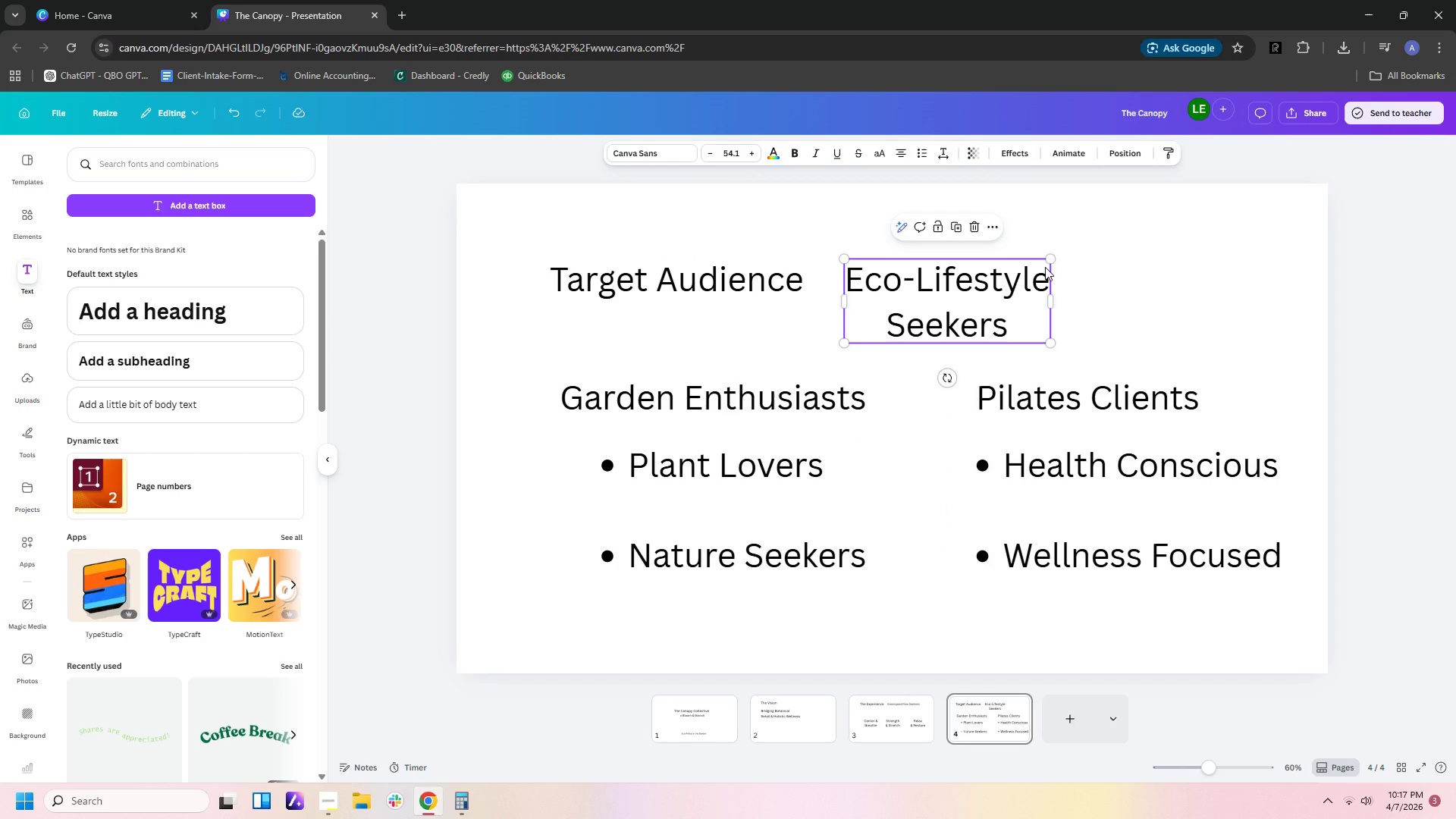 
wait(12.48)
 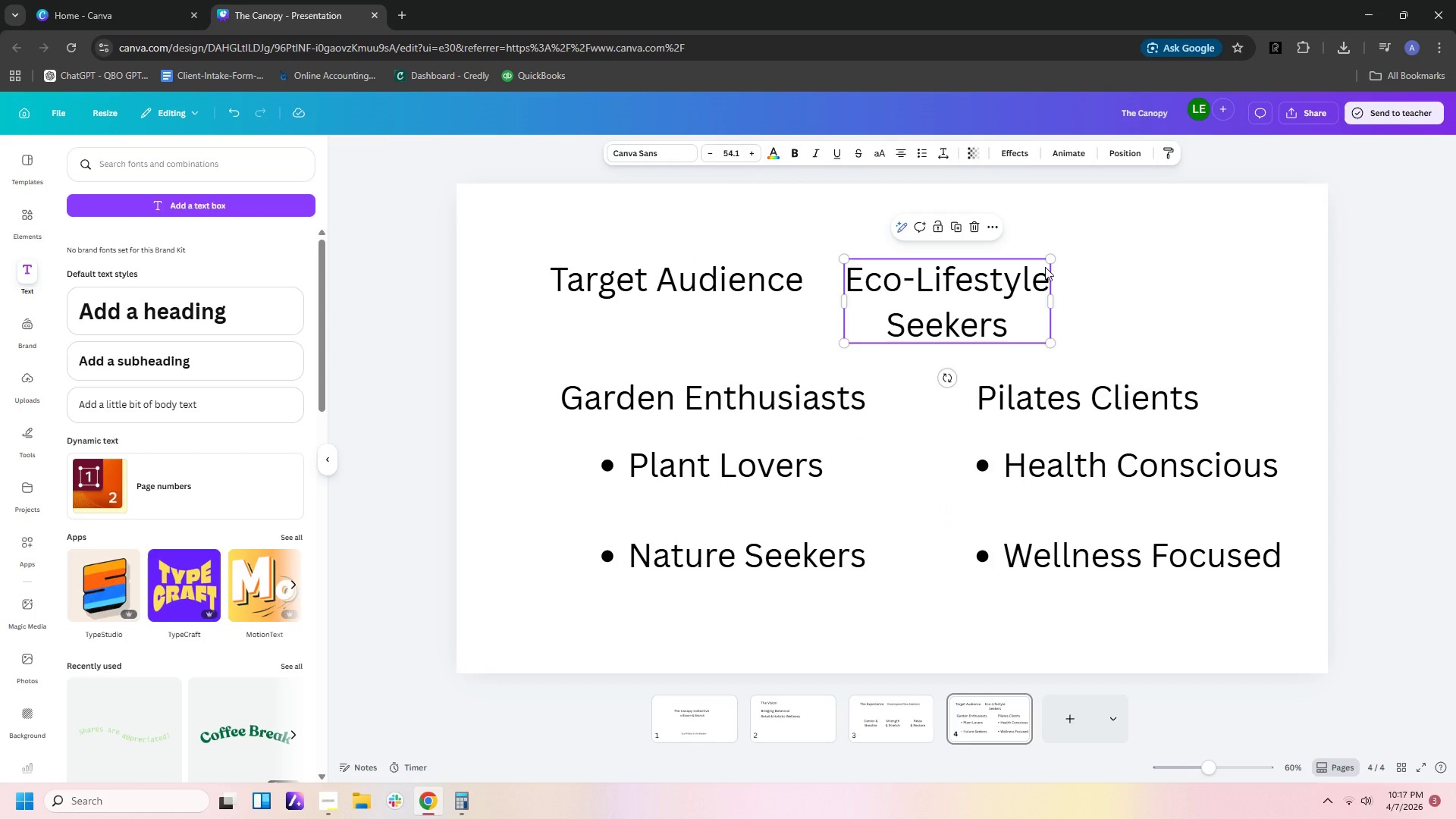 
left_click_drag(start_coordinate=[981, 297], to_coordinate=[1071, 291])
 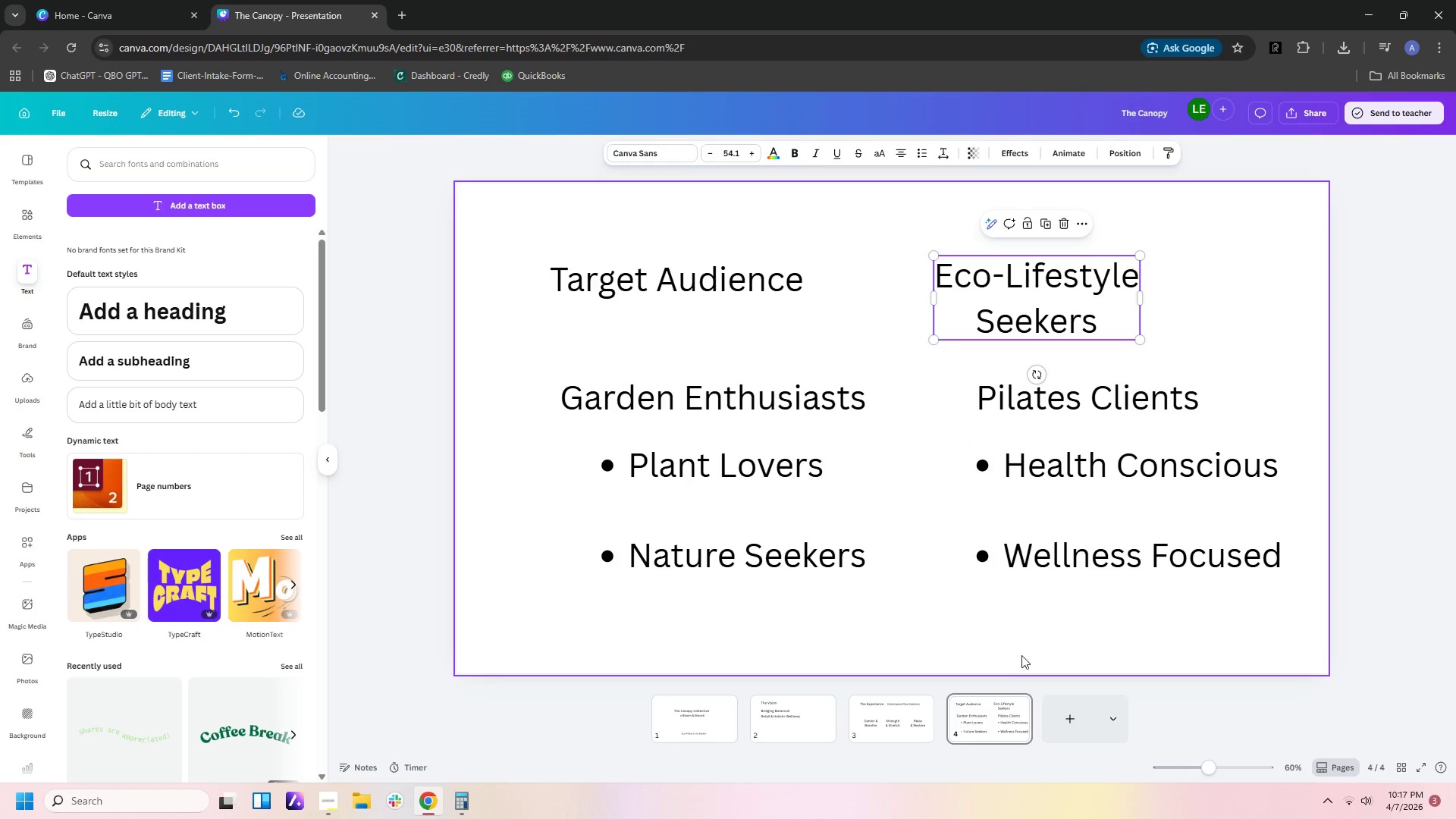 
mouse_move([1059, 717])
 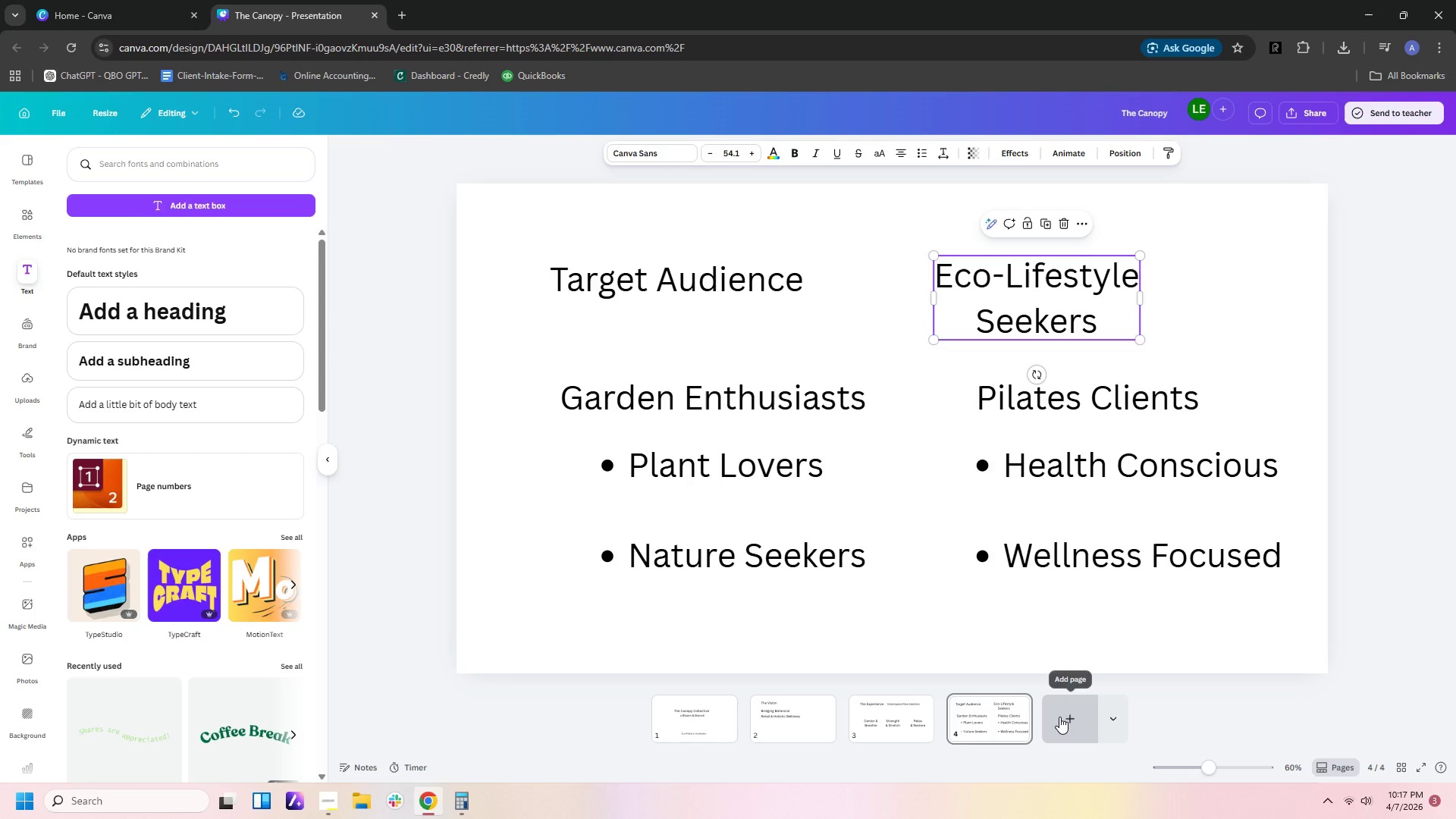 
left_click([1059, 717])
 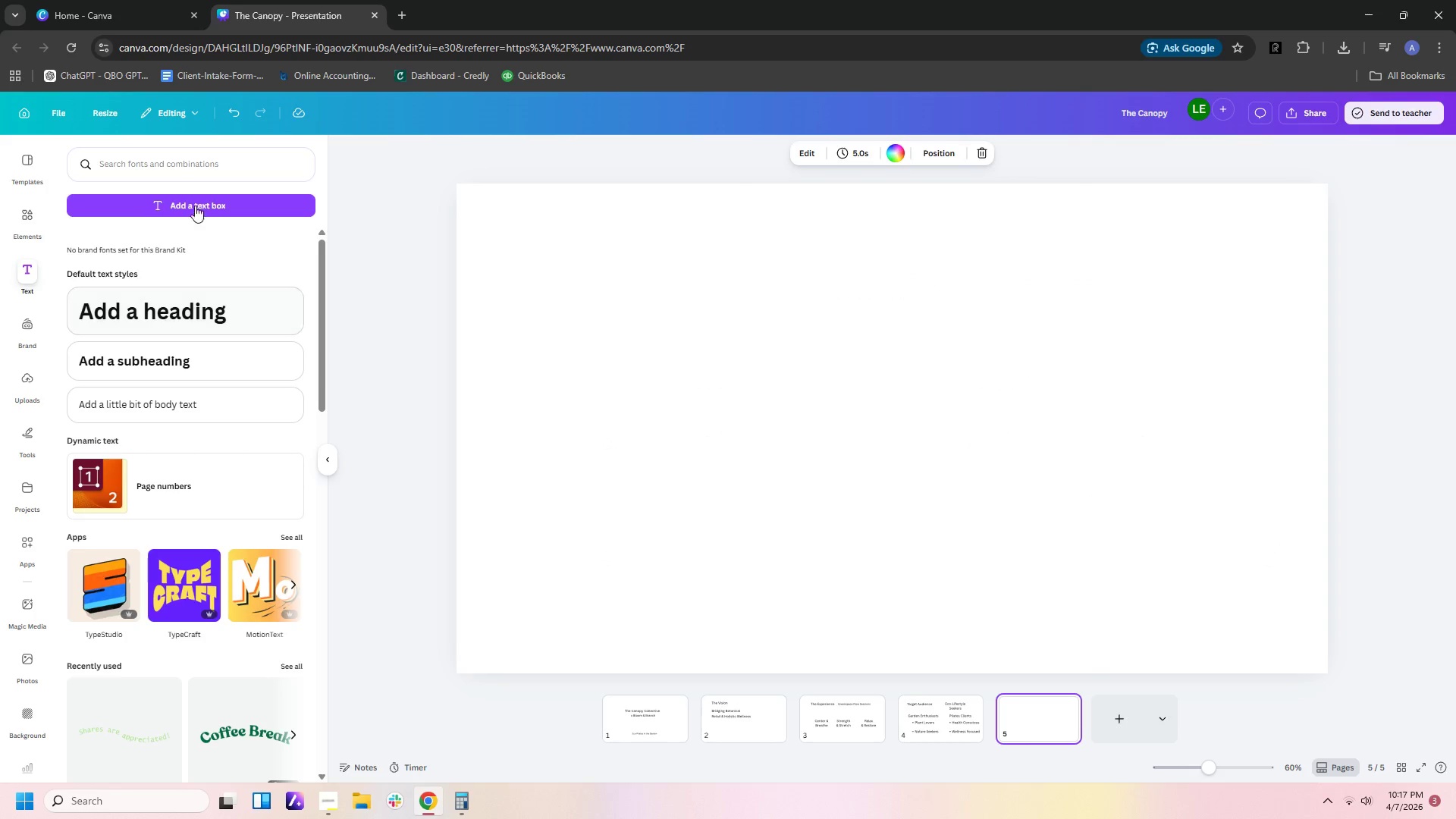 
left_click([198, 209])
 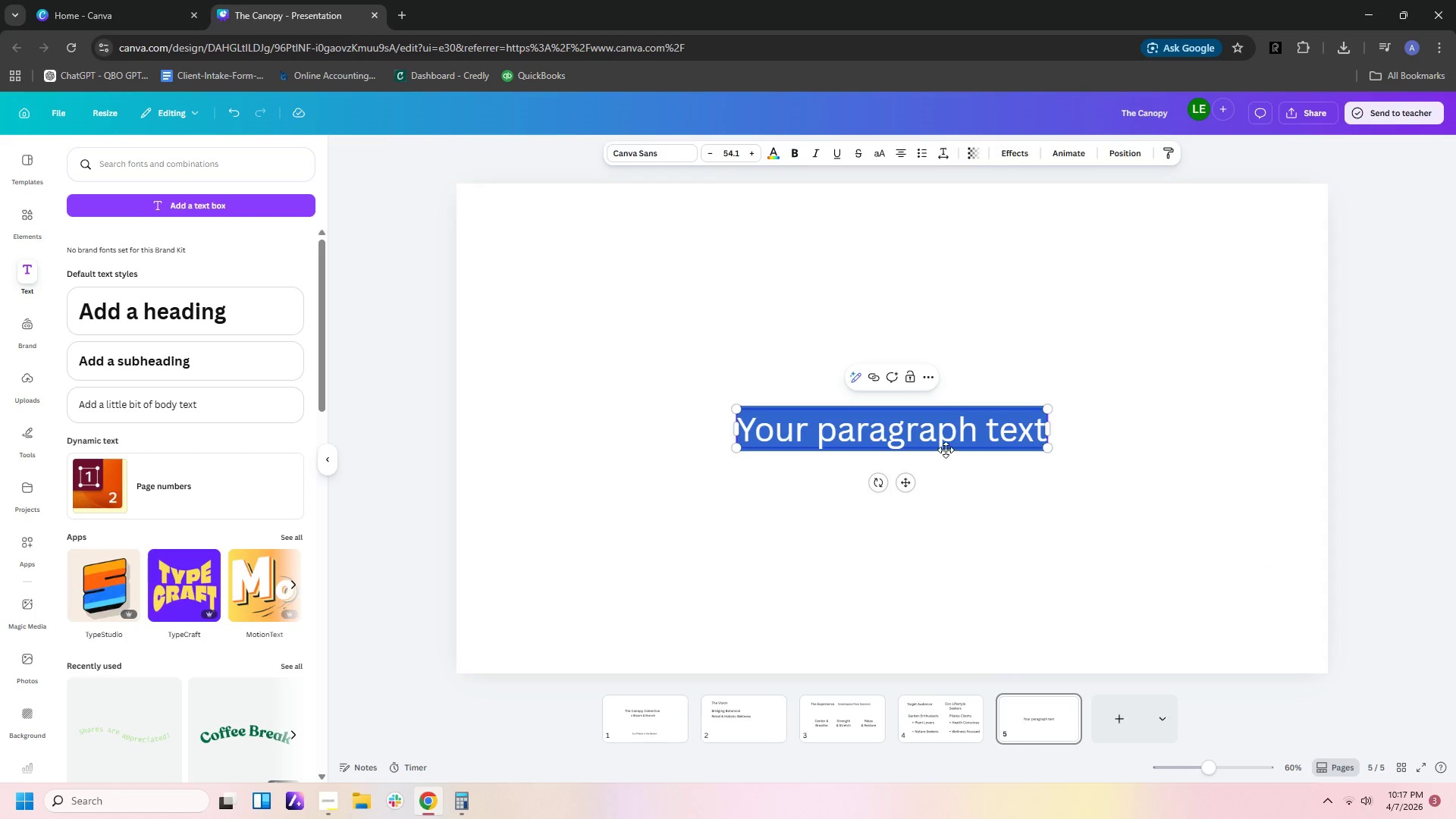 
type(Marketing Synweg)
key(Backspace)
key(Backspace)
key(Backspace)
type(ergy)
 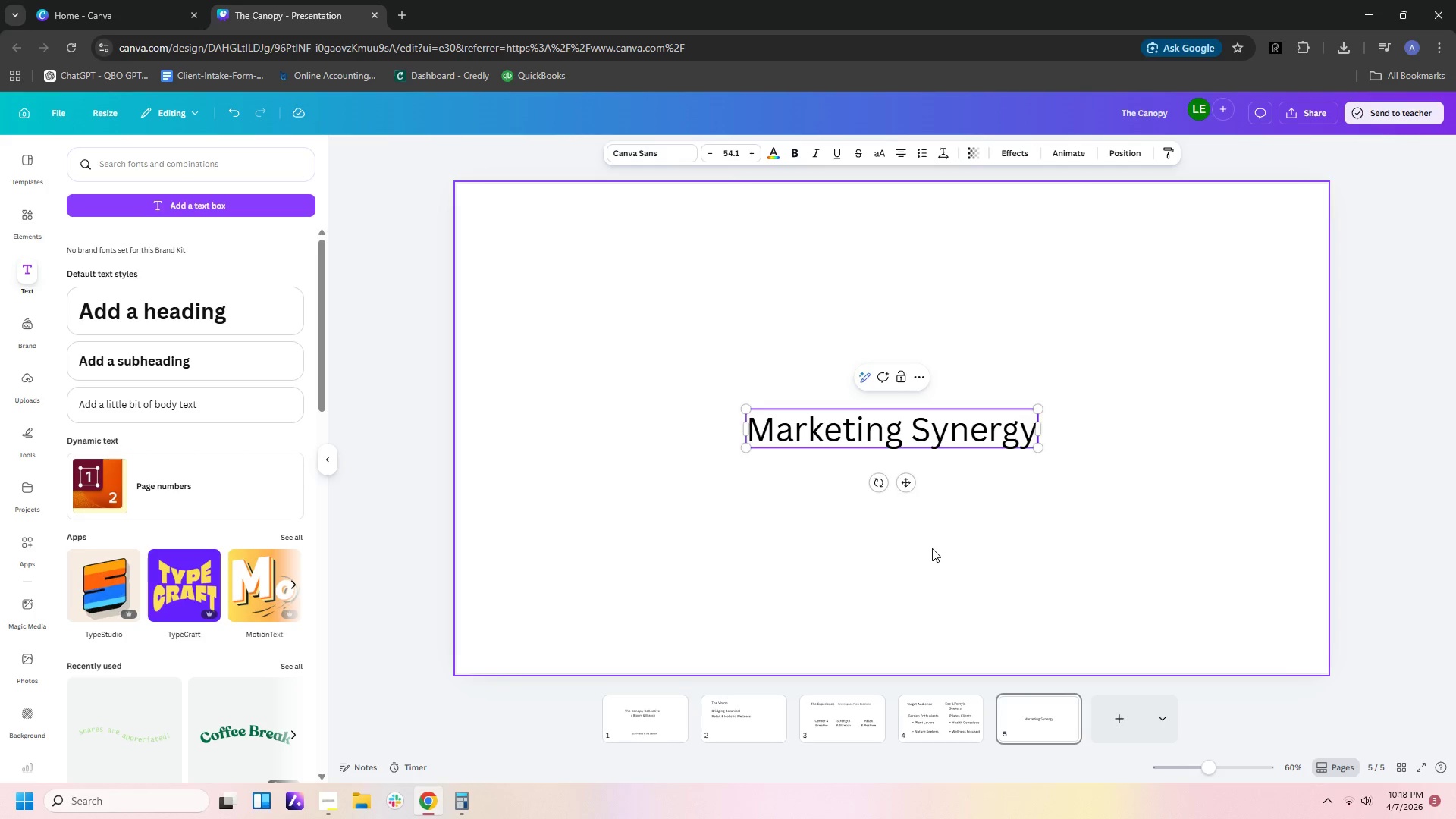 
wait(8.22)
 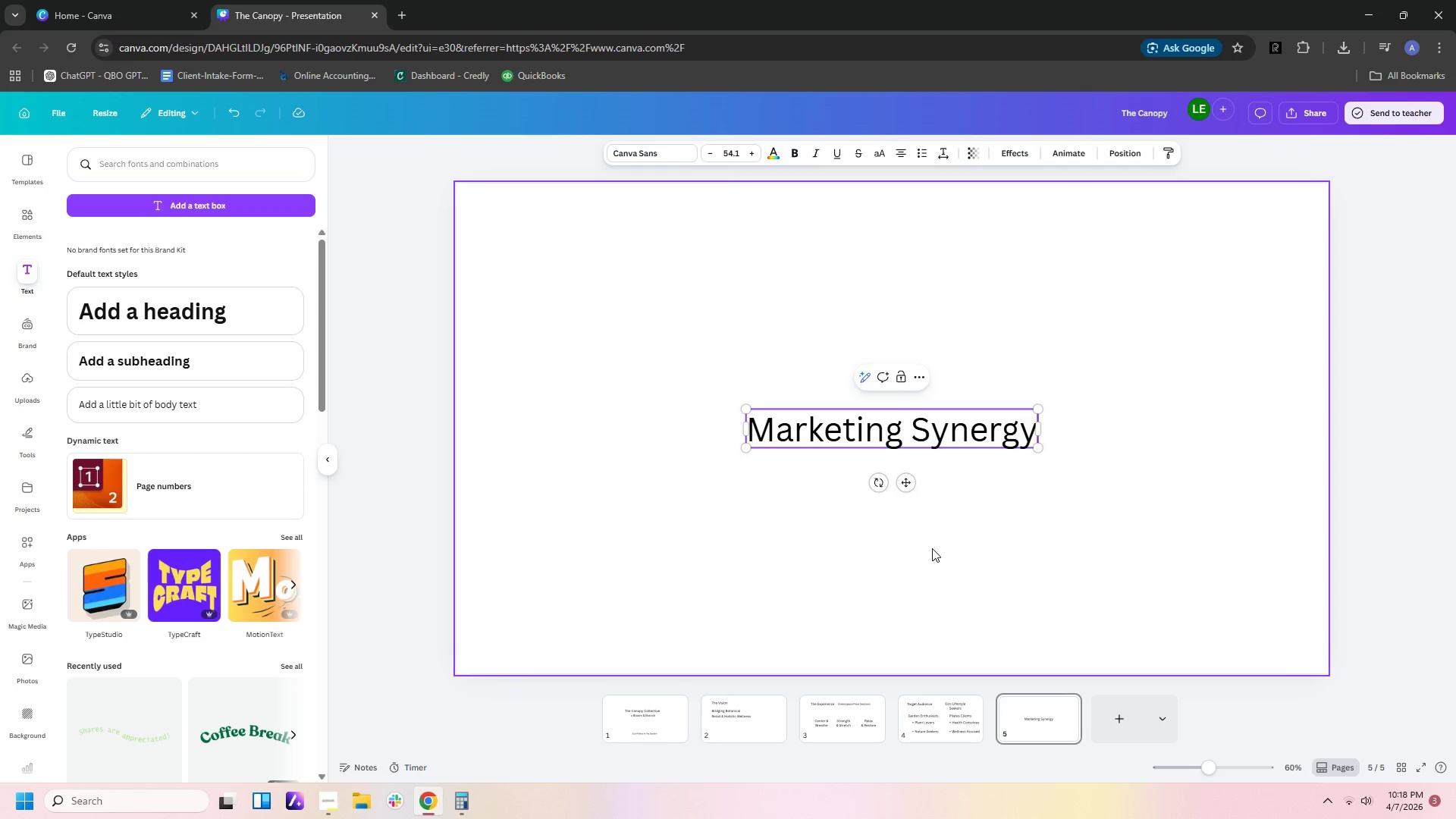 
left_click([1121, 720])
 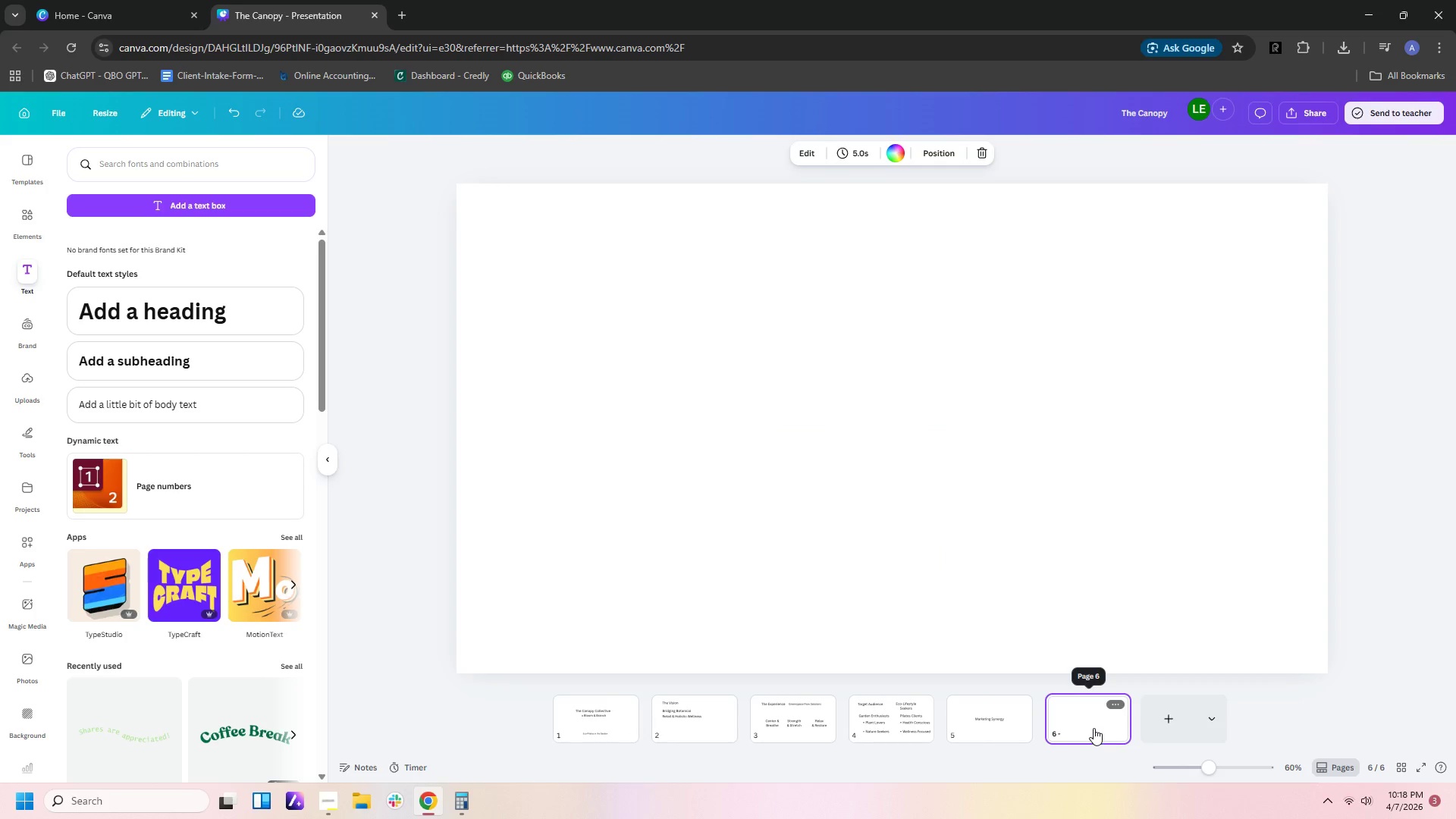 
left_click_drag(start_coordinate=[1093, 727], to_coordinate=[767, 730])
 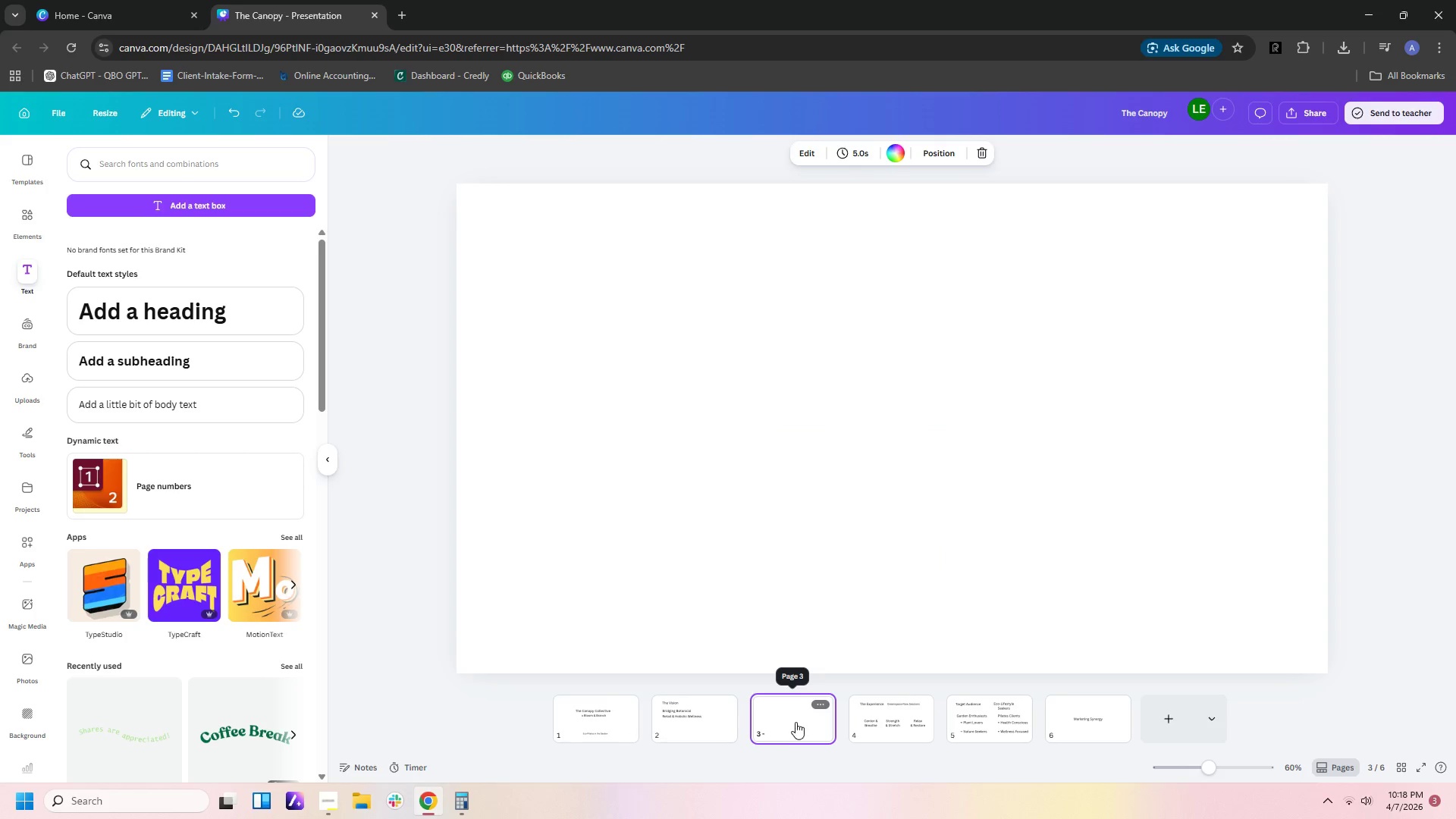 
left_click([790, 722])
 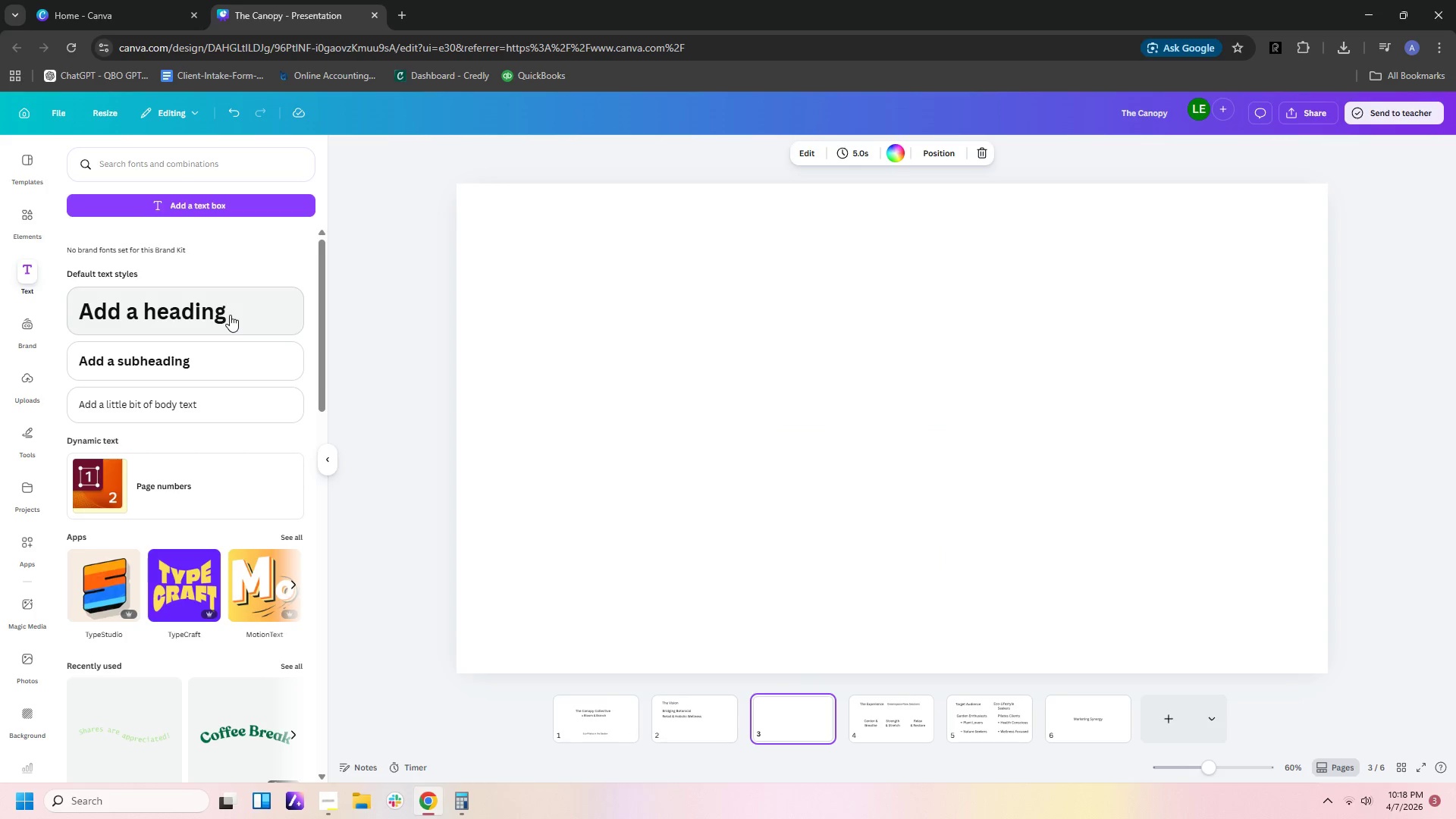 
left_click([218, 202])
 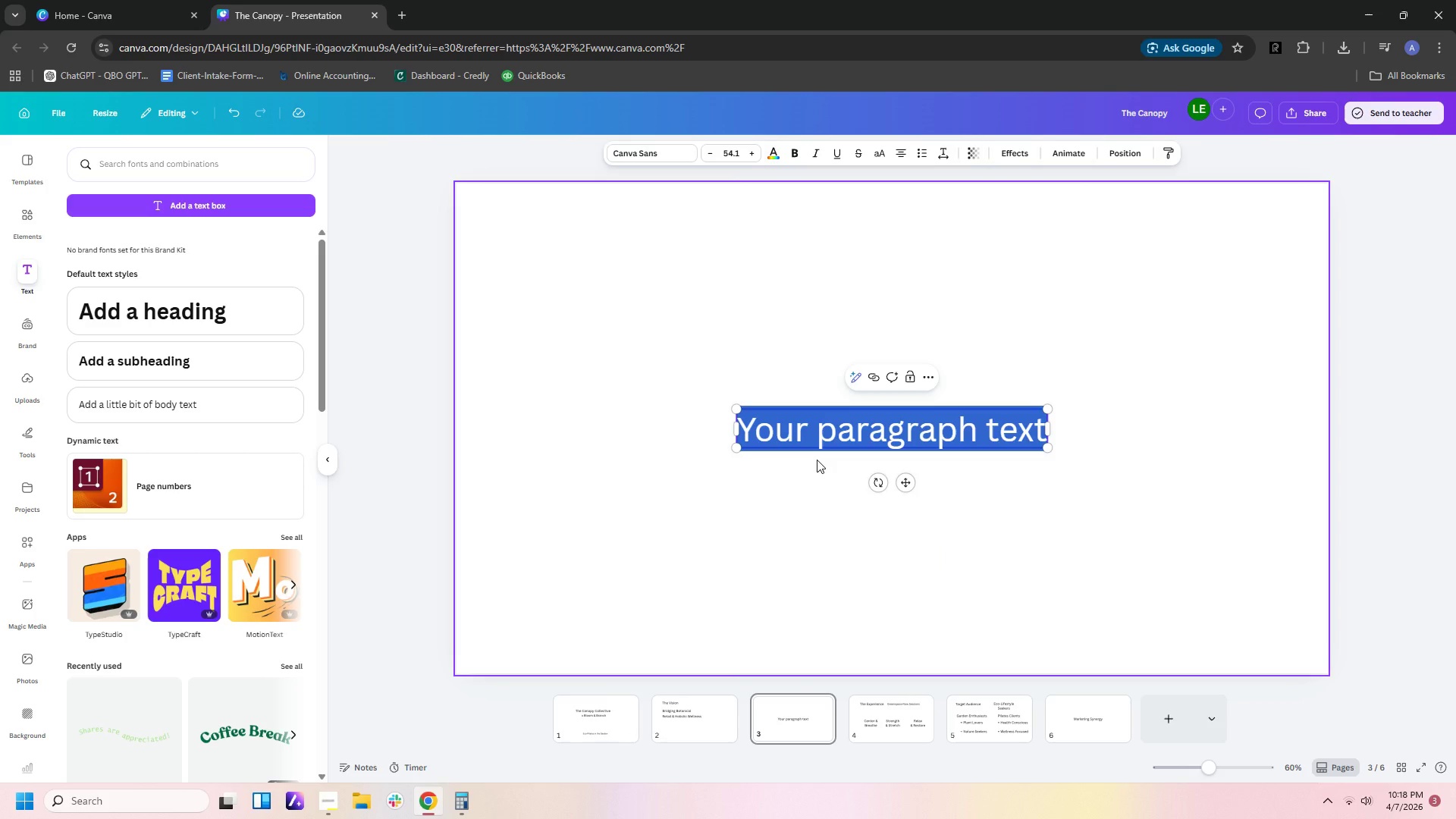 
type(The Trend: Natur )
key(Backspace)
type(e-Based Wellness)
 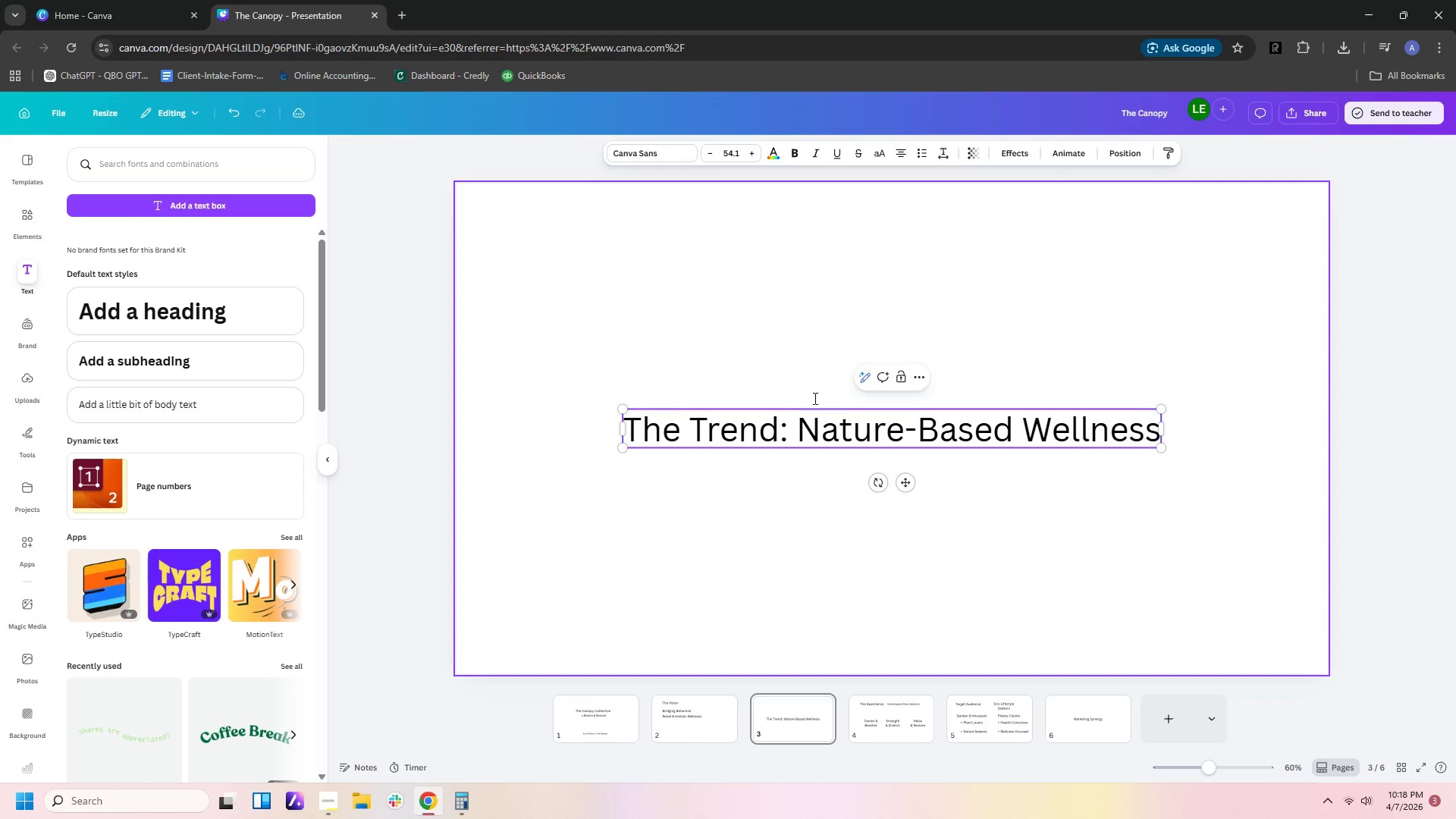 
left_click([1037, 510])
 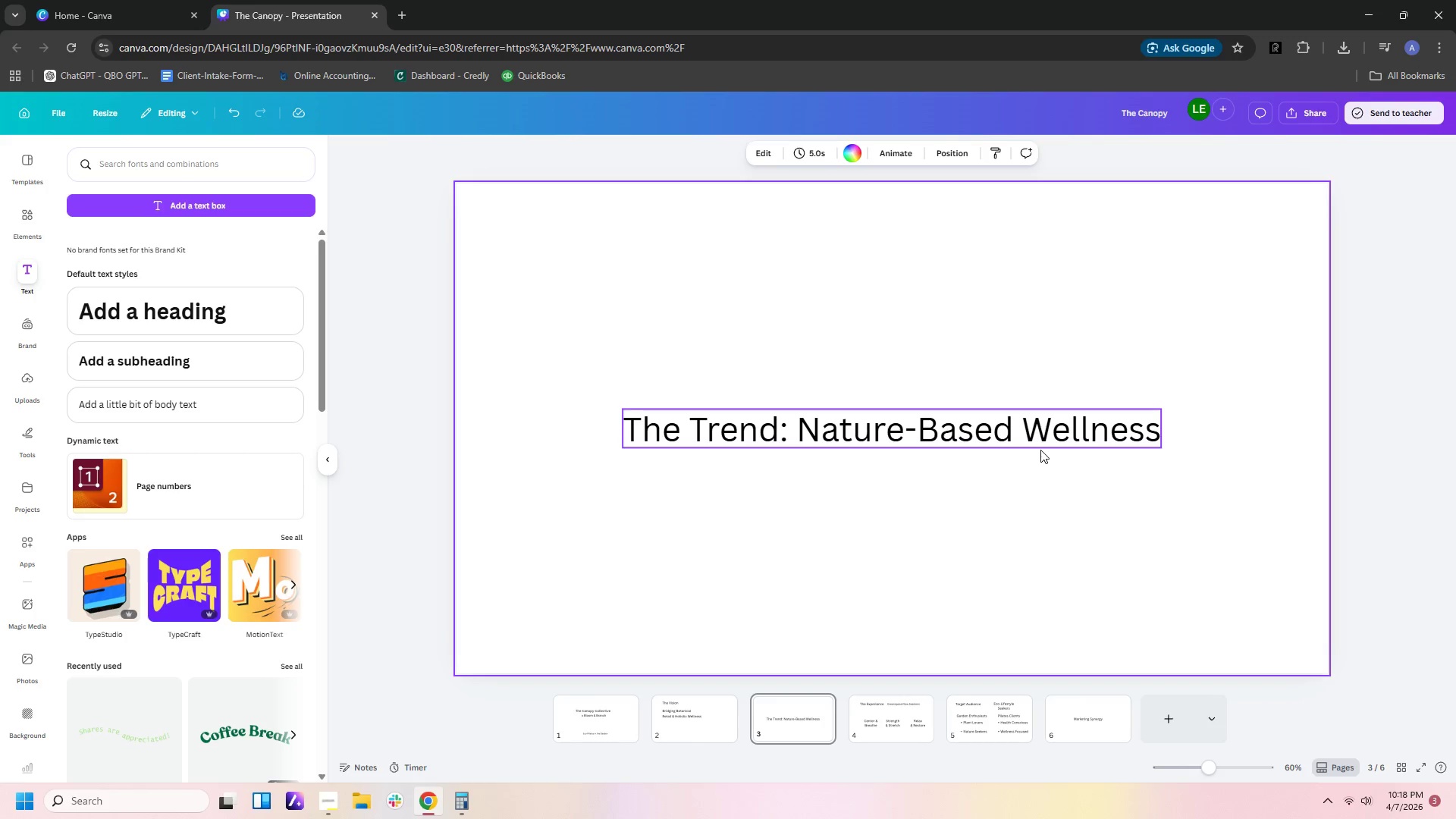 
left_click_drag(start_coordinate=[1040, 449], to_coordinate=[951, 311])
 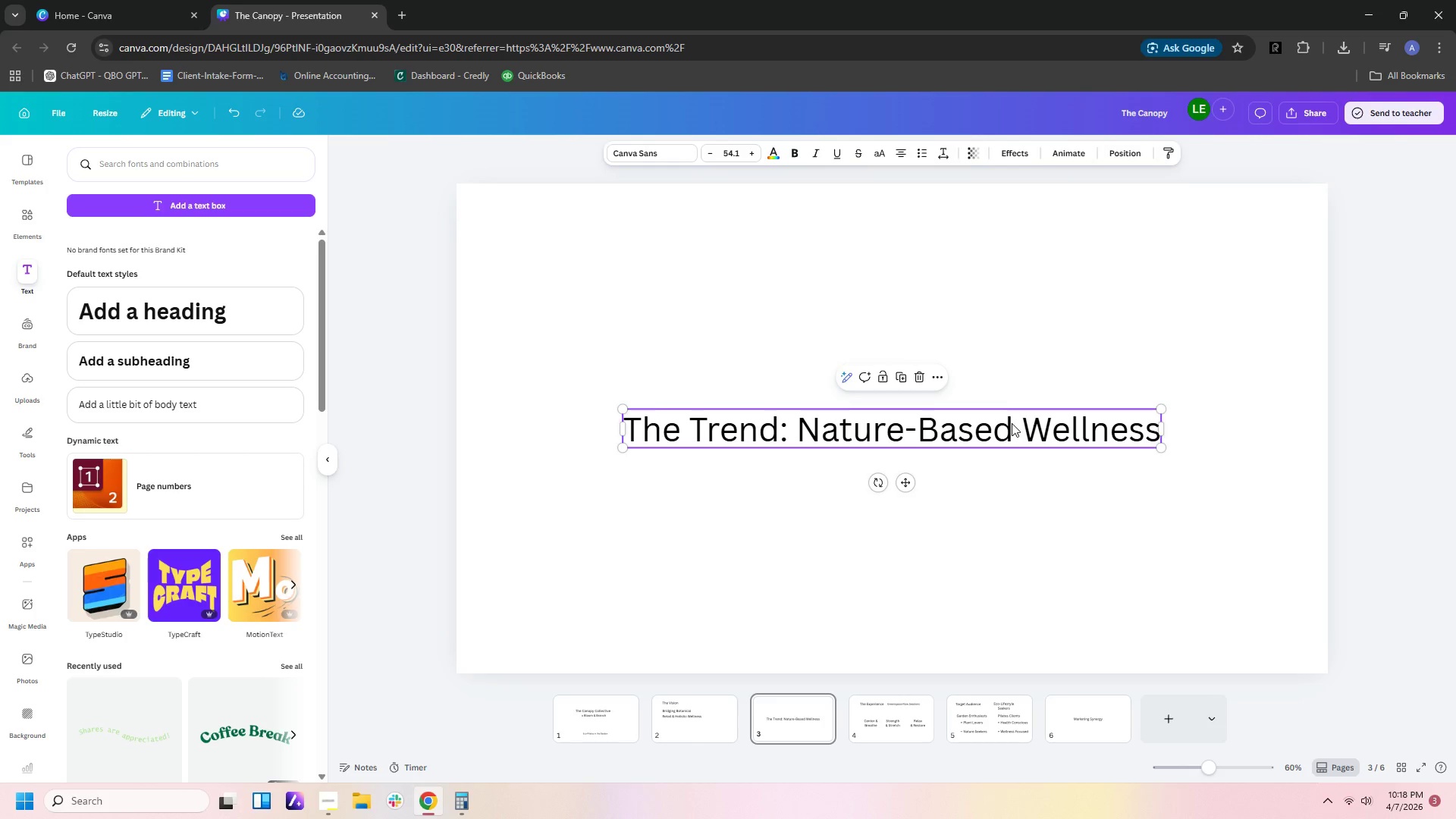 
left_click_drag(start_coordinate=[1012, 423], to_coordinate=[932, 269])
 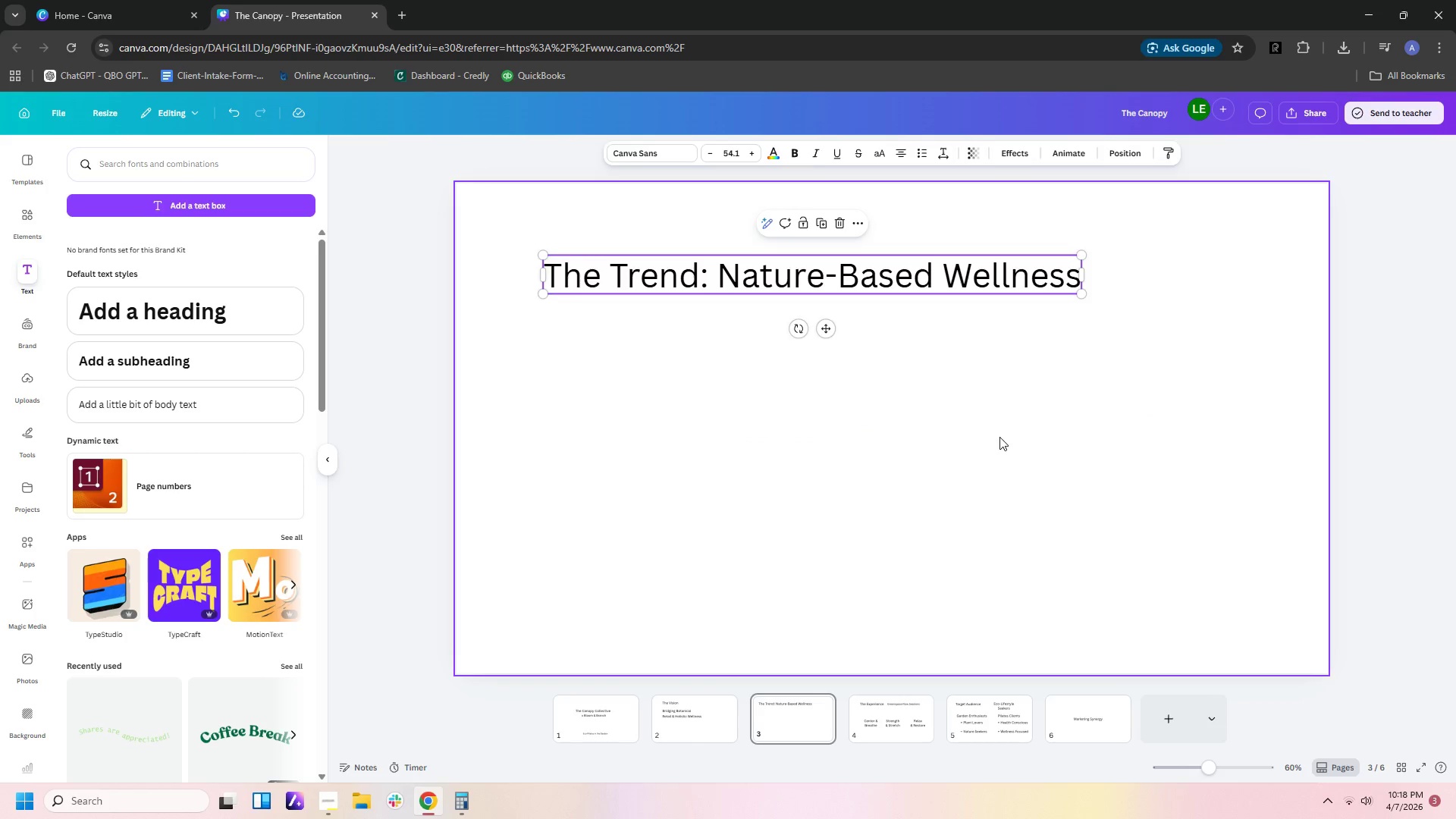 
left_click([999, 437])
 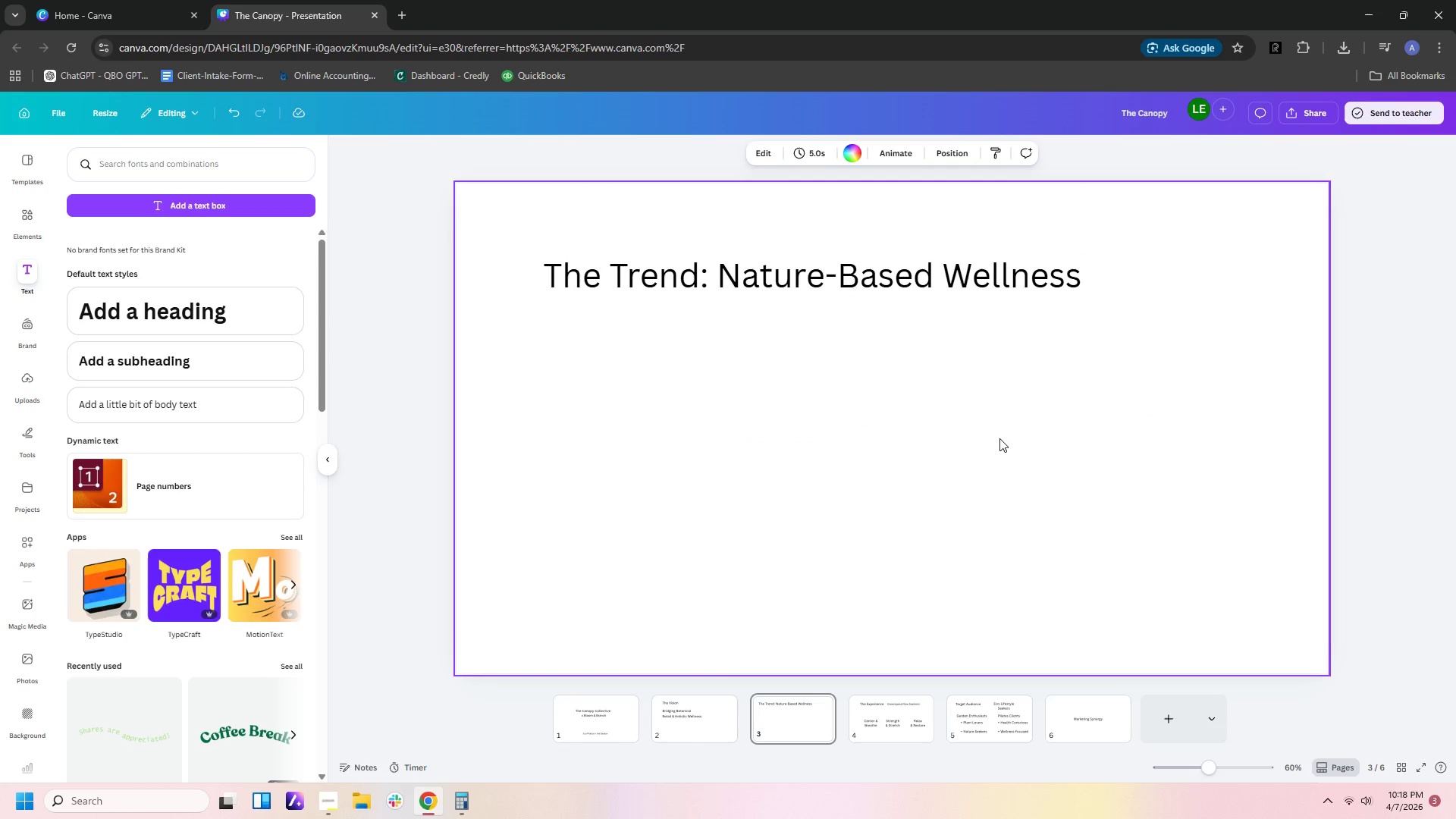 
wait(11.91)
 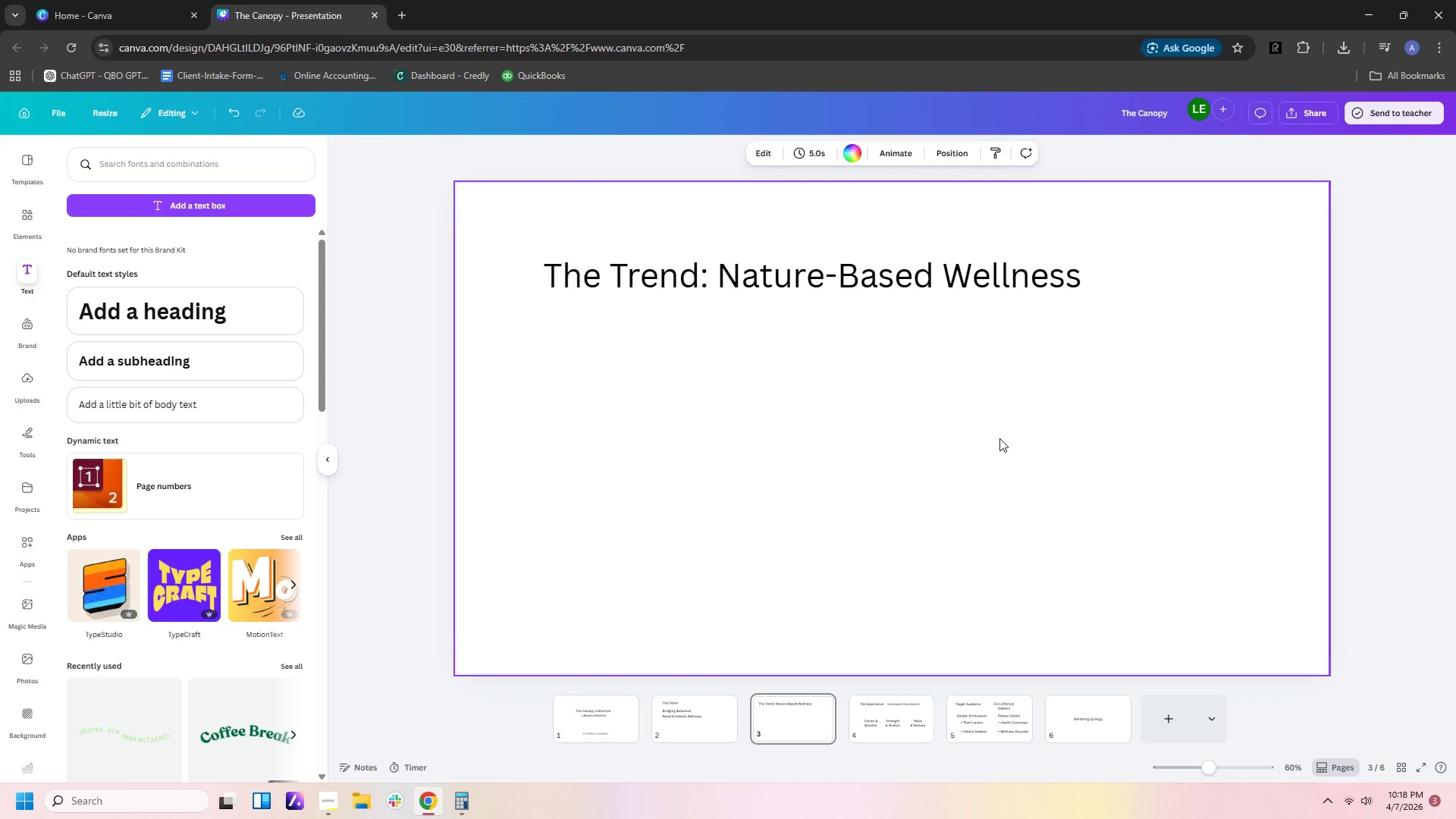 
left_click([890, 717])
 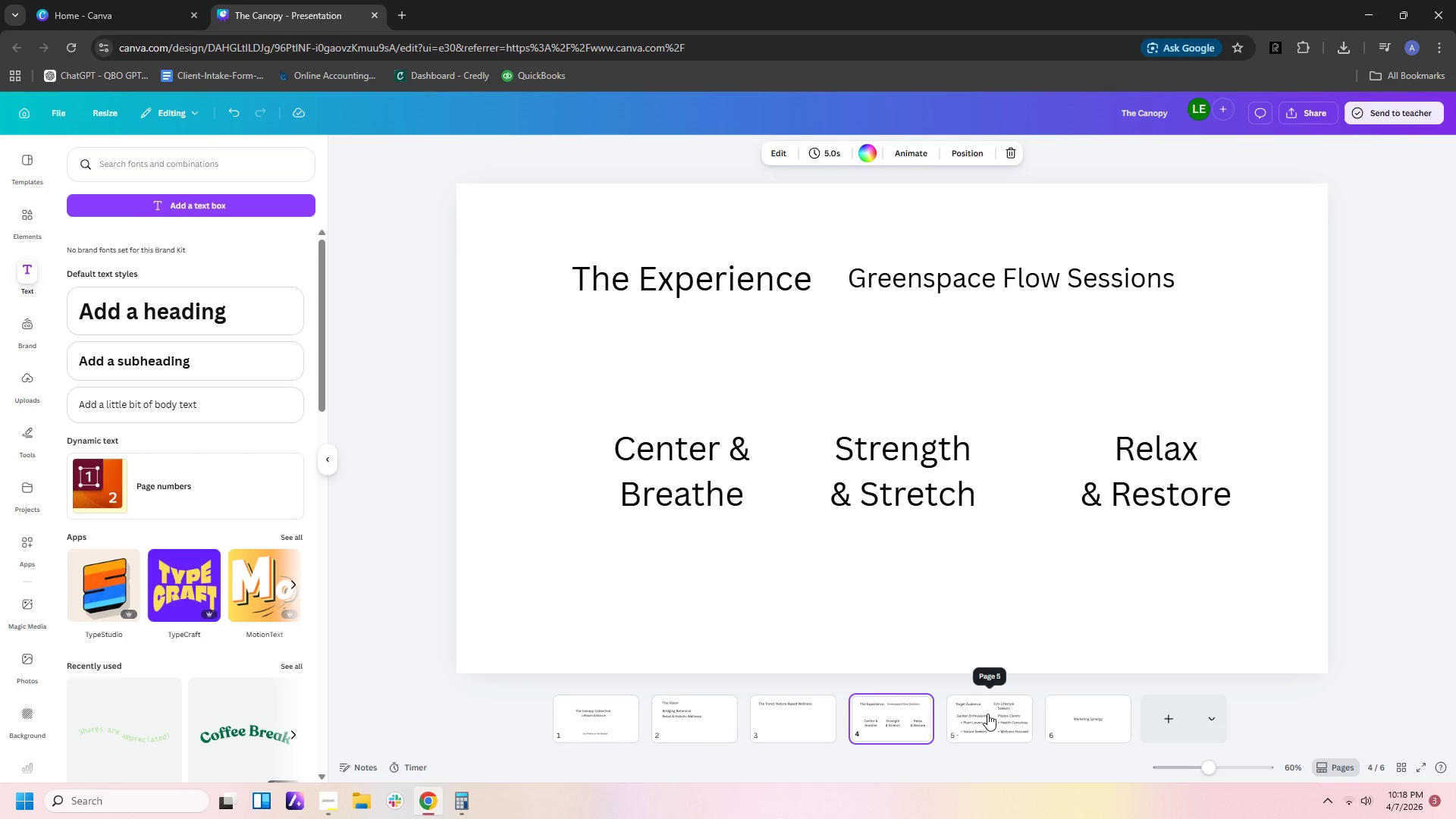 
left_click([987, 714])
 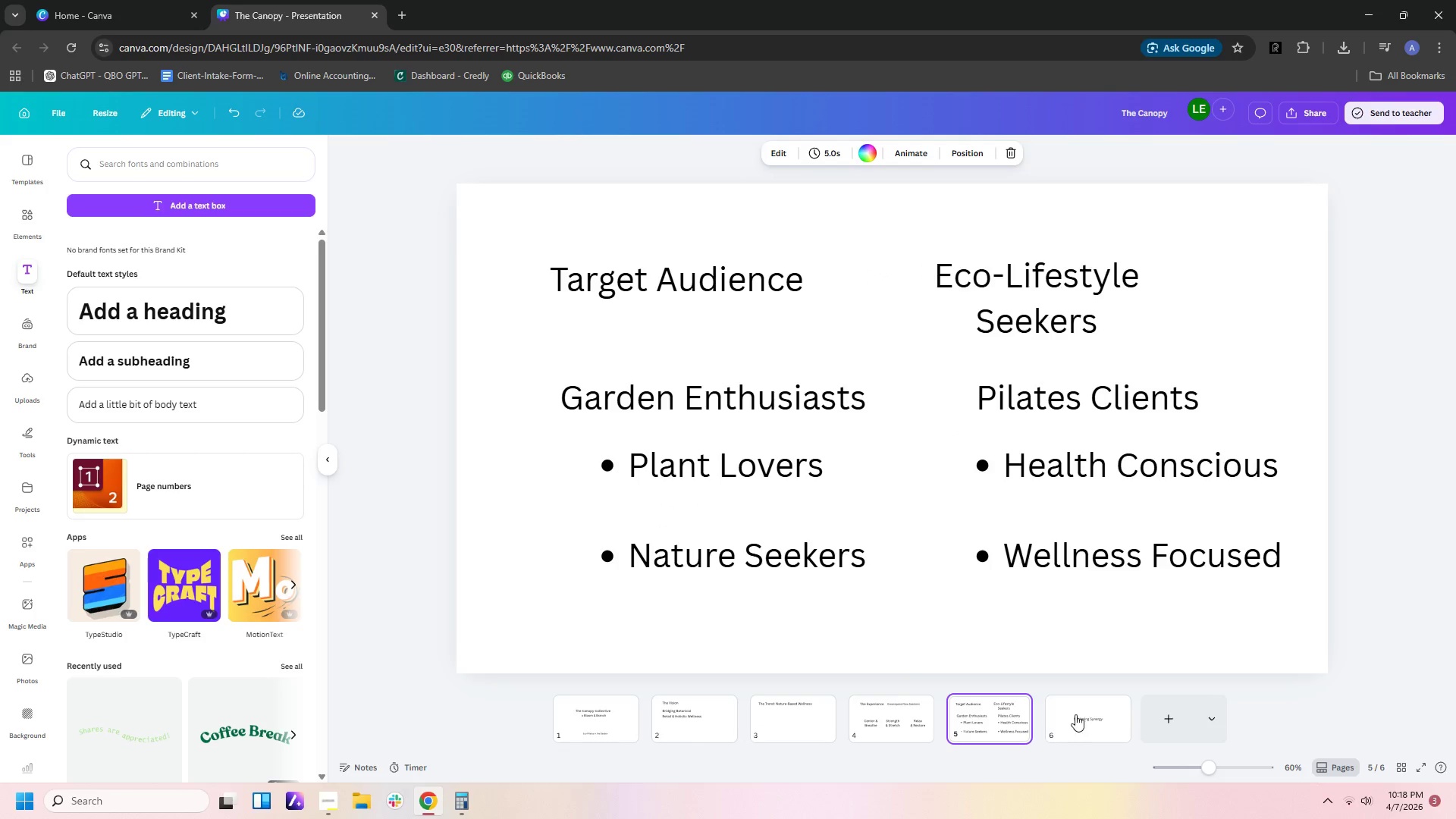 
left_click([1095, 714])
 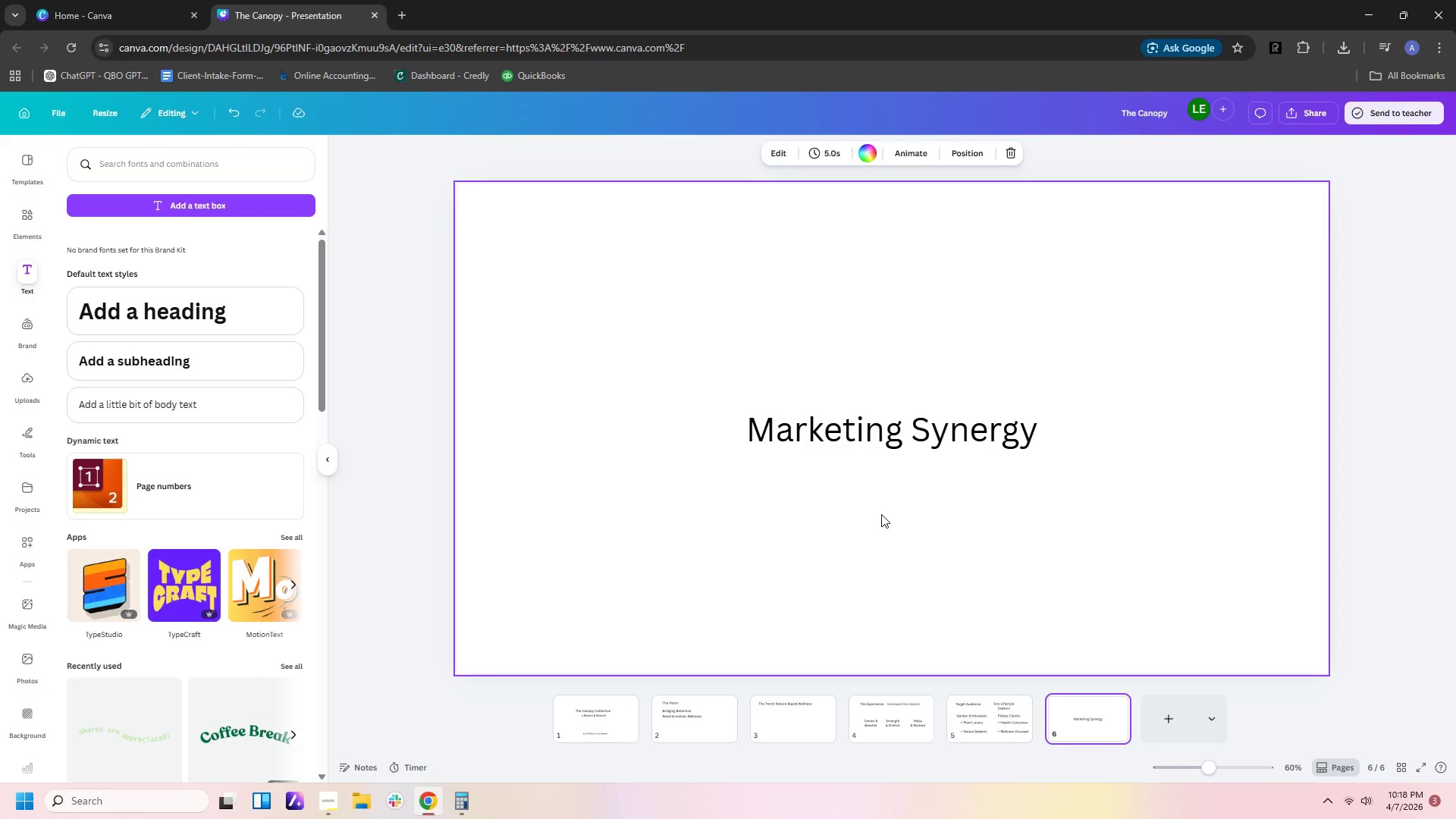 
left_click([890, 416])
 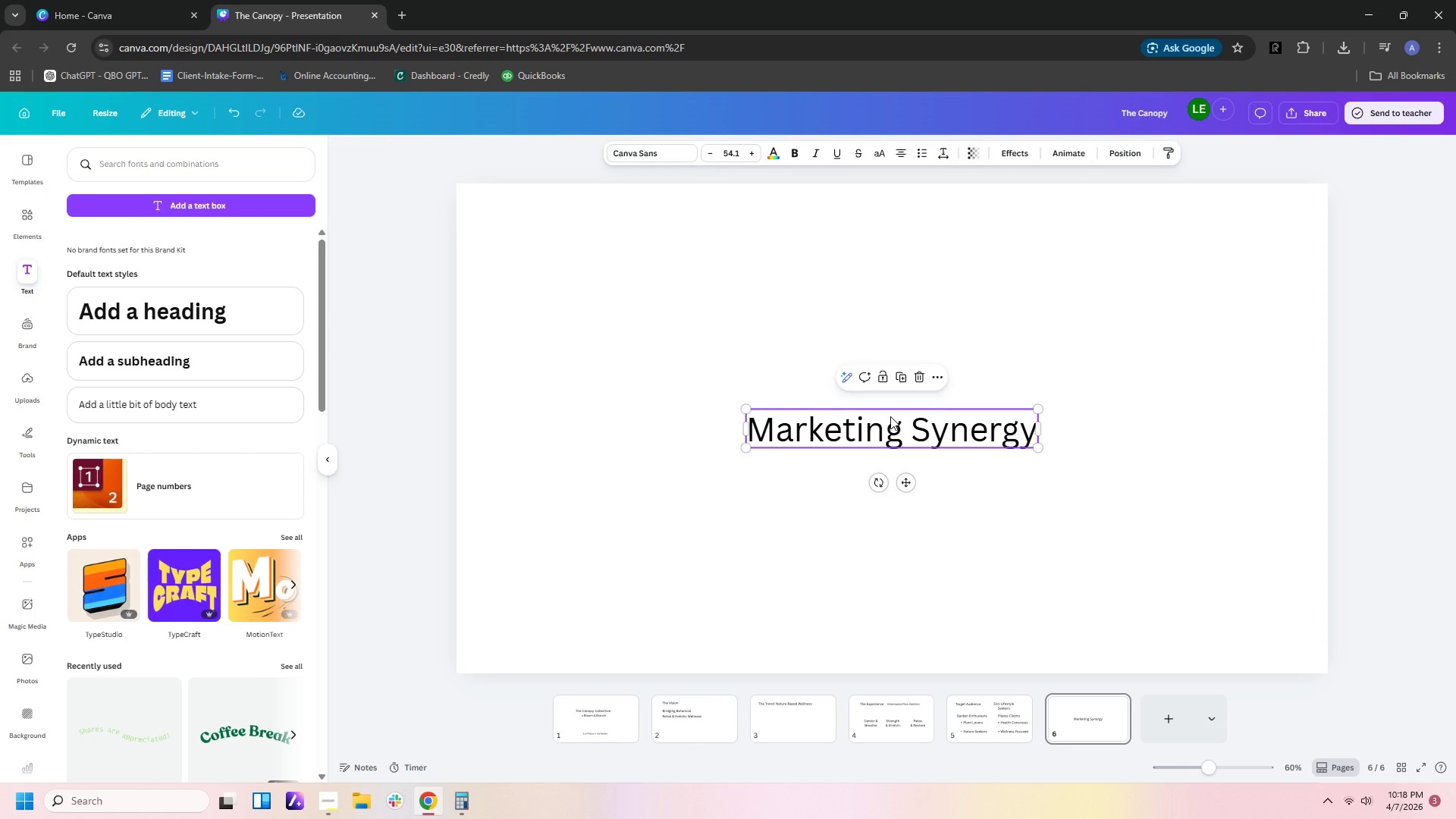 
type(The)
 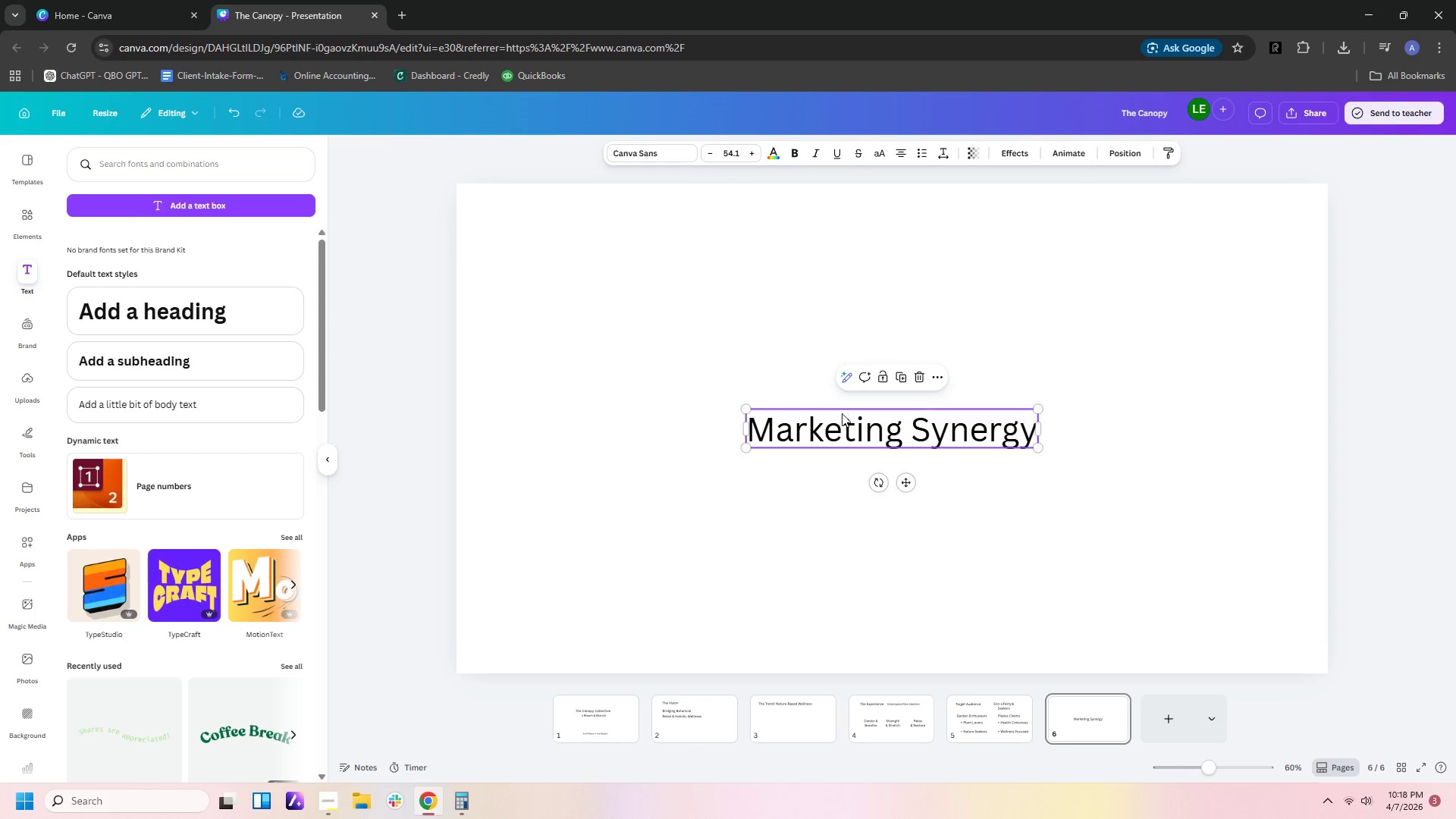 
double_click([843, 415])
 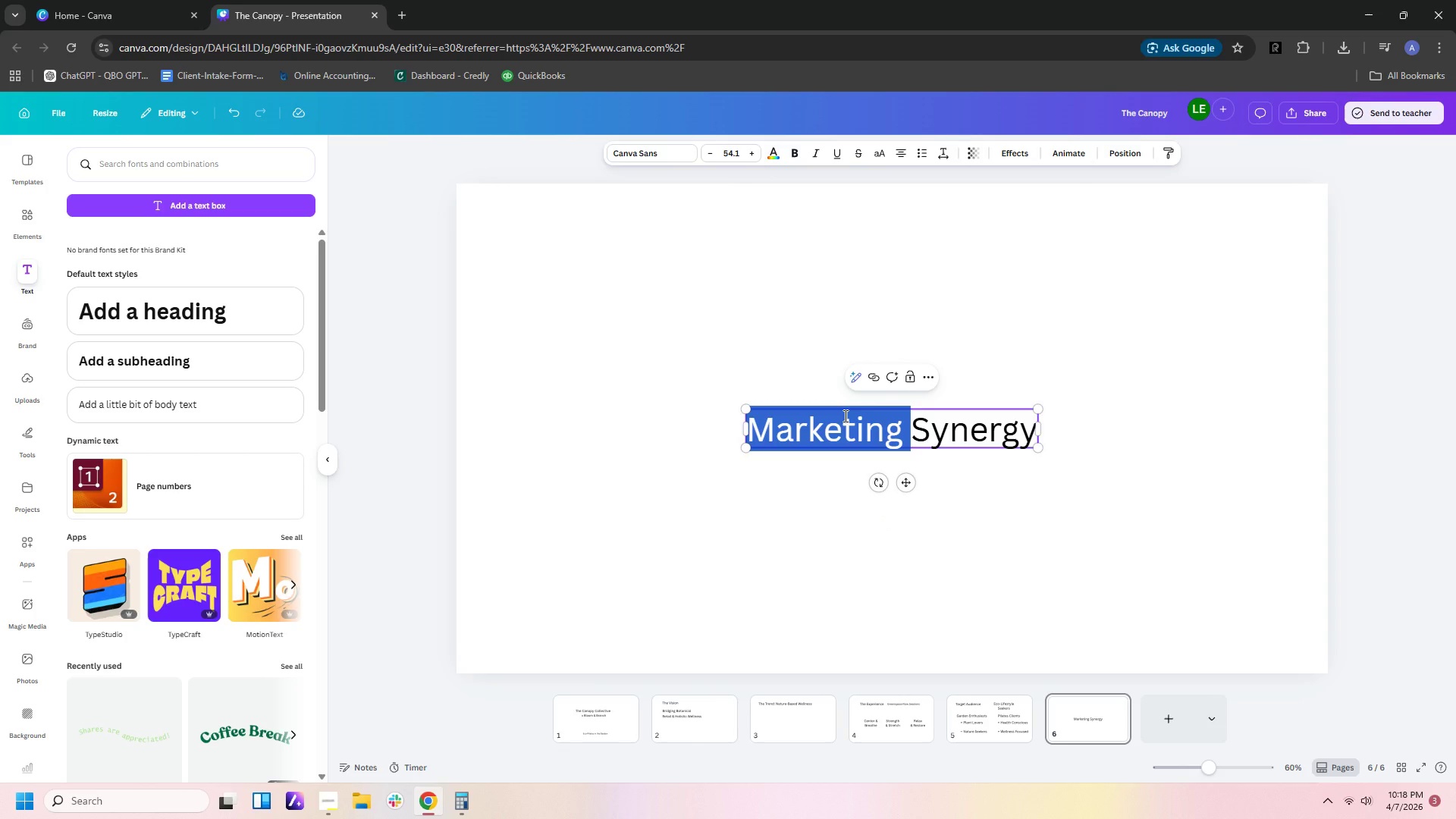 
type(The Space)
 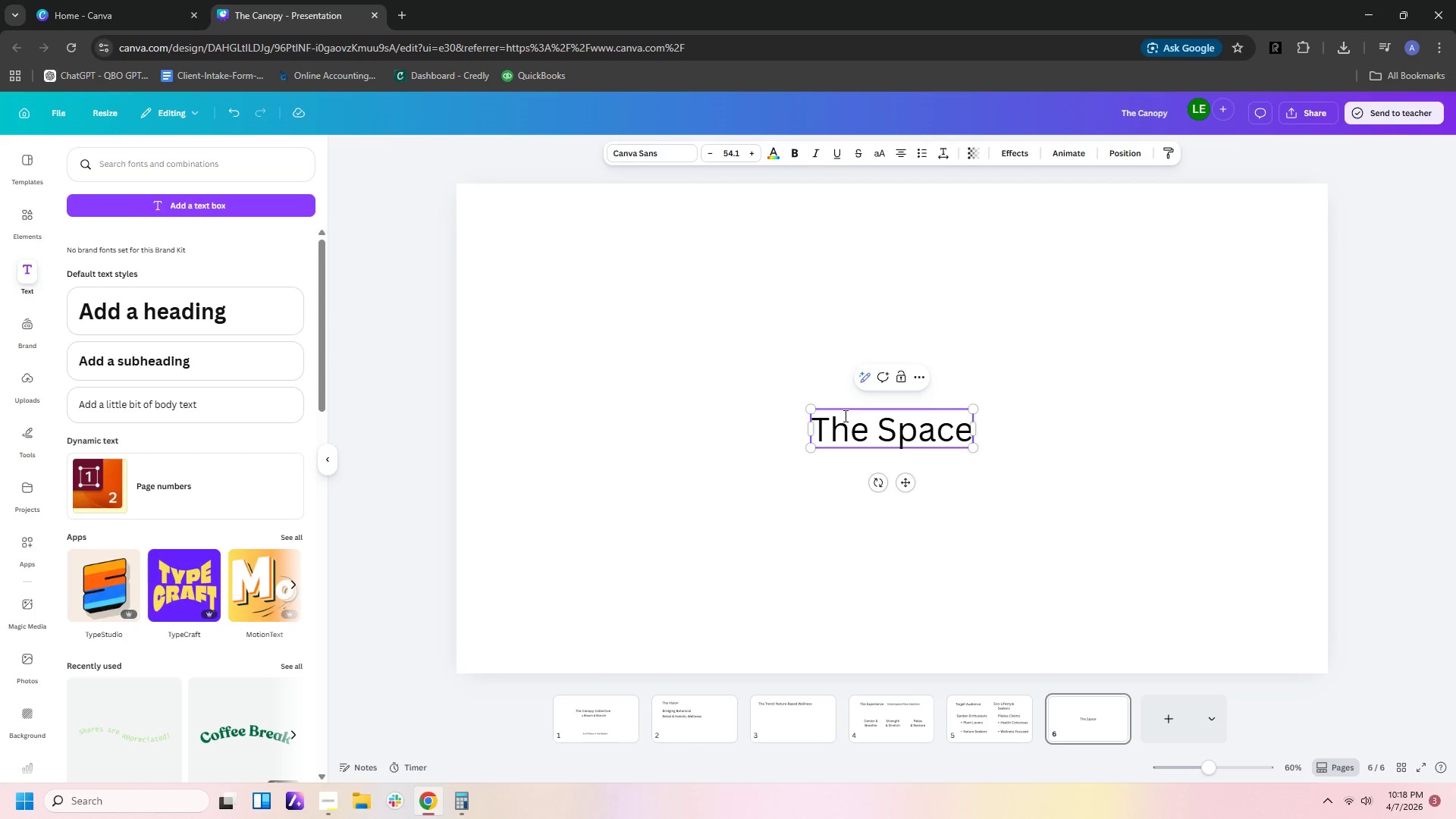 
hold_key(key=Delete, duration=0.86)
 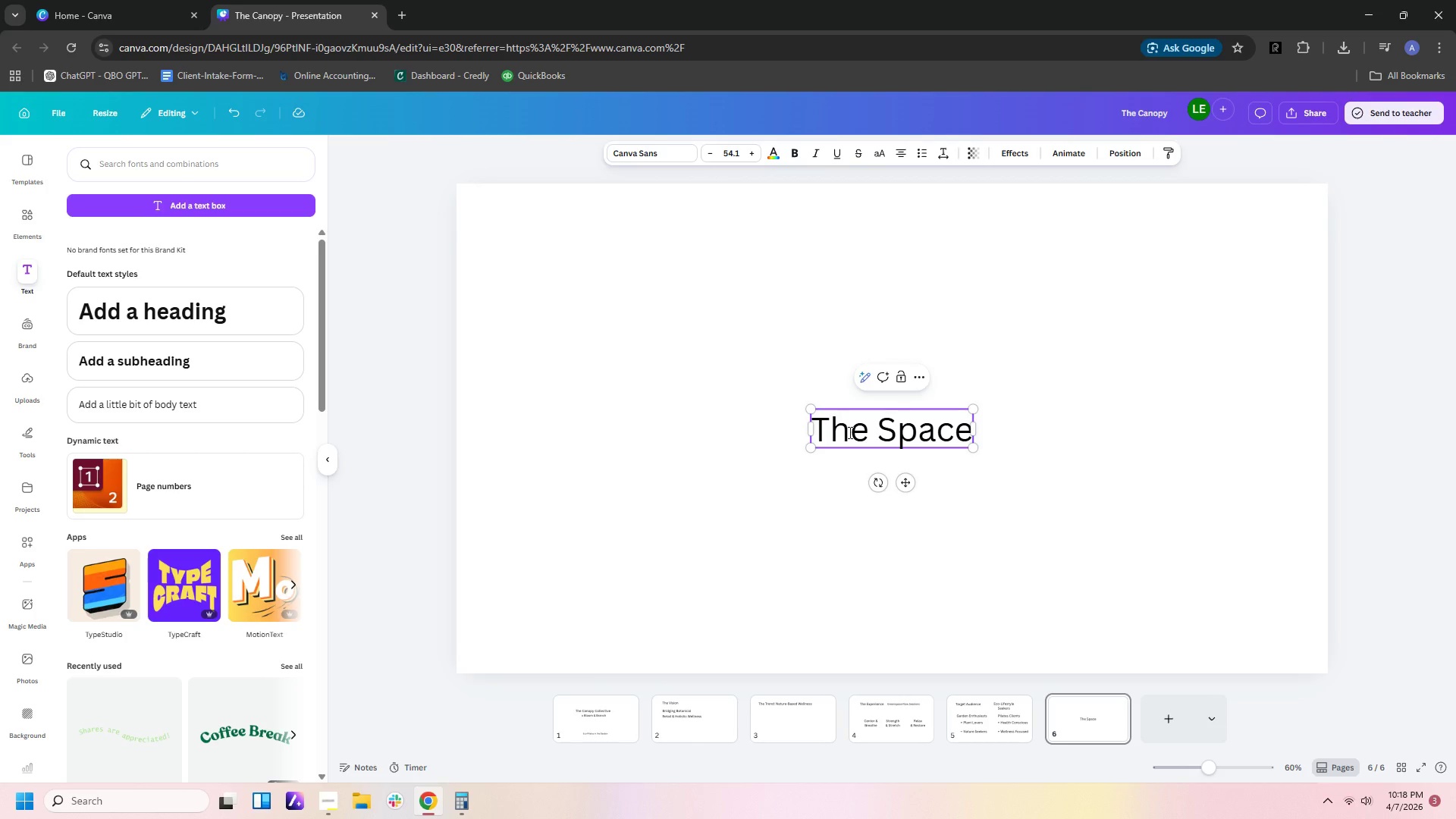 
left_click([827, 525])
 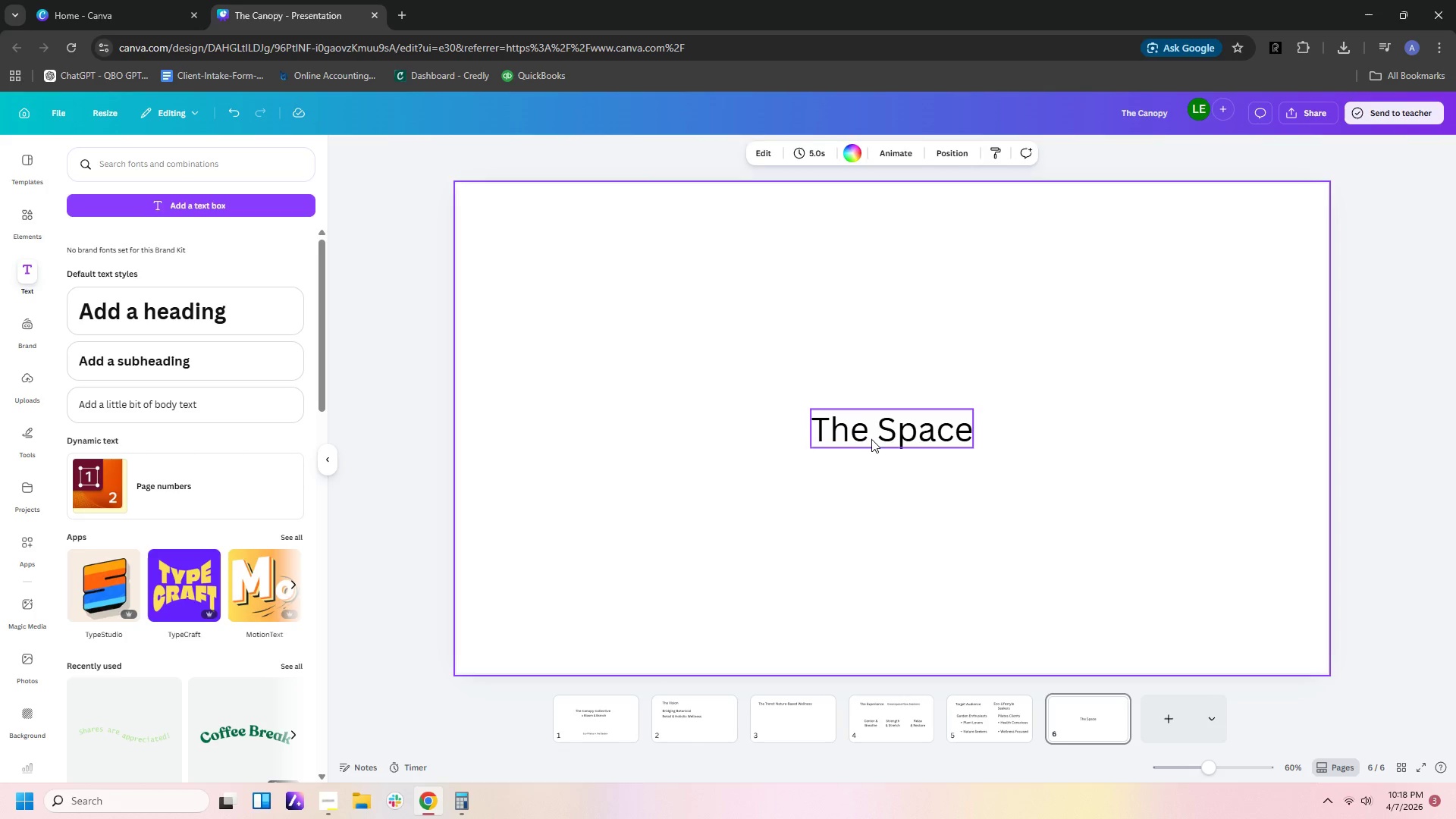 
left_click_drag(start_coordinate=[871, 439], to_coordinate=[606, 268])
 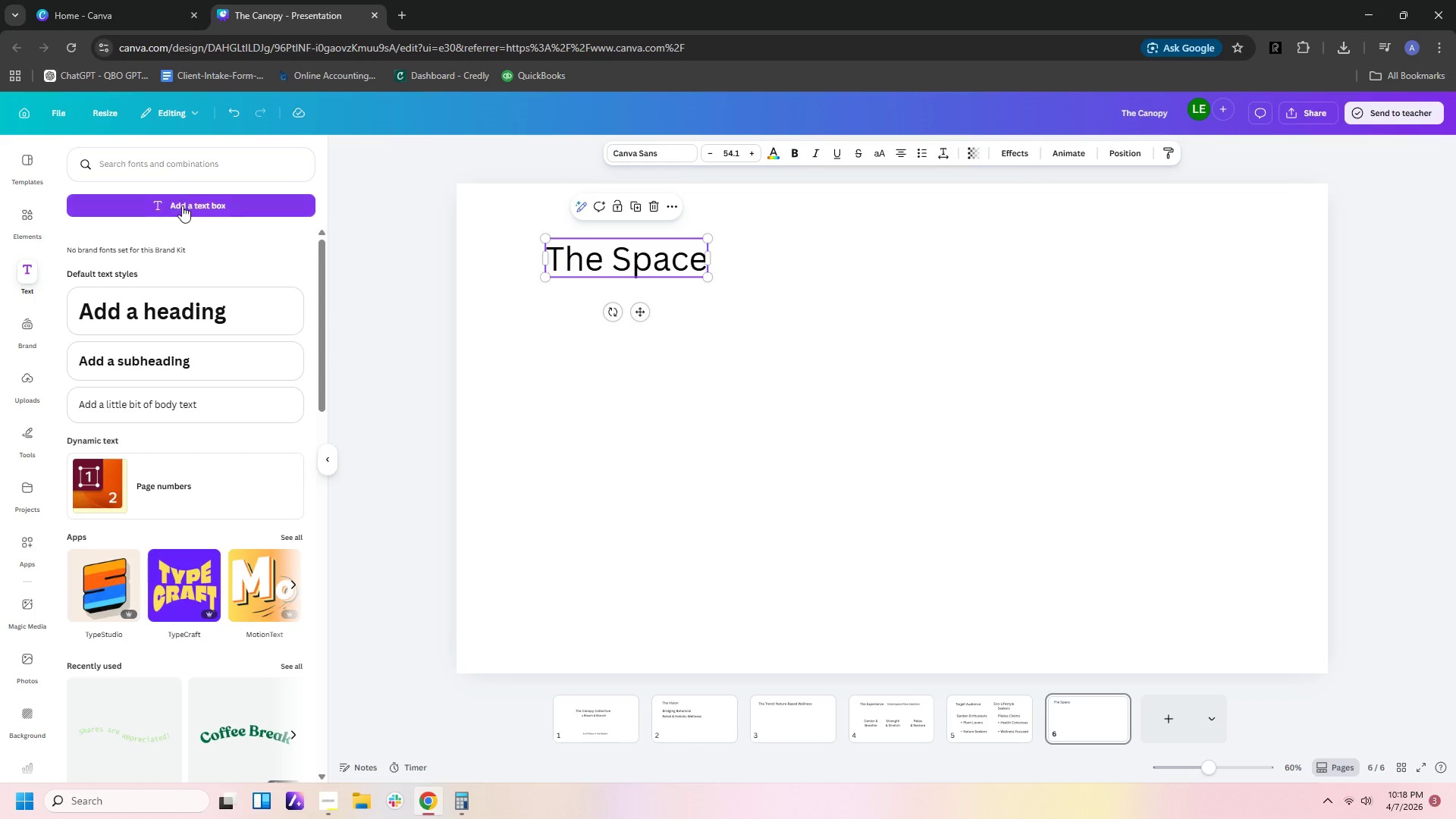 
left_click([182, 206])
 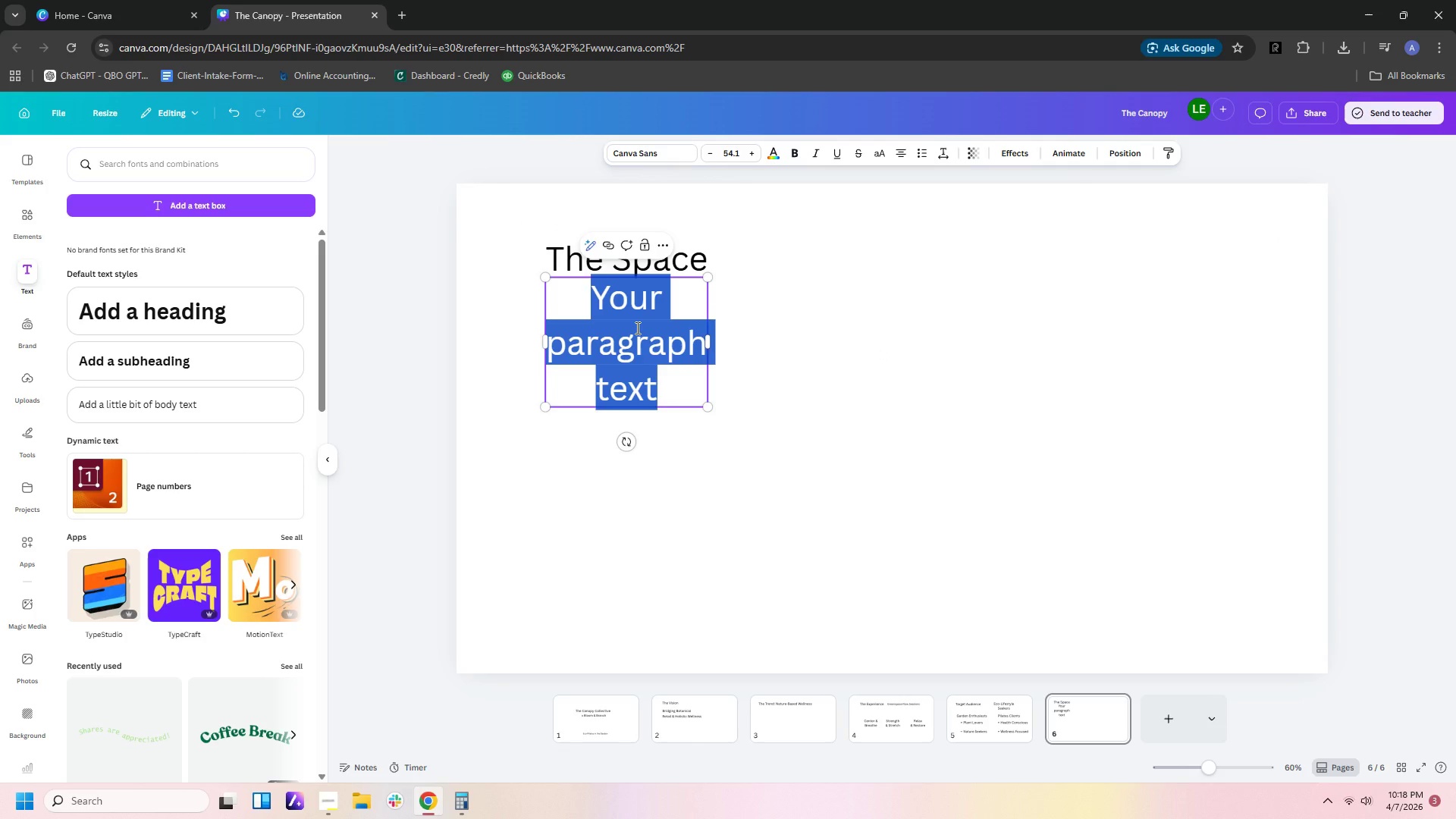 
type(Pods Nested in the Greenery)
 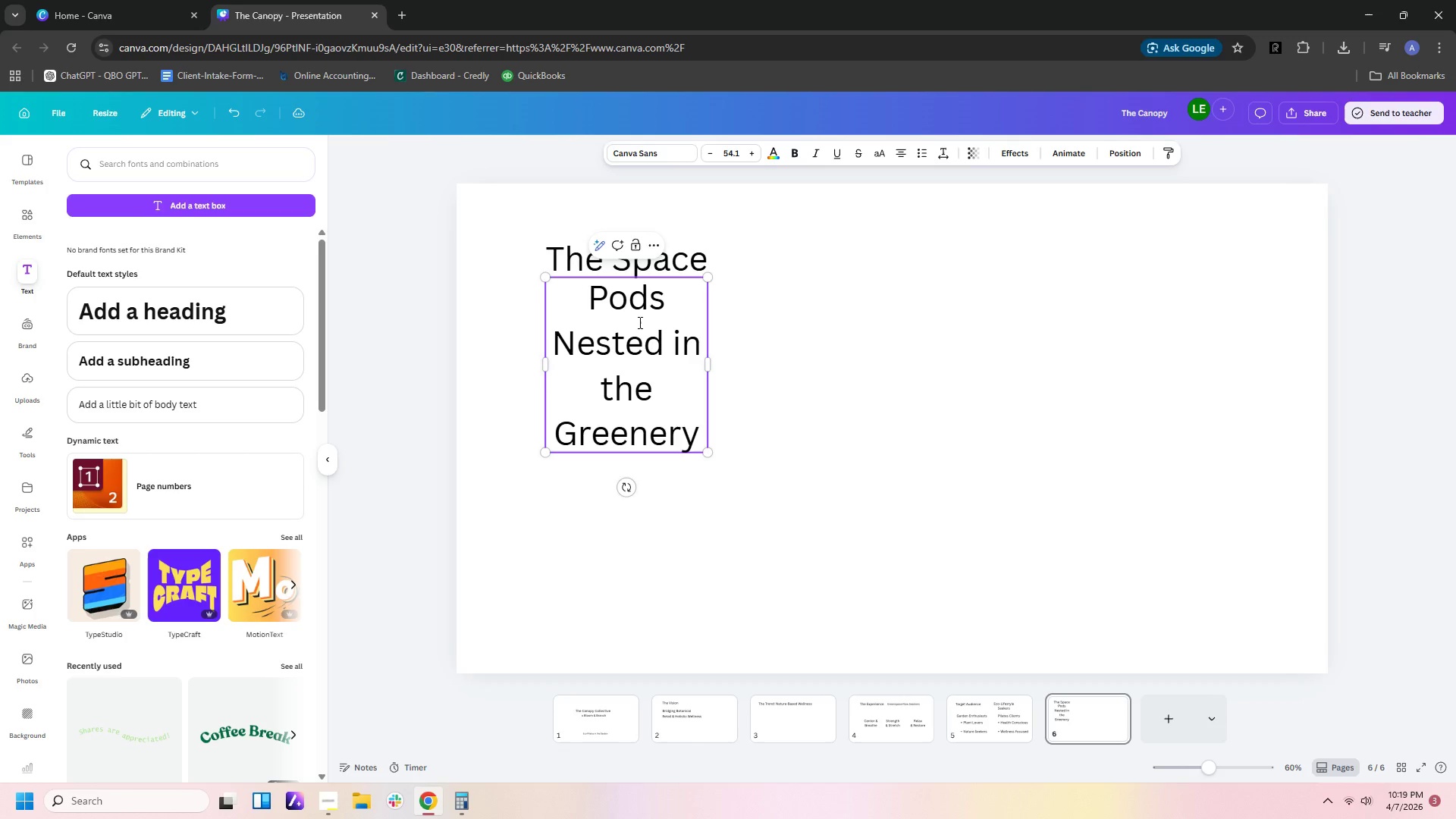 
left_click_drag(start_coordinate=[712, 360], to_coordinate=[1065, 359])
 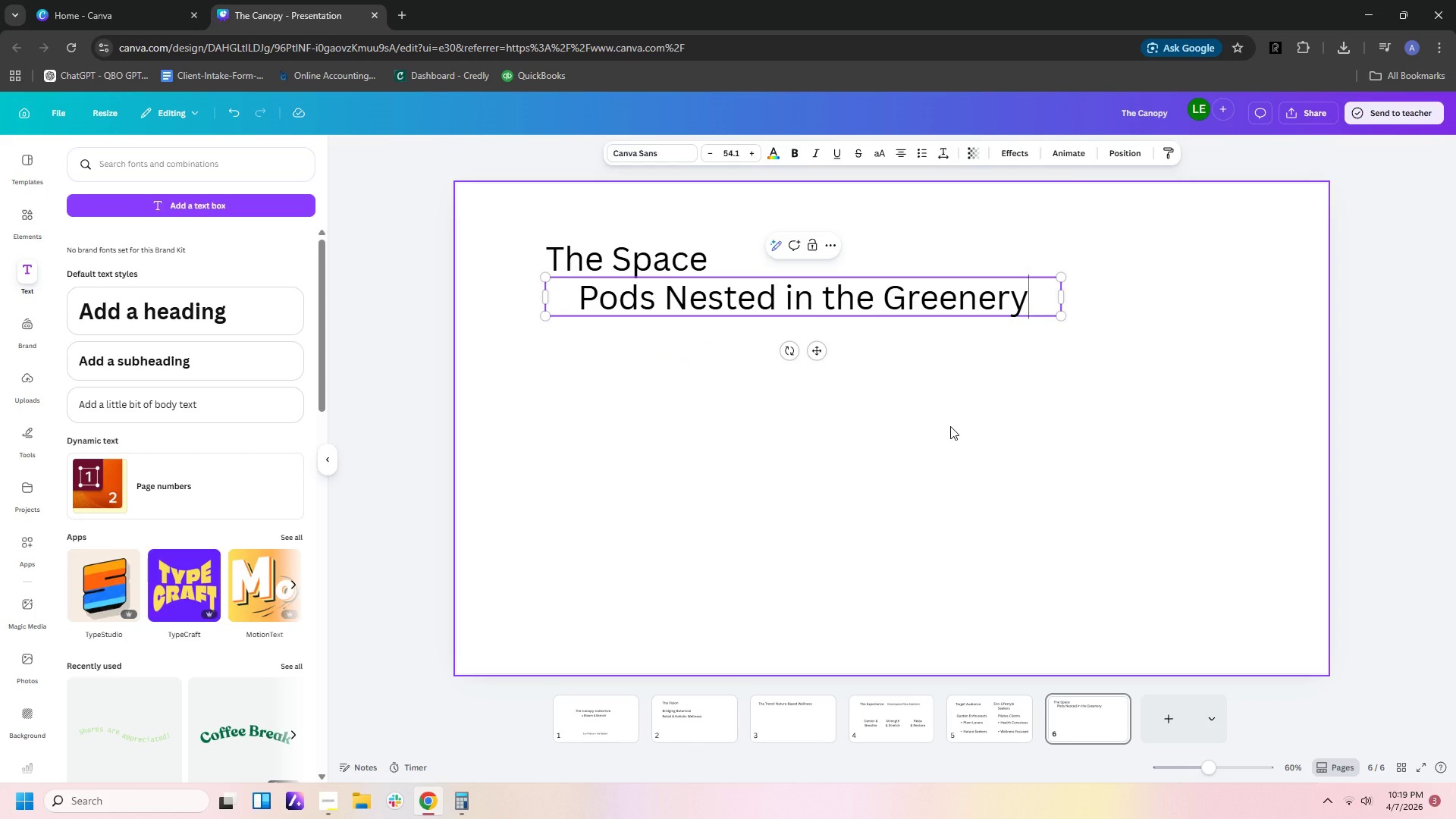 
wait(6.91)
 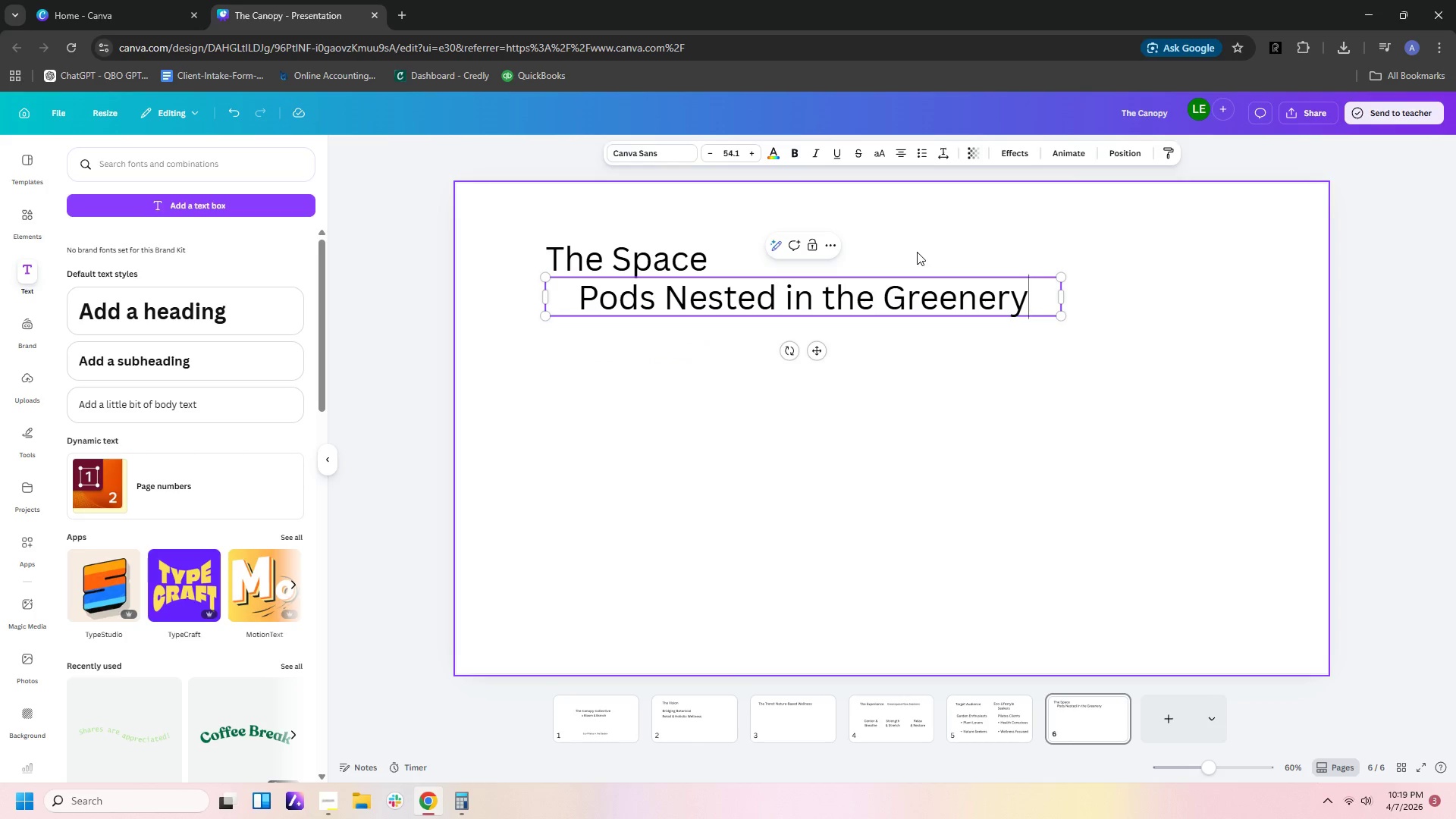 
left_click([843, 425])
 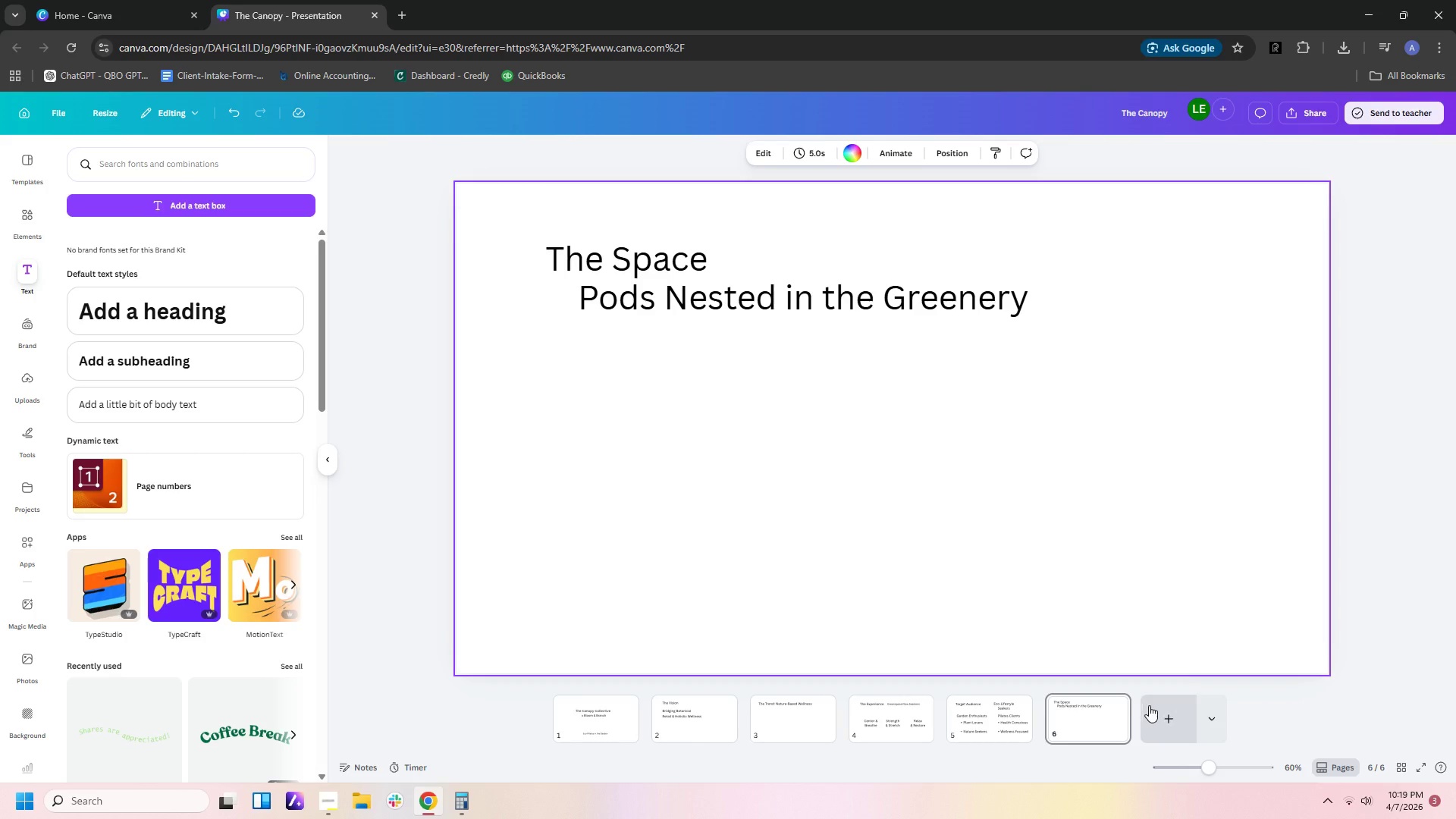 
left_click([1181, 712])
 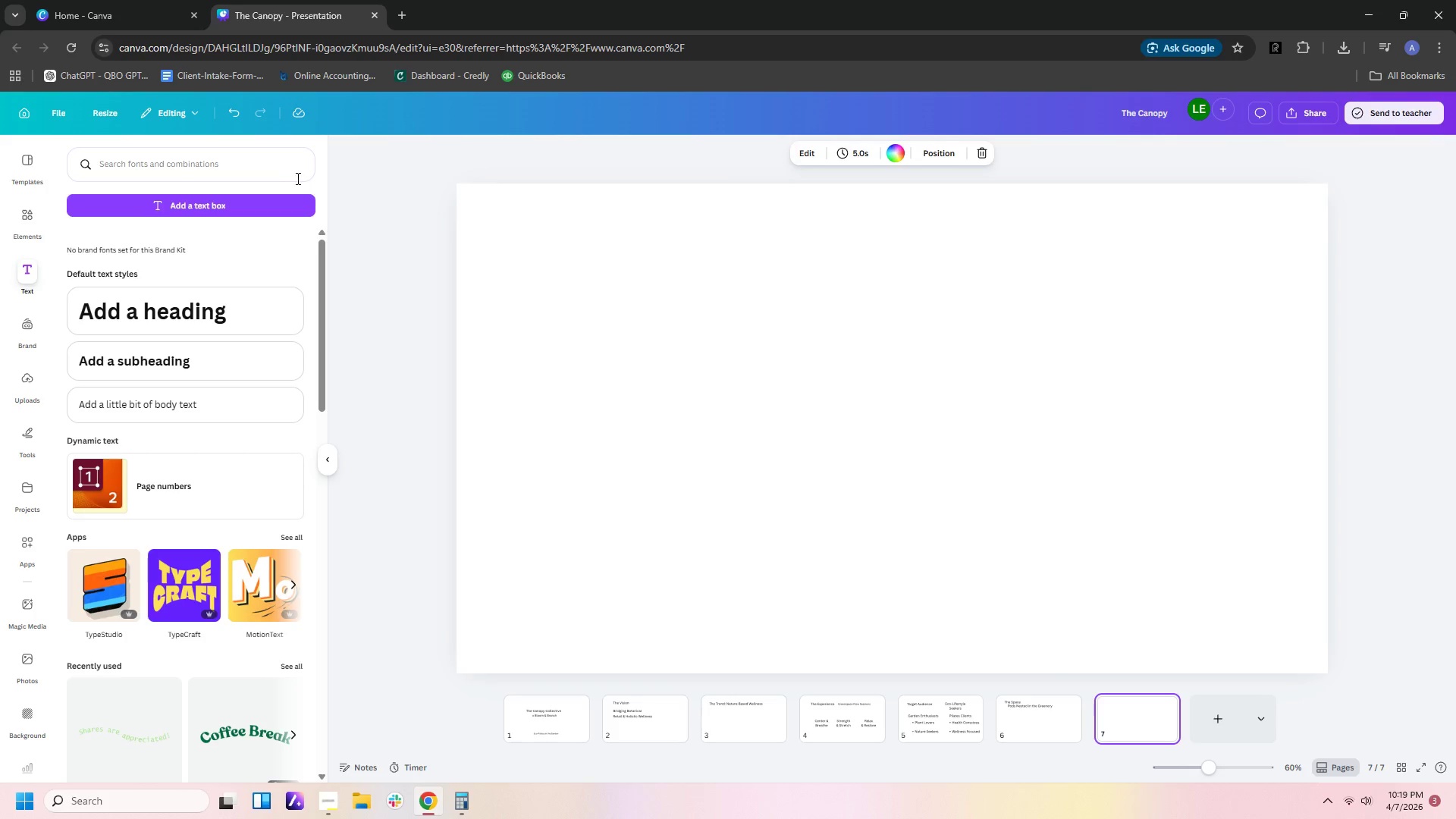 
left_click([271, 210])
 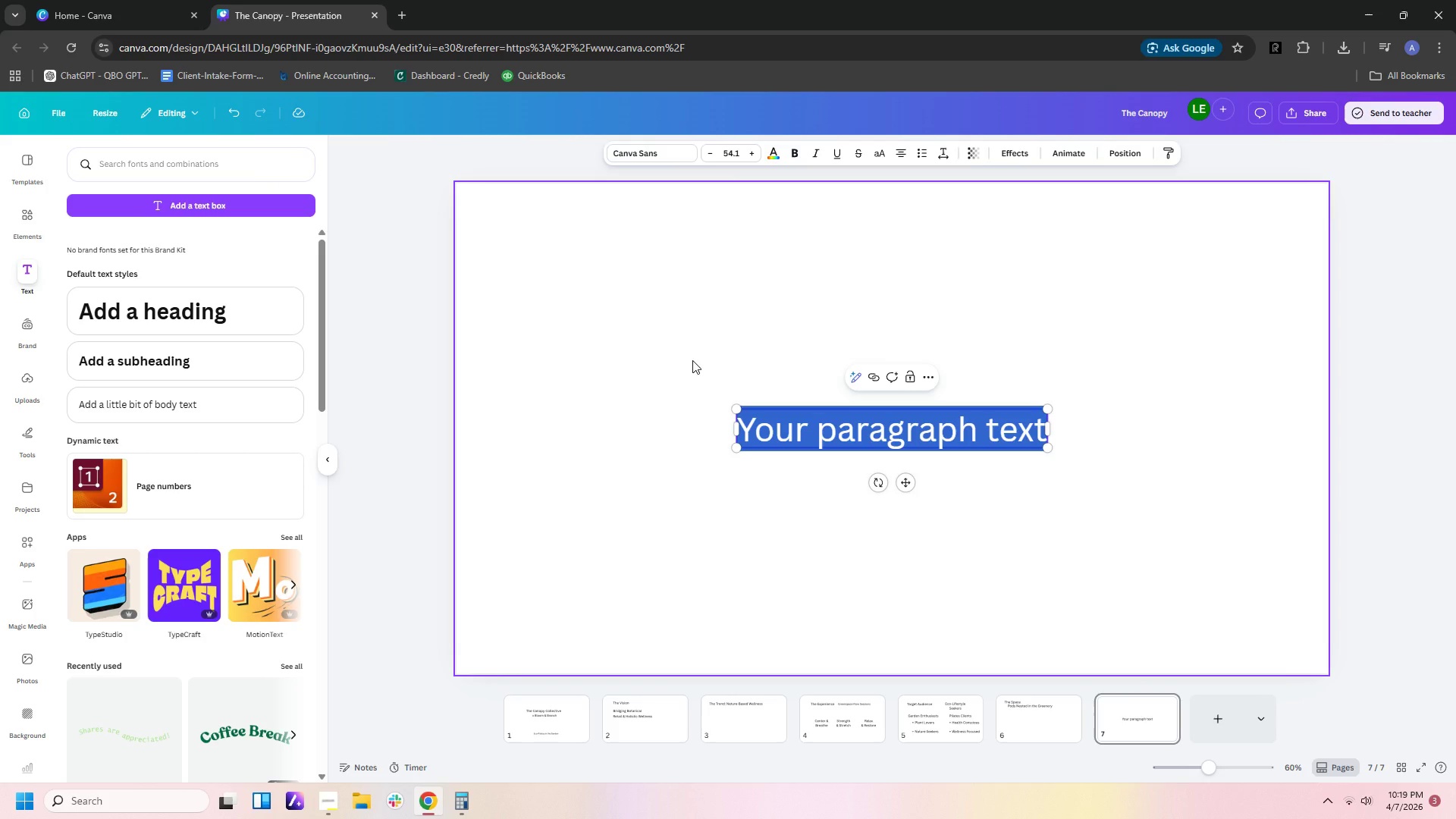 
type(Marketing Synergy)
 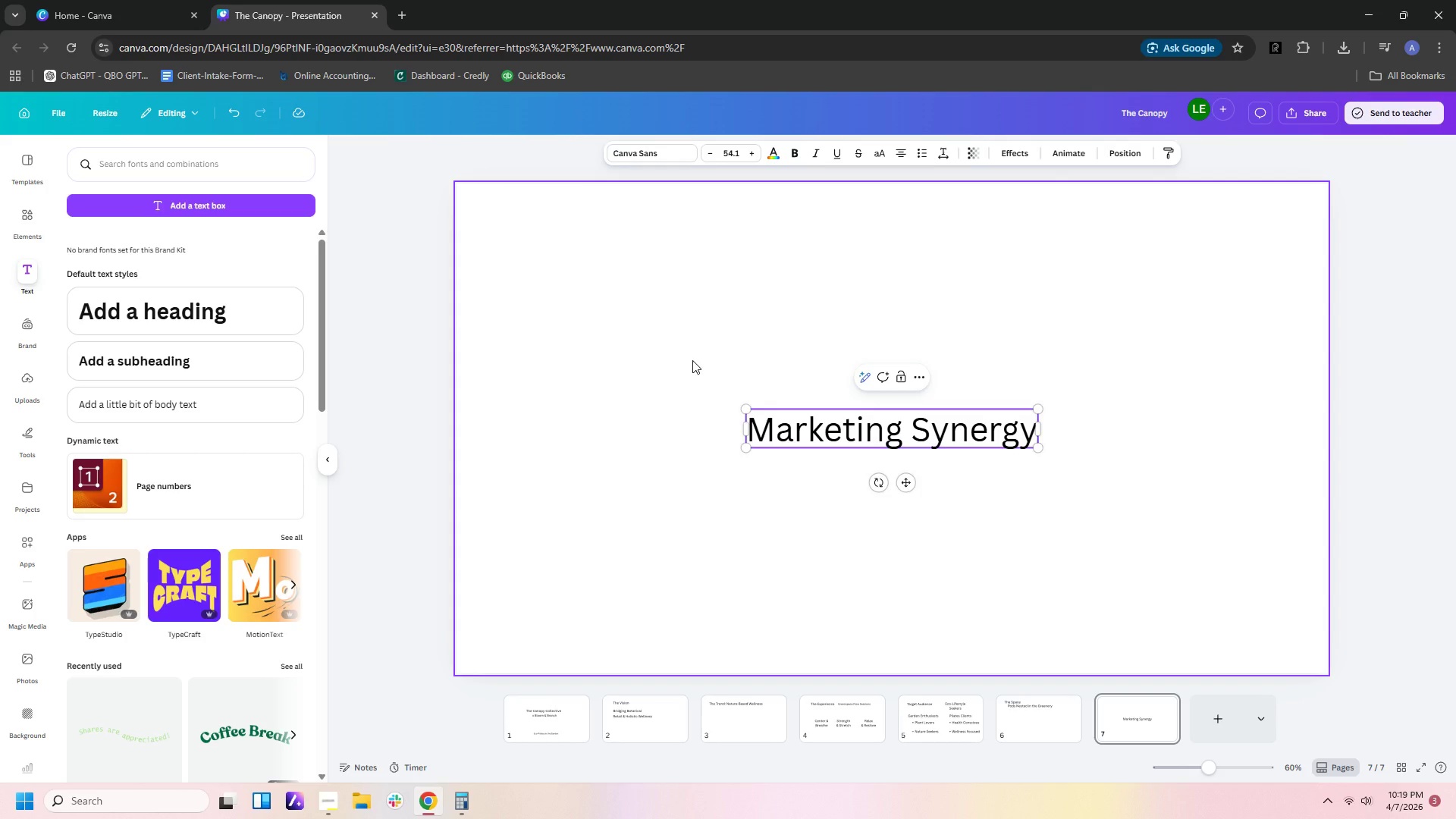 
left_click([1056, 196])
 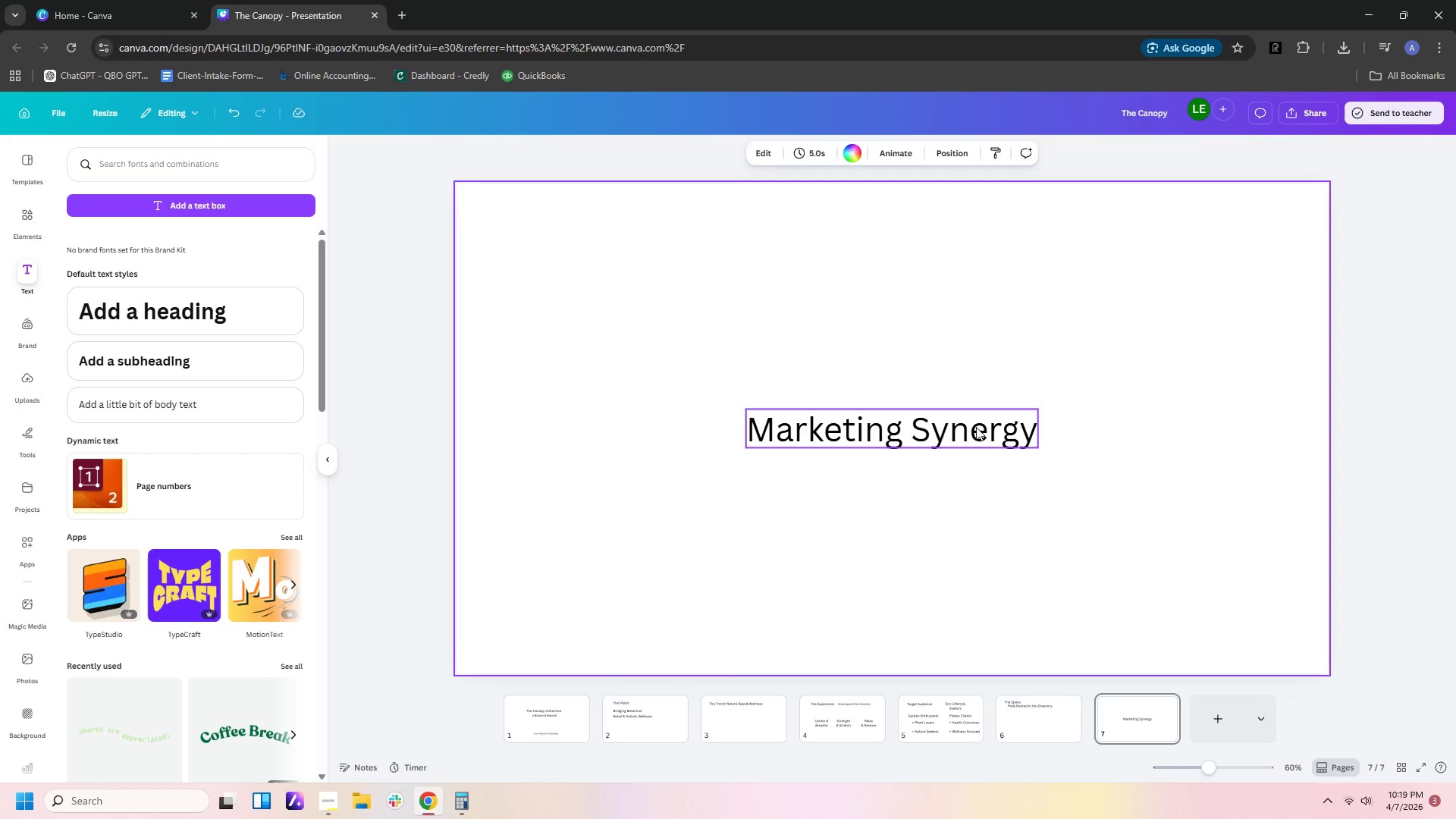 
left_click_drag(start_coordinate=[965, 435], to_coordinate=[761, 300])
 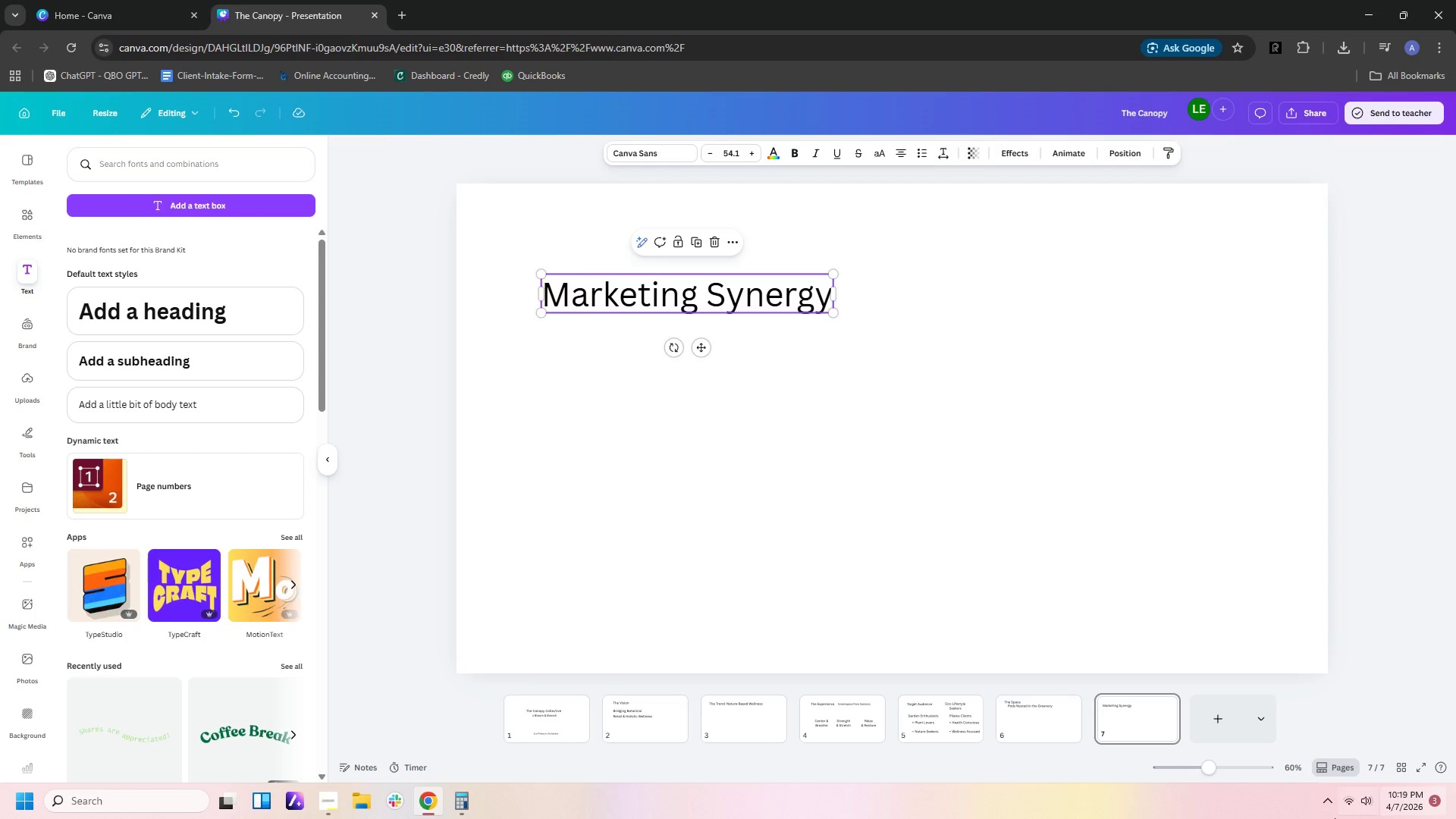 
left_click([1200, 723])
 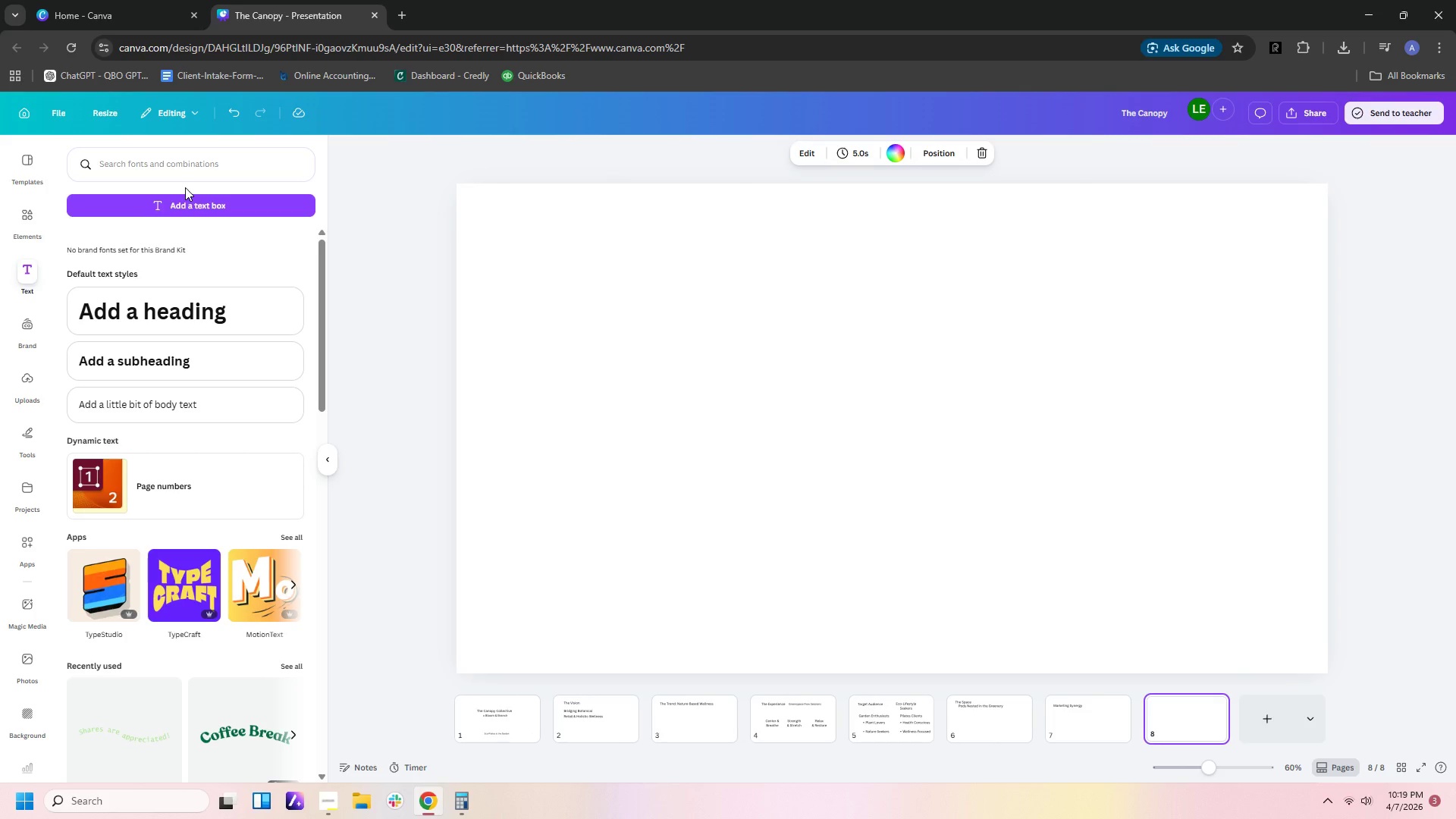 
left_click([196, 202])
 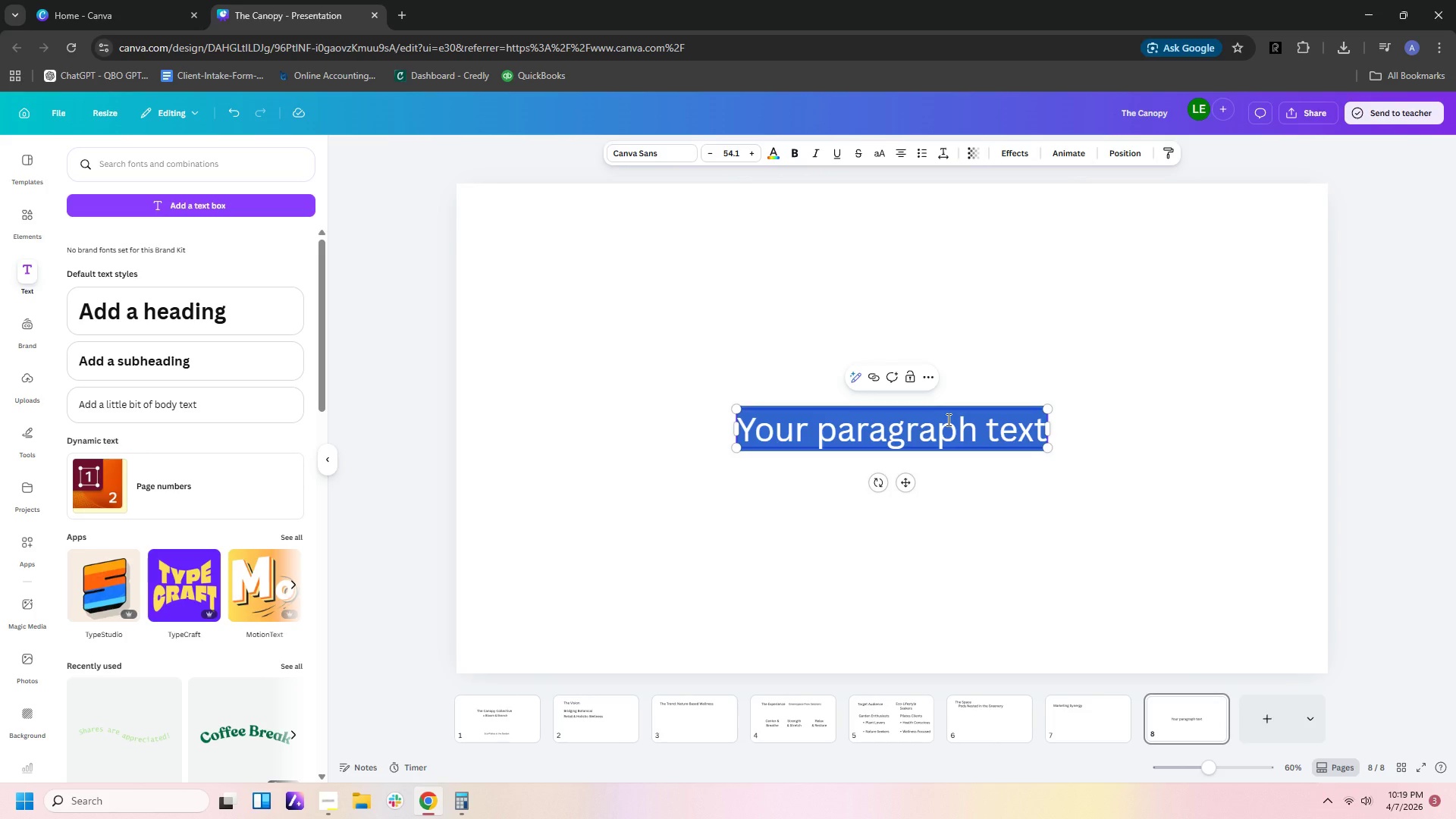 
type(The Pilot Schedule)
 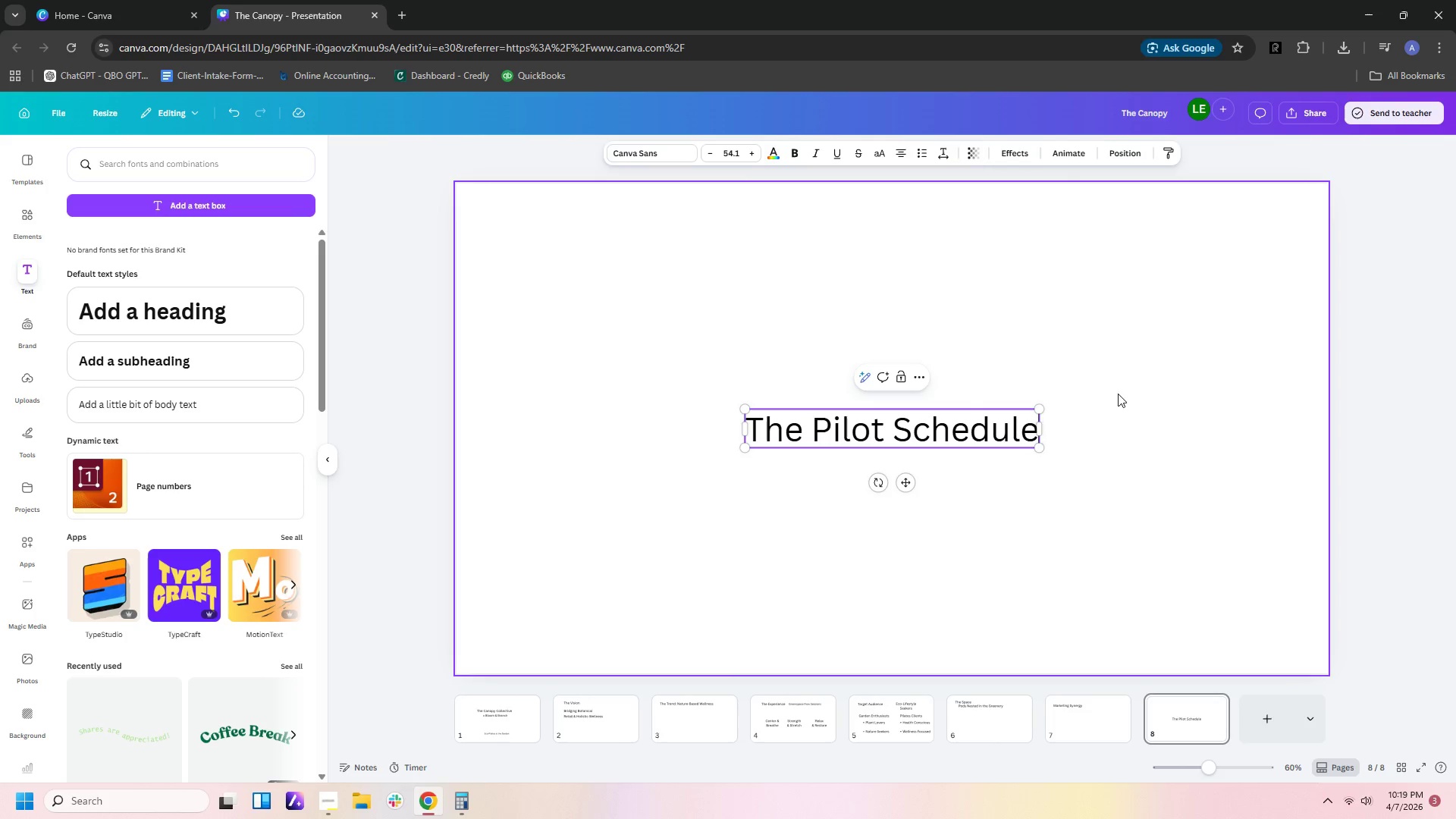 
left_click([1078, 510])
 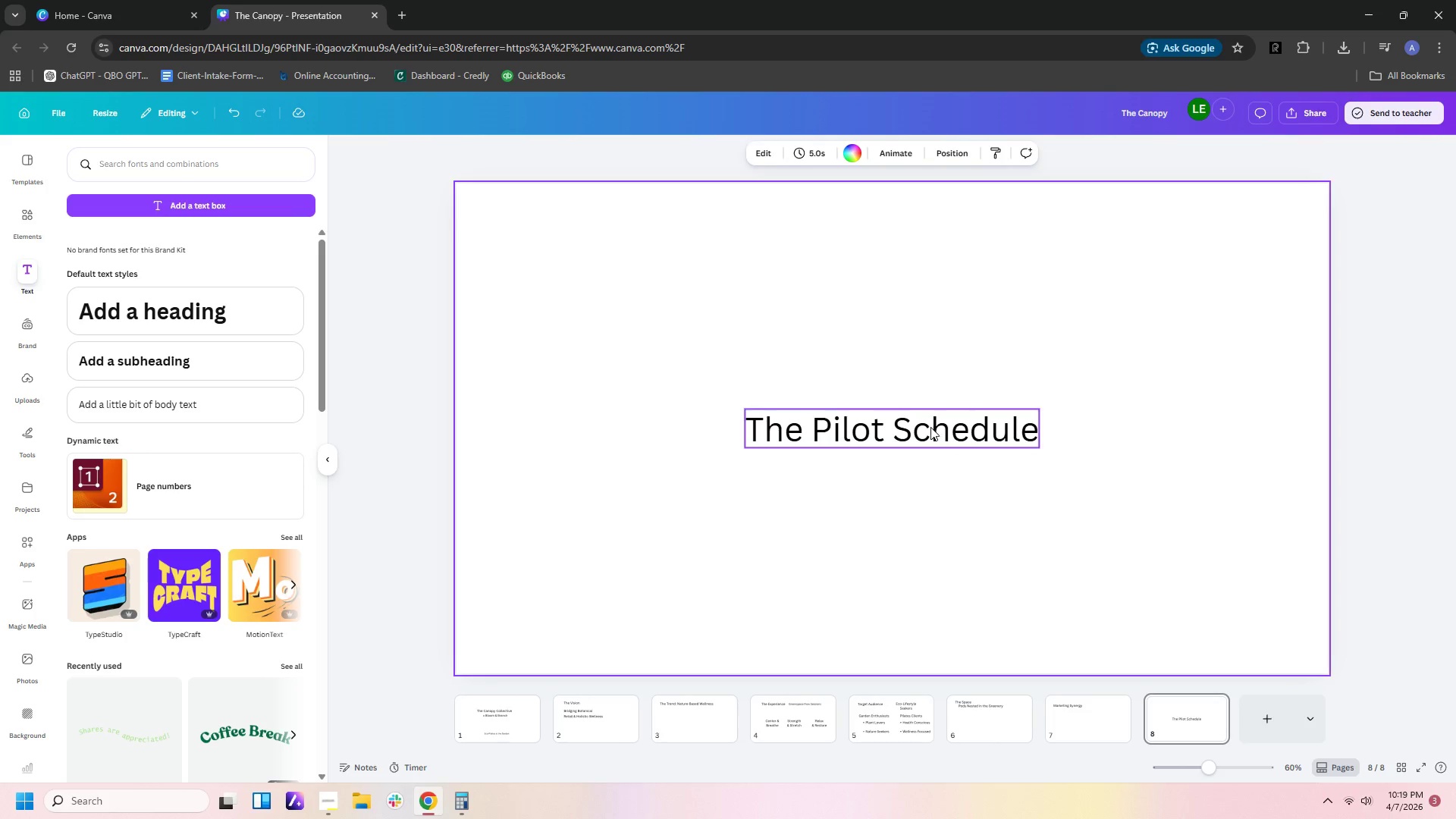 
left_click_drag(start_coordinate=[930, 427], to_coordinate=[713, 284])
 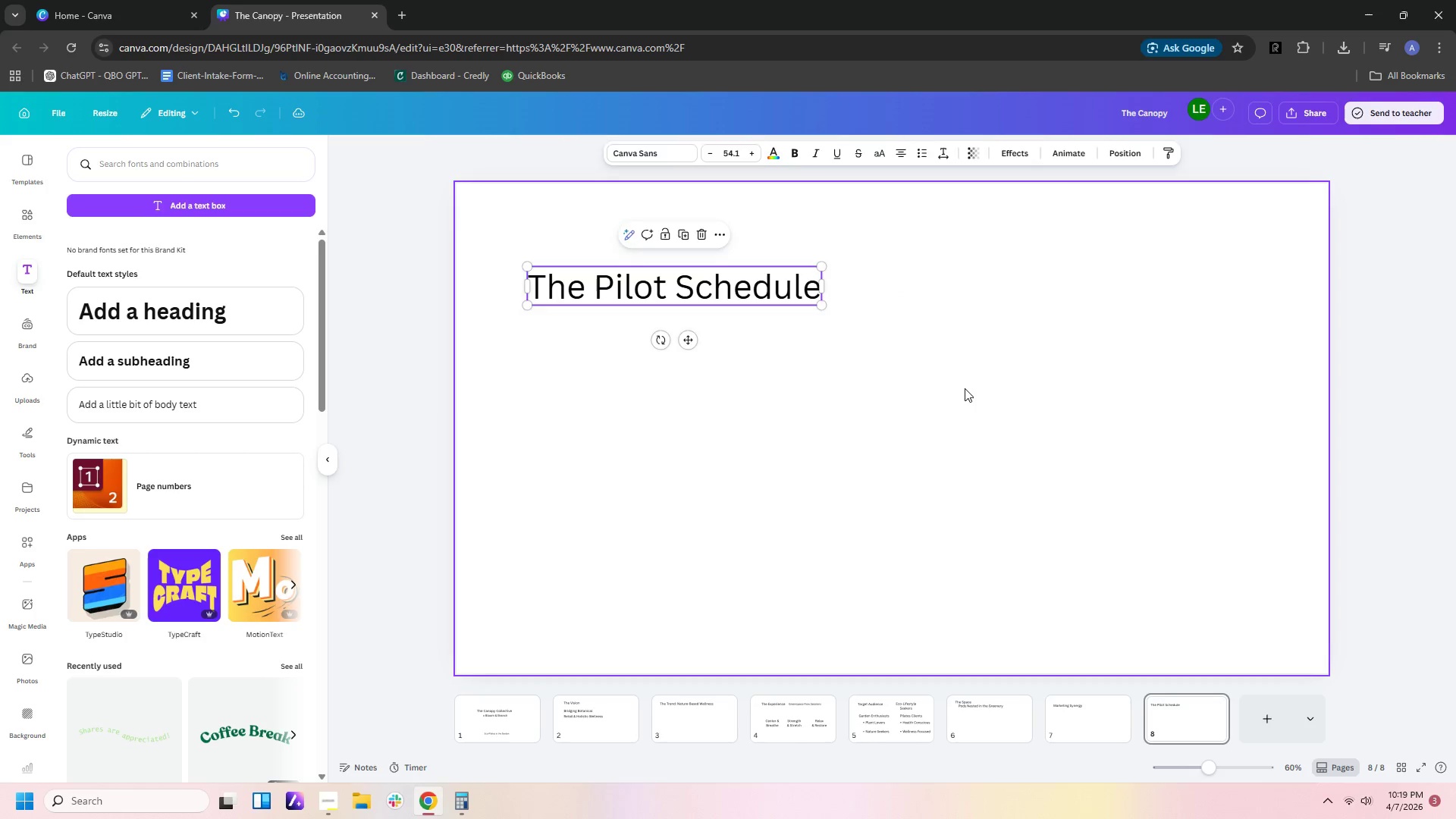 
left_click([965, 388])
 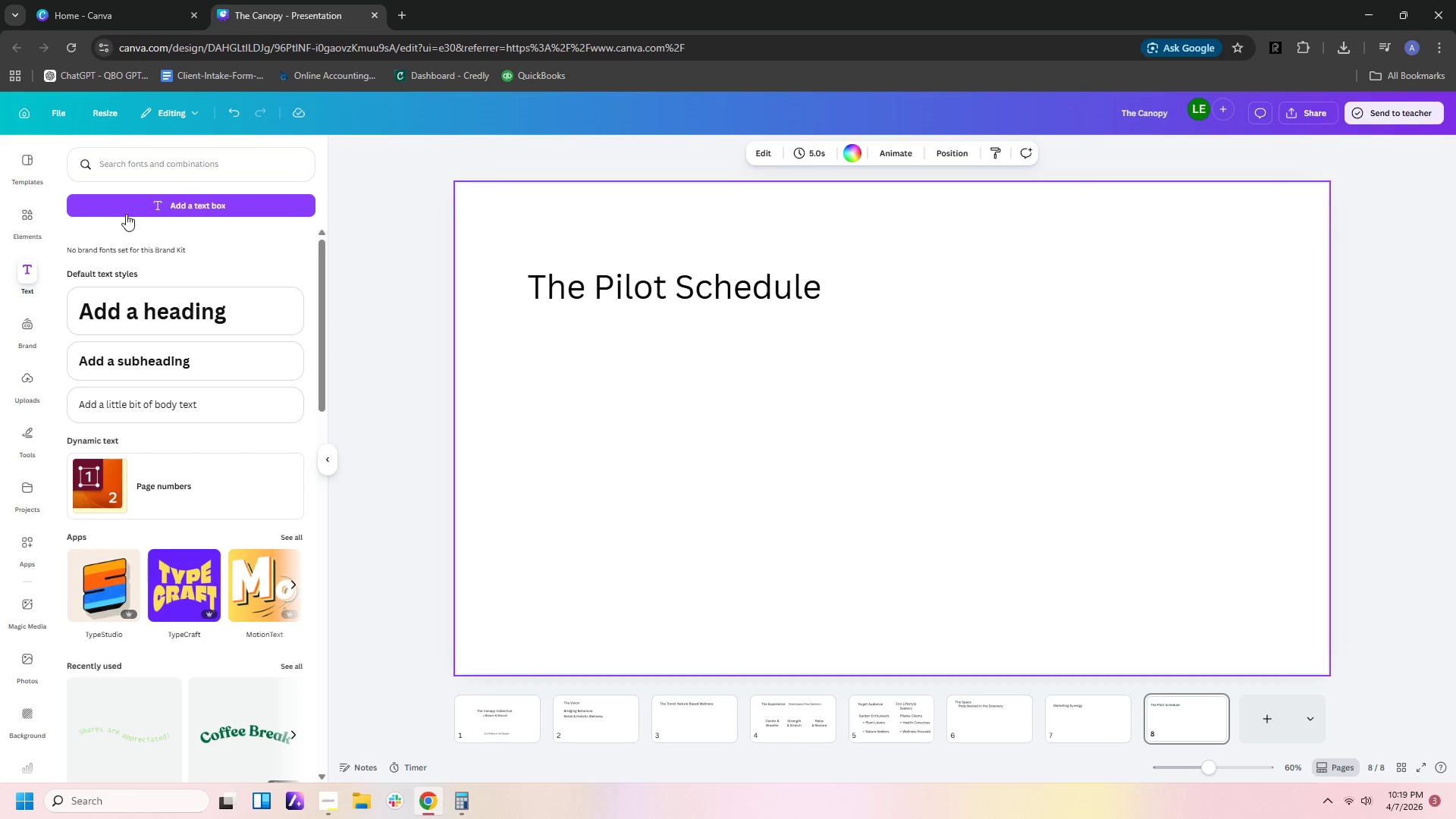 
left_click([136, 209])
 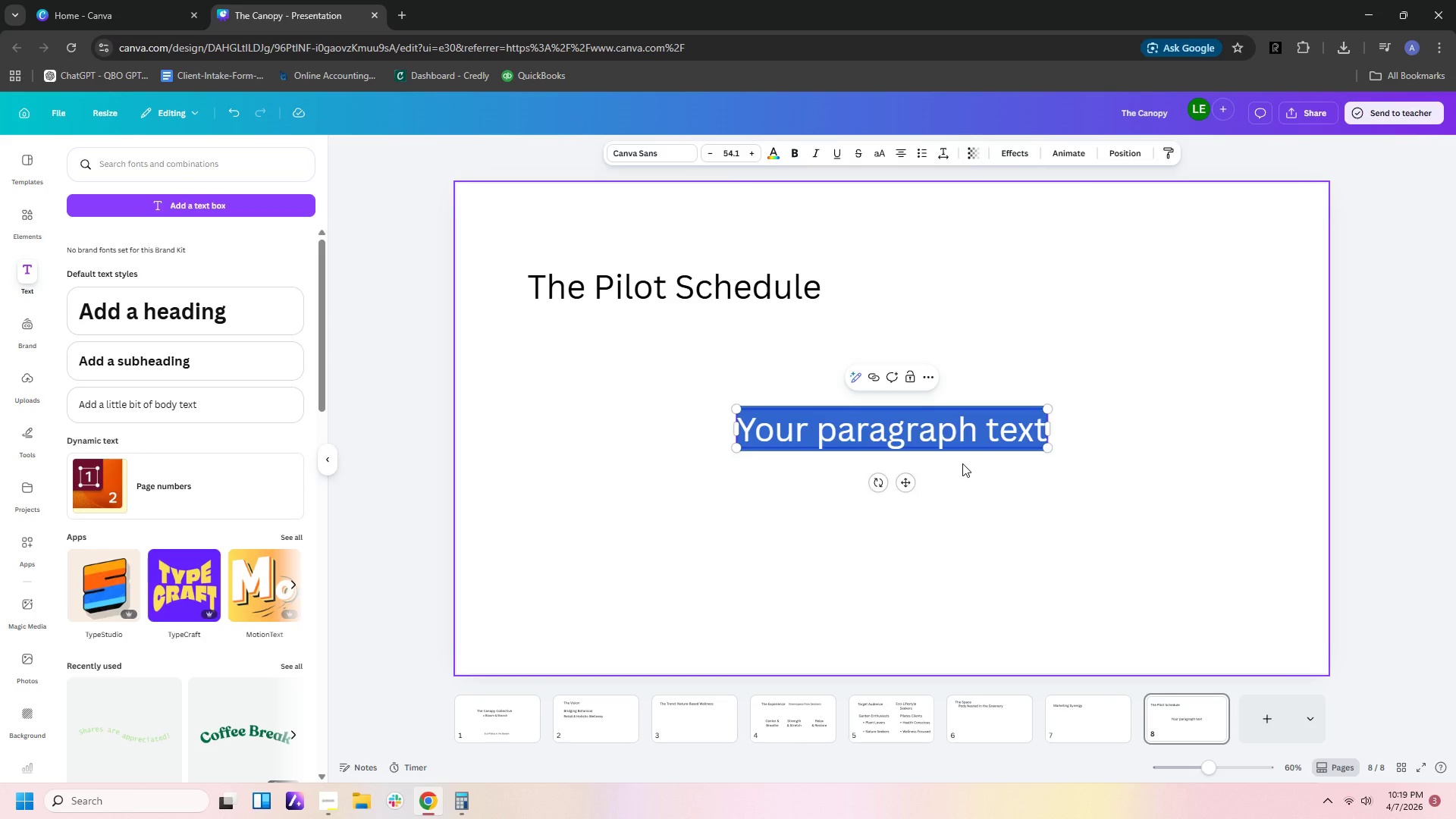 
type(Week 1)
 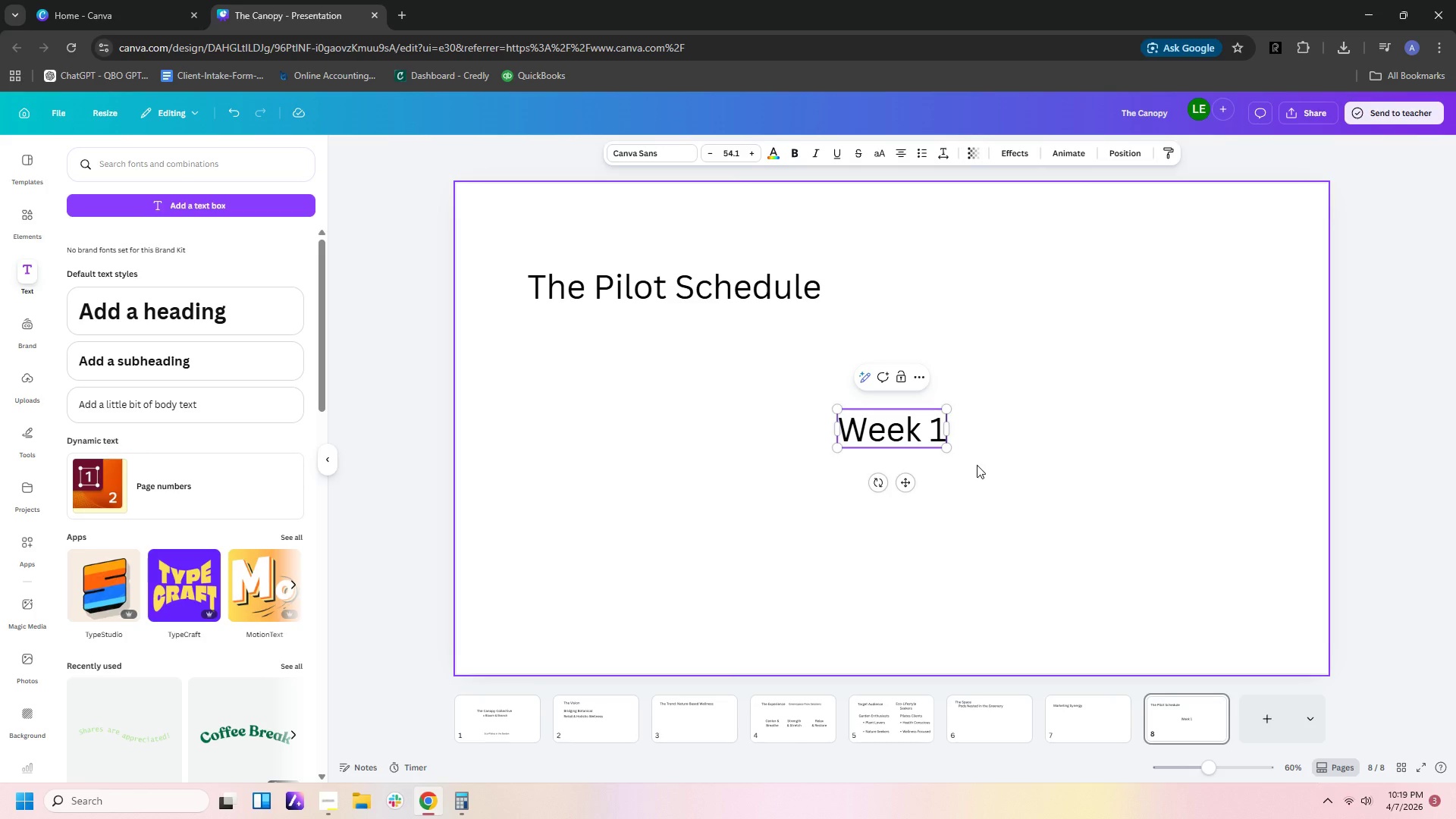 
left_click([1022, 488])
 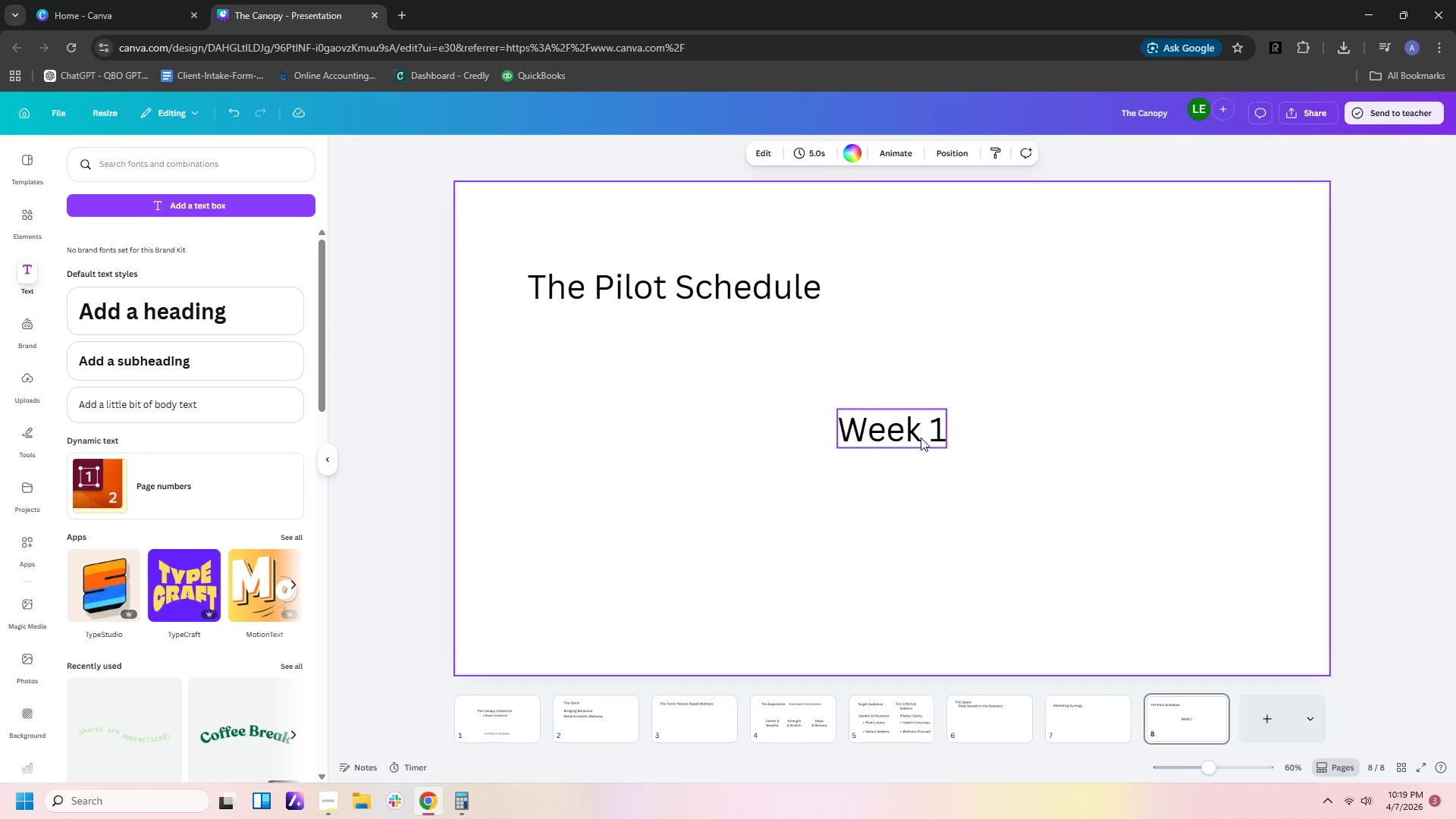 
left_click_drag(start_coordinate=[921, 438], to_coordinate=[631, 397])
 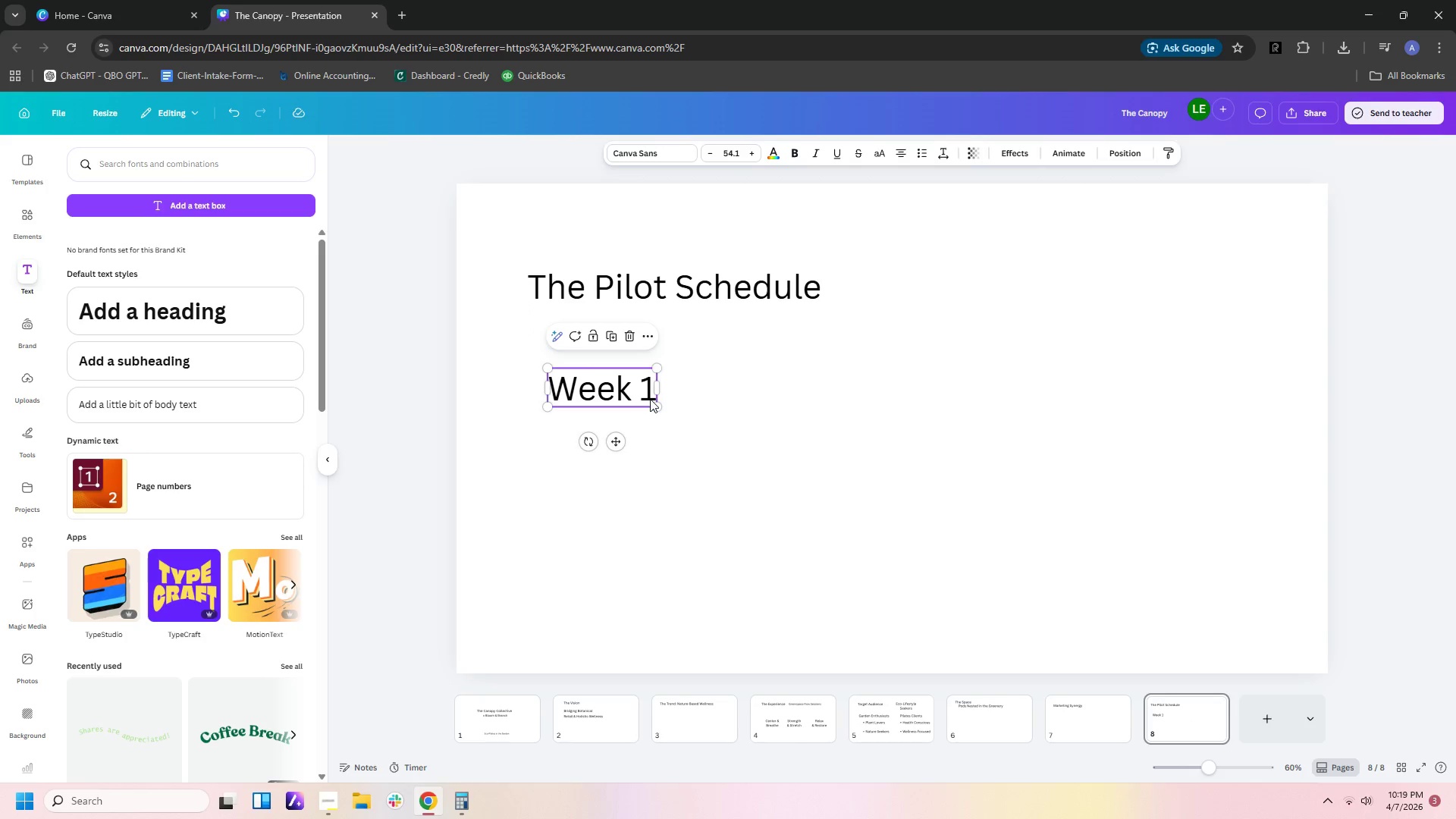 
key(Control+C)
 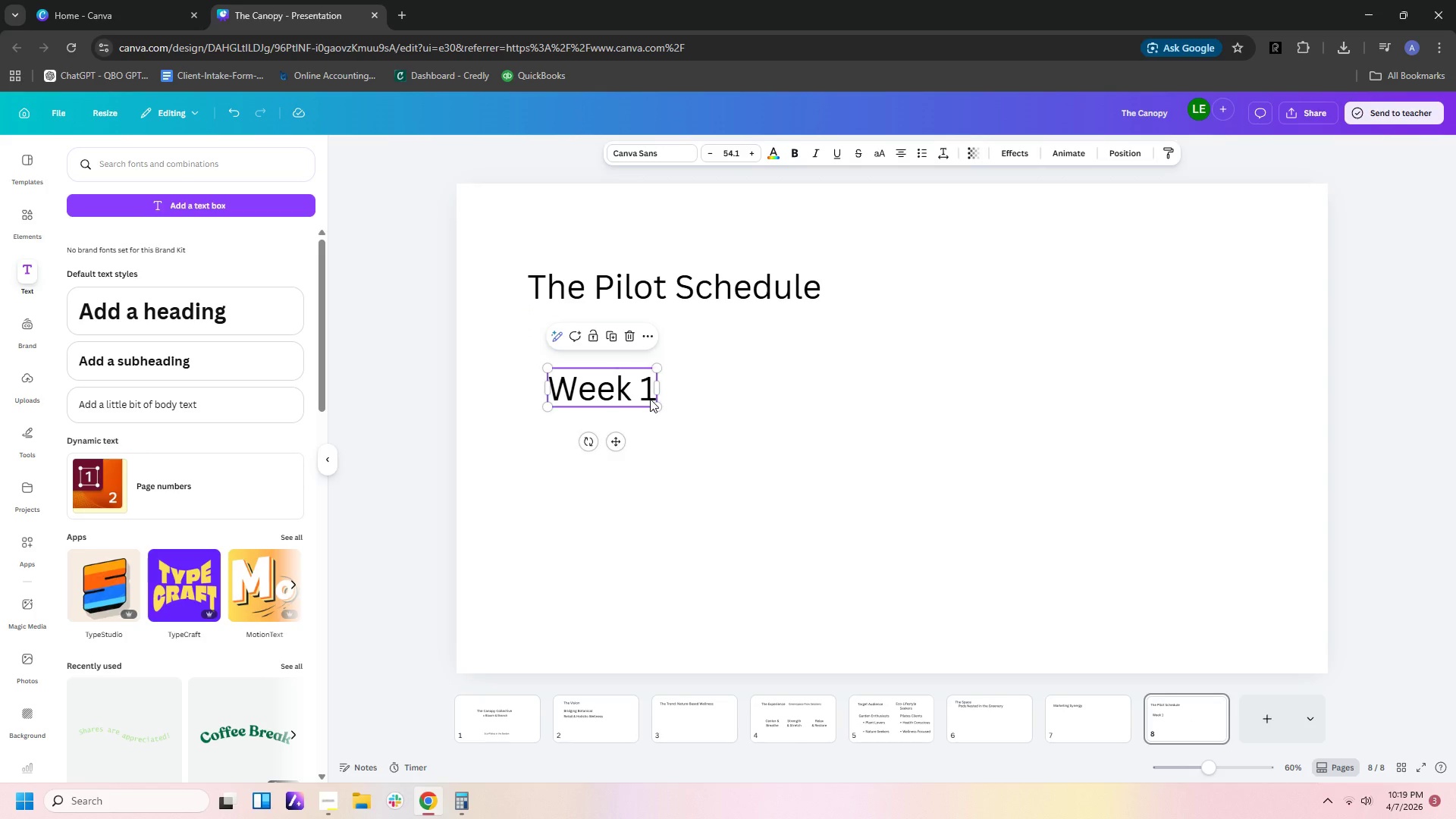 
key(Control+V)
 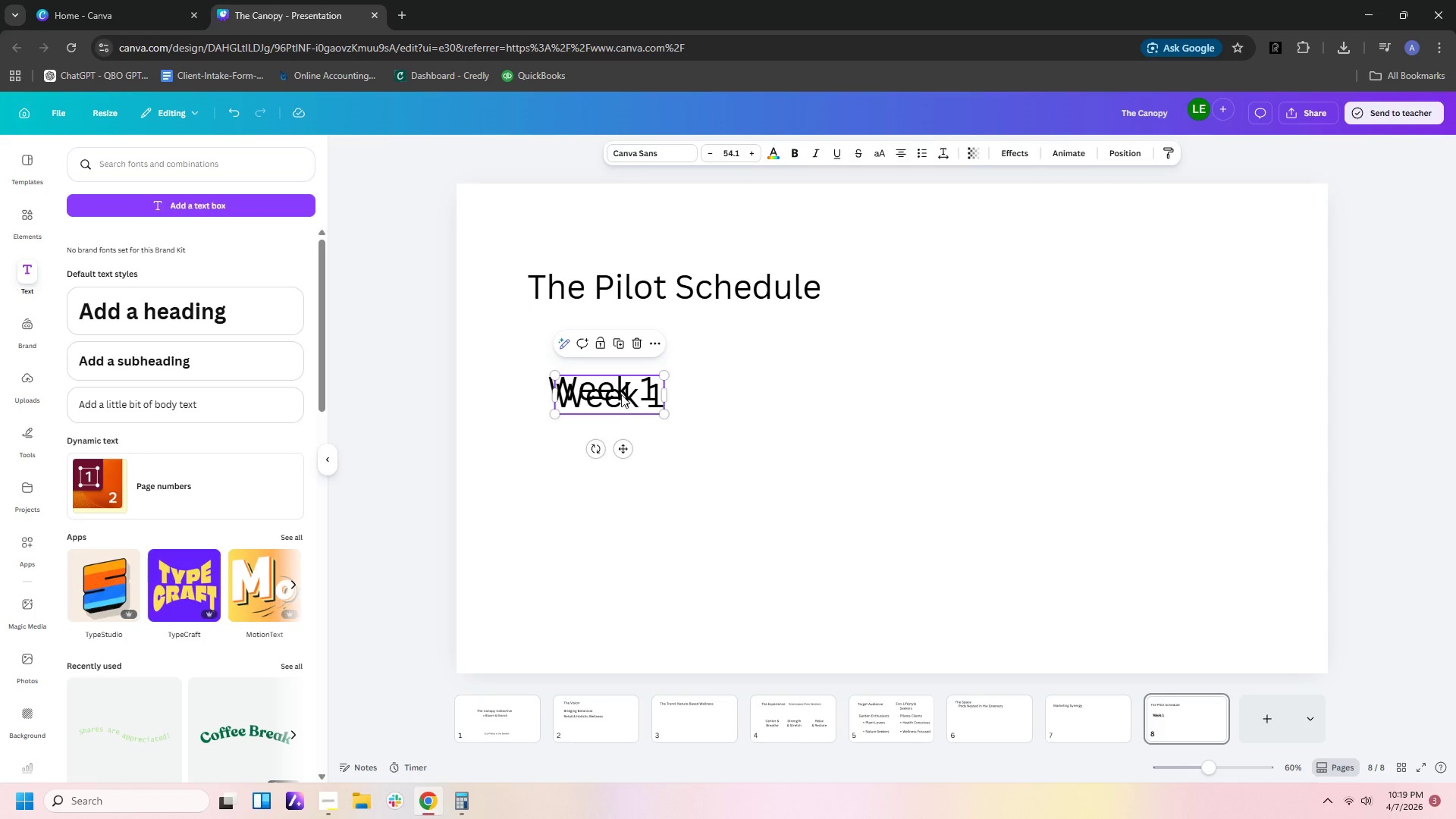 
left_click_drag(start_coordinate=[621, 394], to_coordinate=[796, 393])
 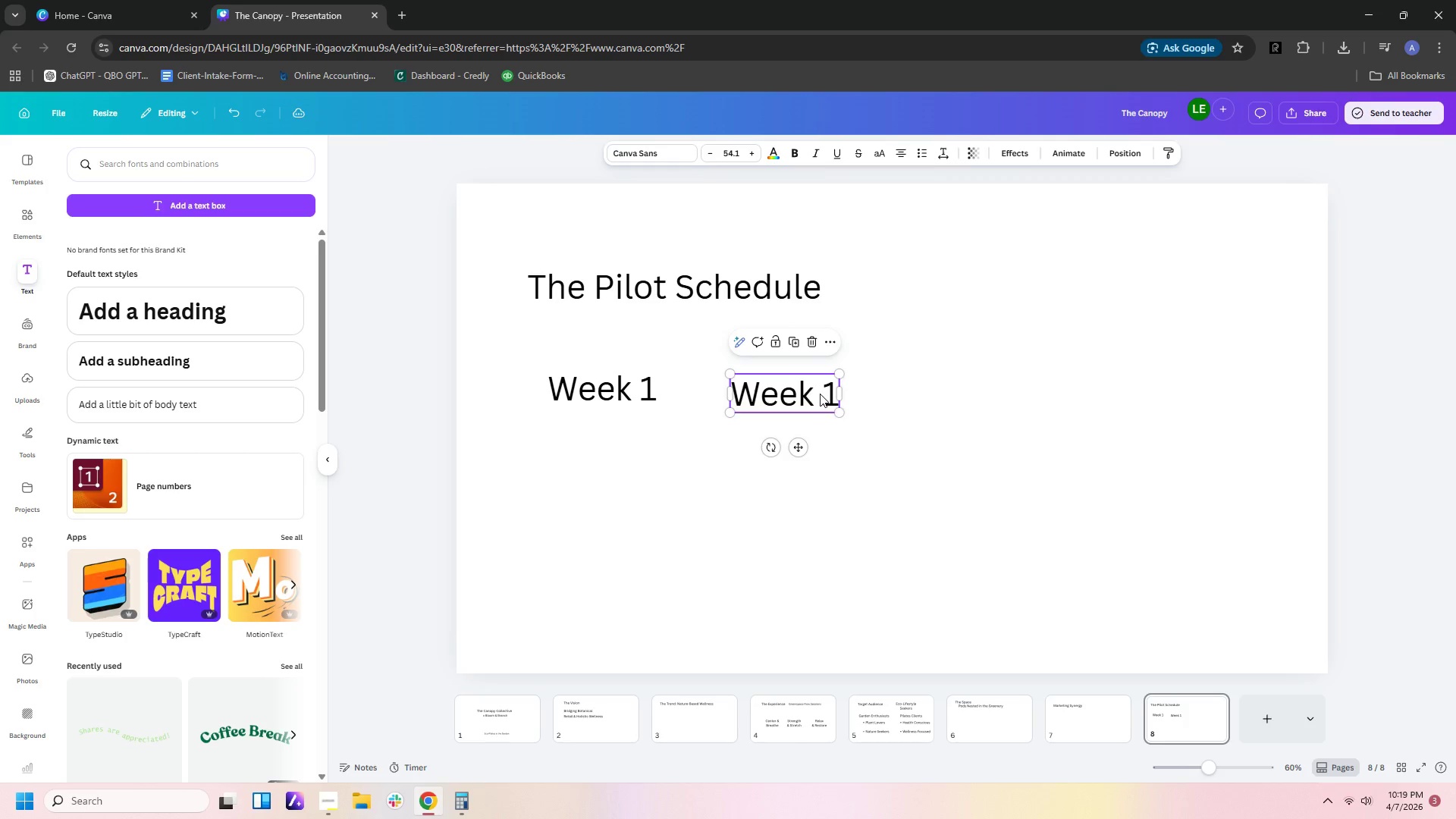 
double_click([820, 394])
 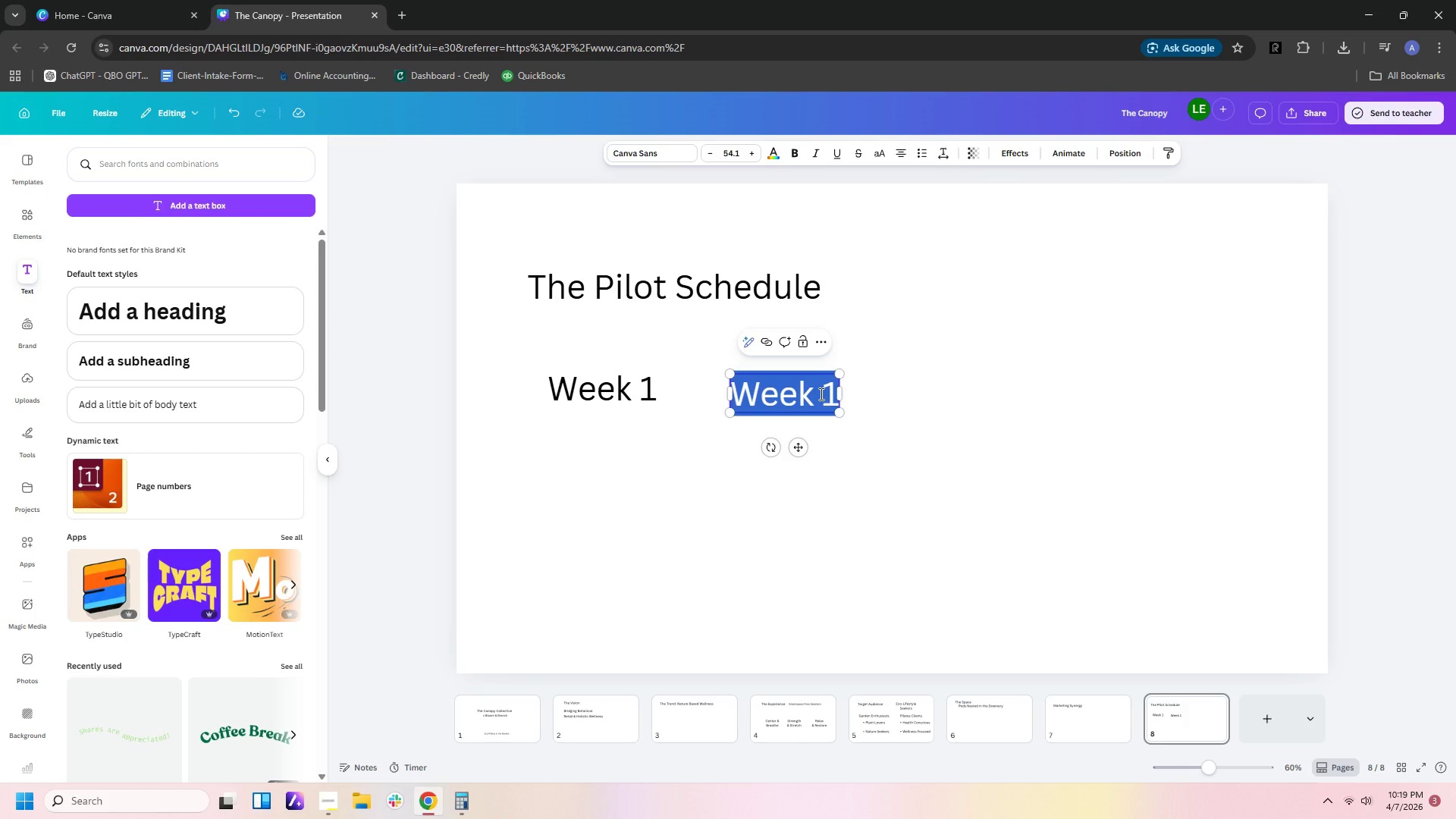 
key(ArrowRight)
 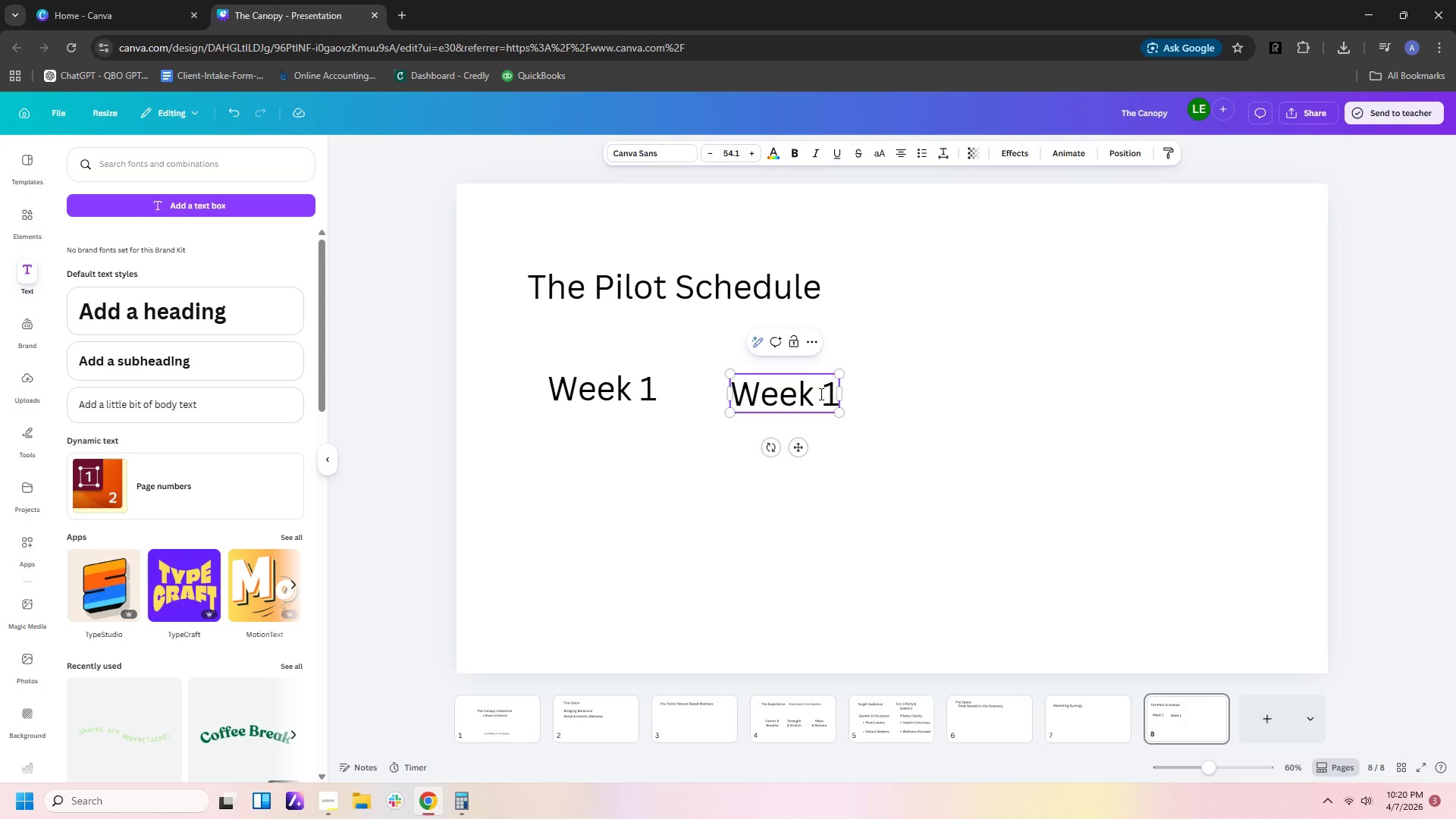 
key(Backspace)
 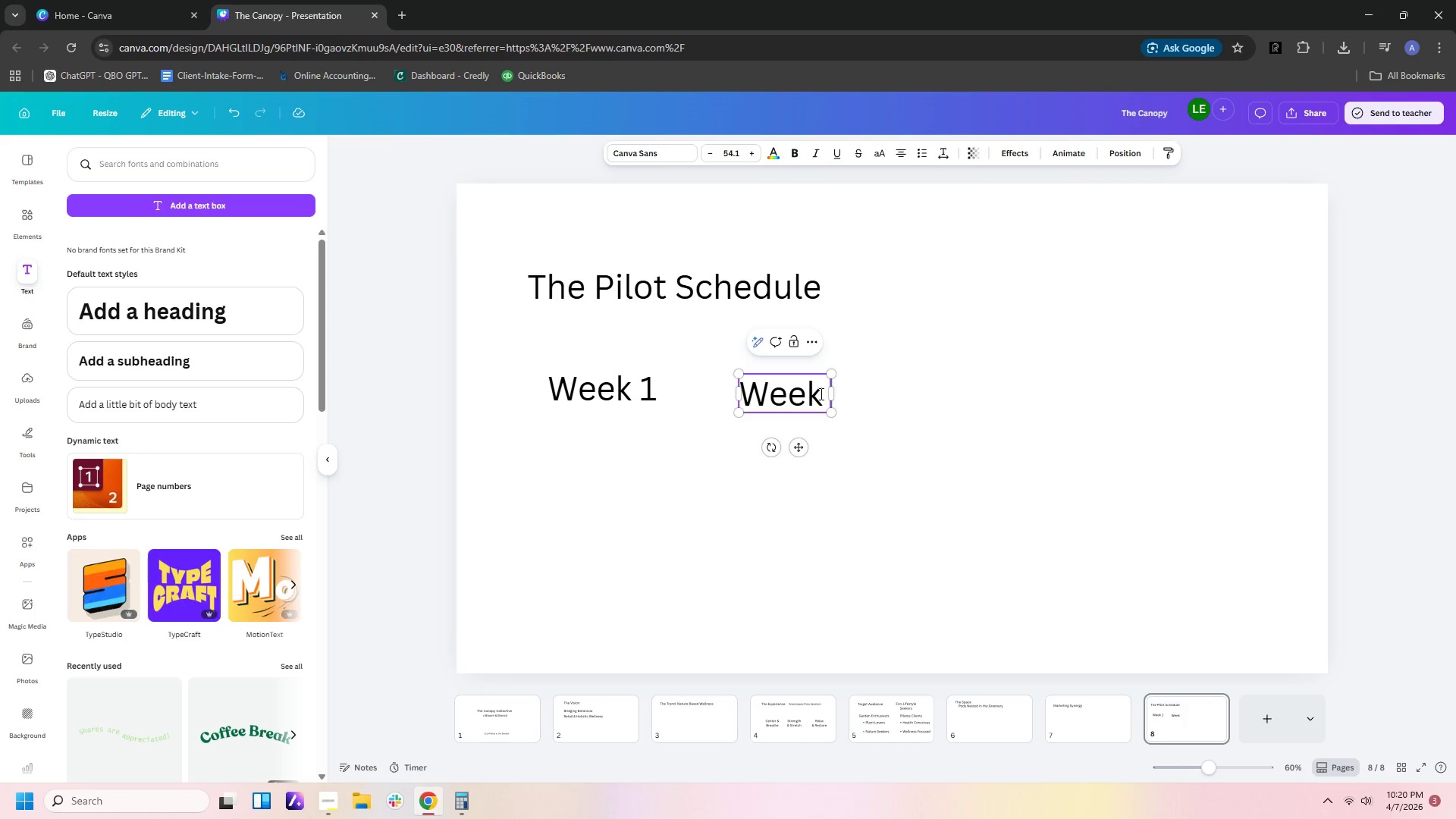 
key(2)
 